 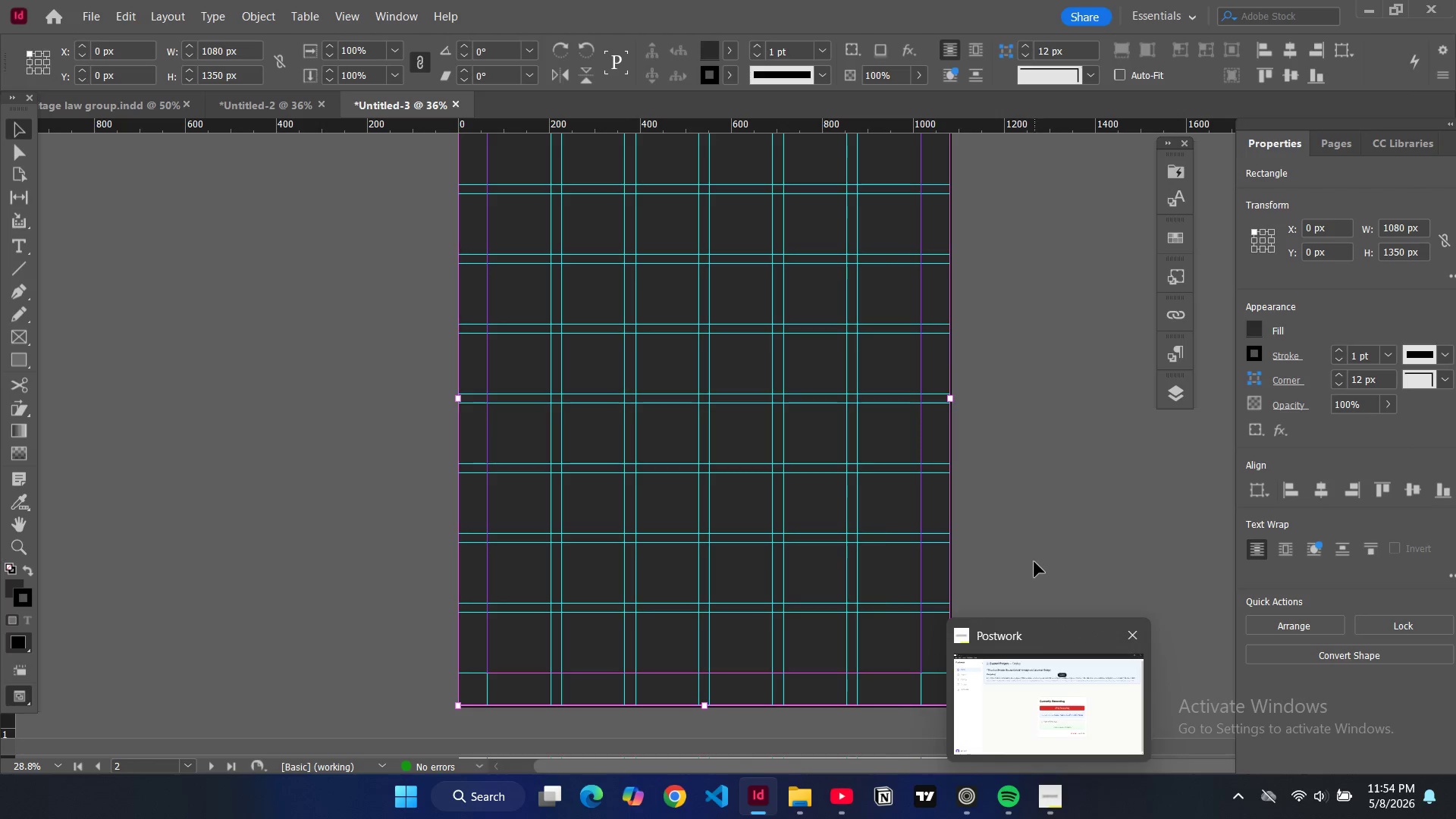 
left_click([1034, 562])
 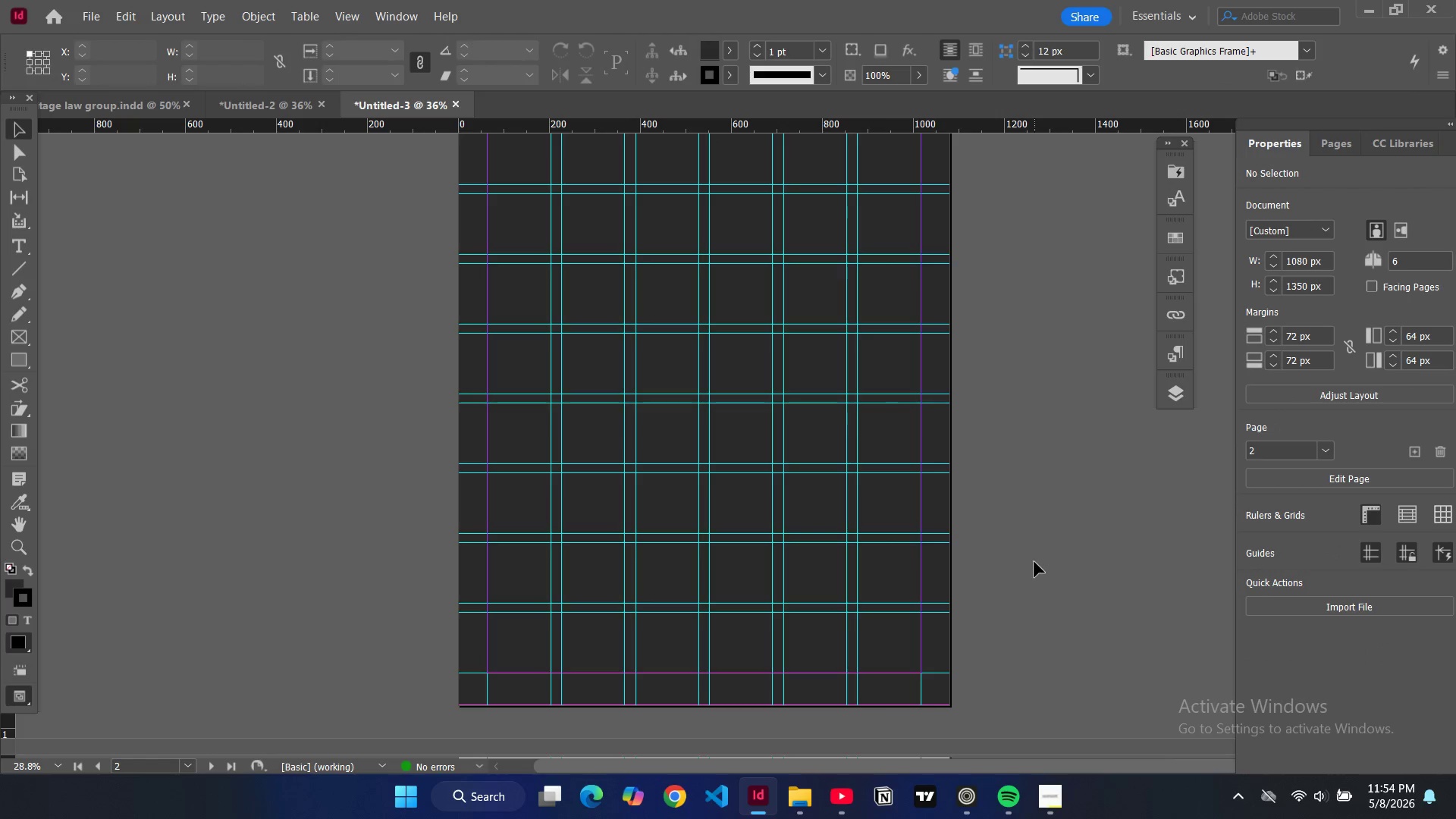 
scroll: coordinate [1034, 562], scroll_direction: up, amount: 3.0
 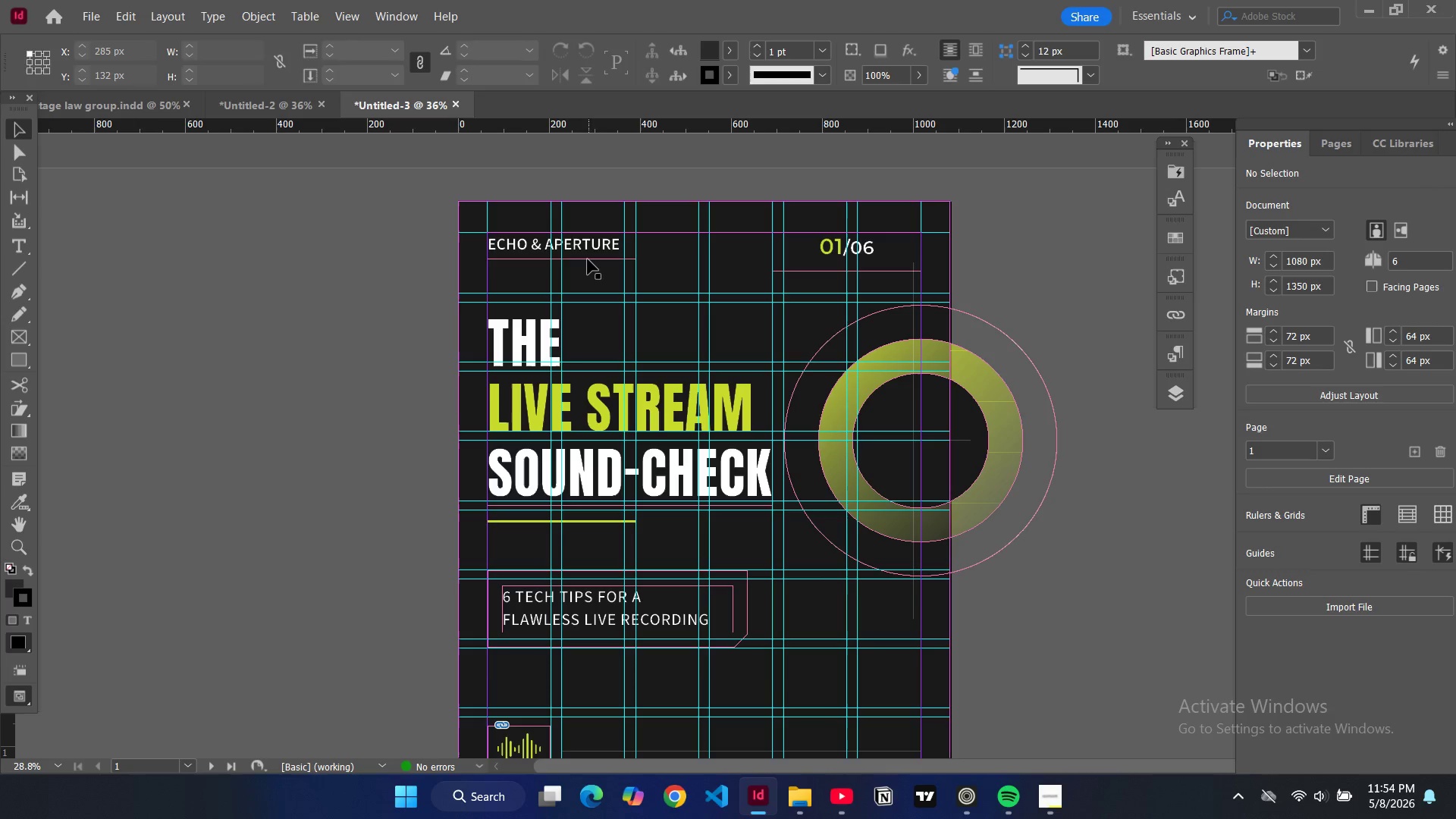 
left_click([588, 256])
 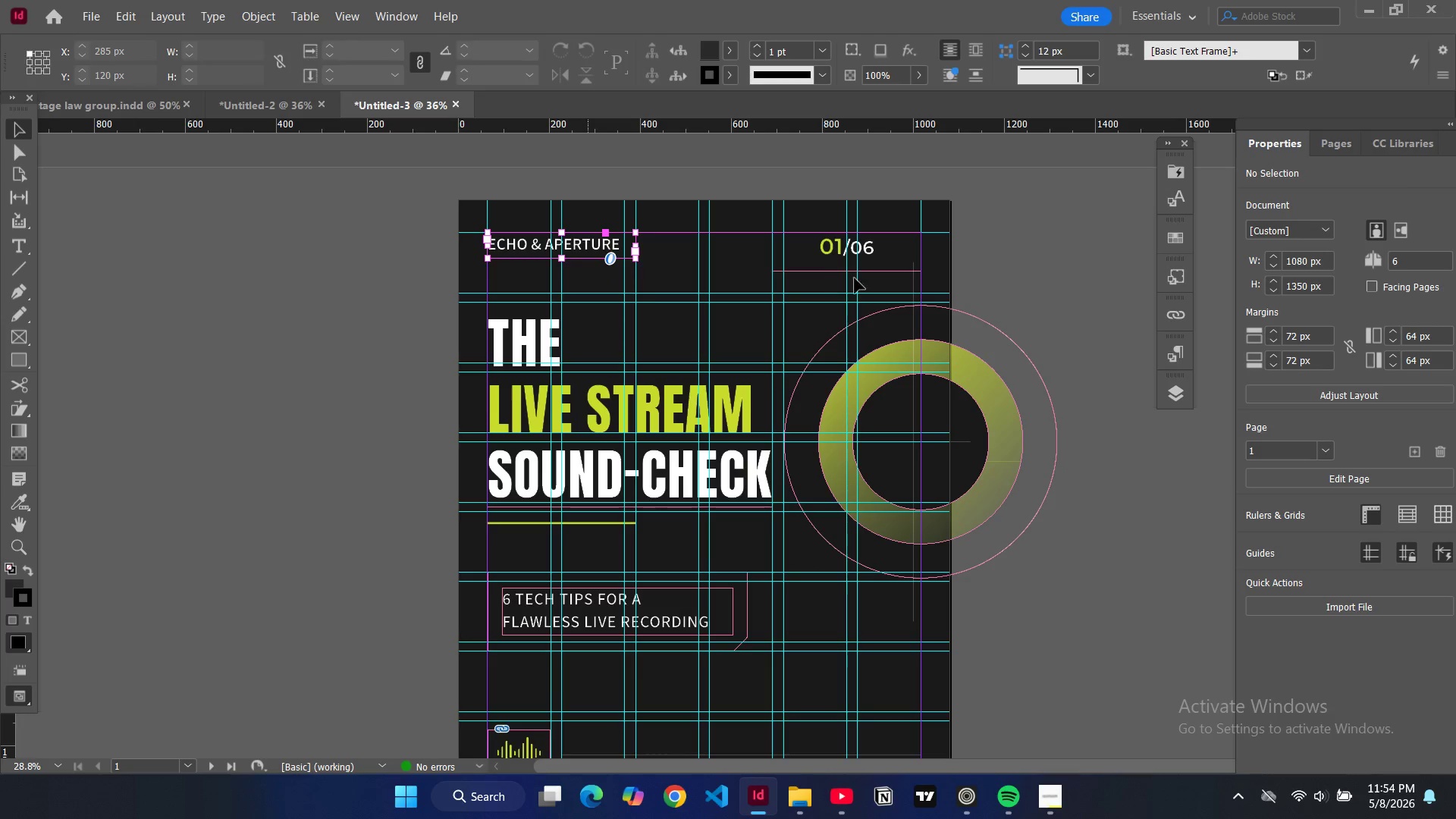 
hold_key(key=ControlLeft, duration=1.92)
hold_key(key=ShiftLeft, duration=1.47)
left_click([798, 261])
 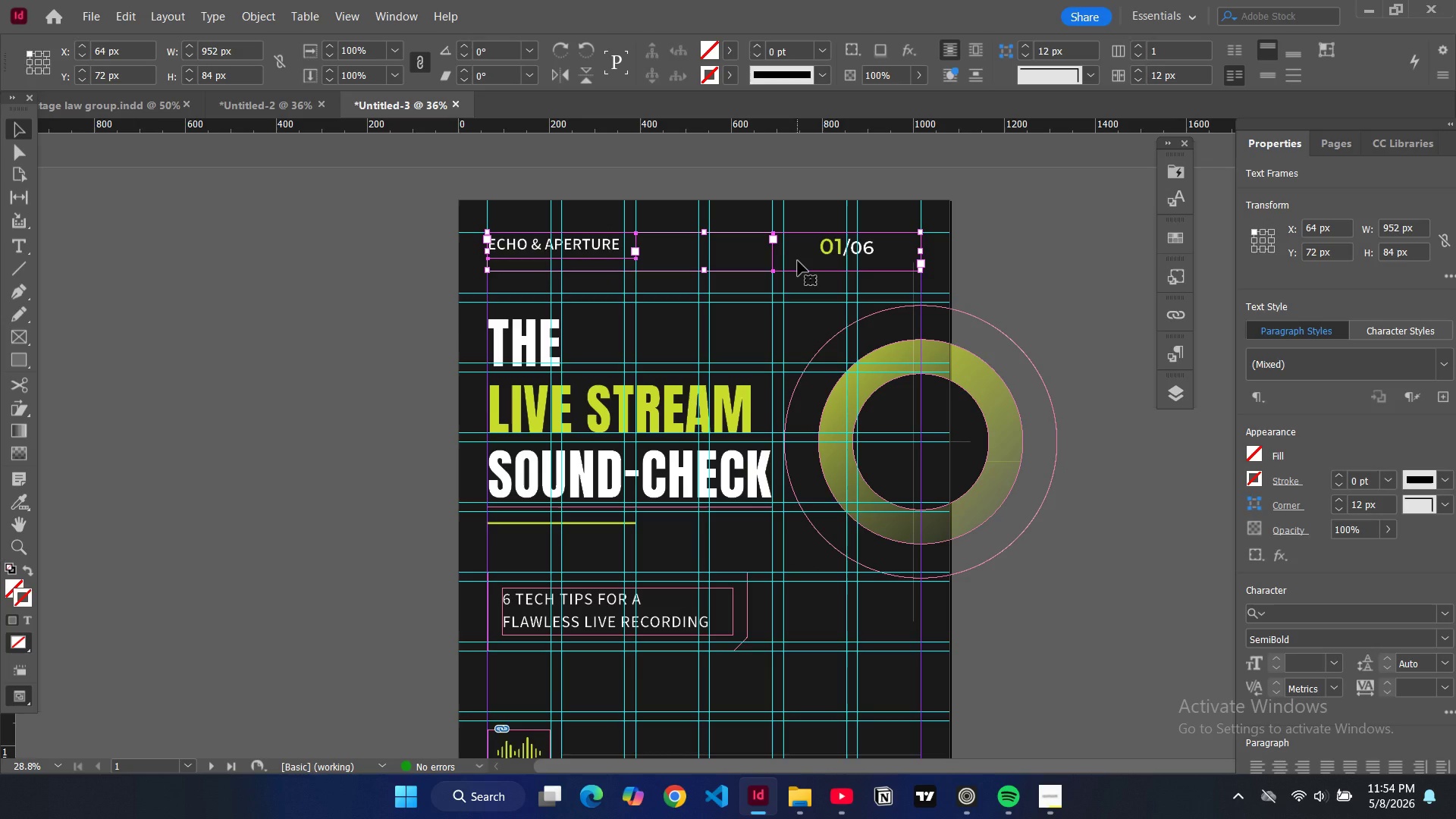 
key(Control+ControlLeft)
 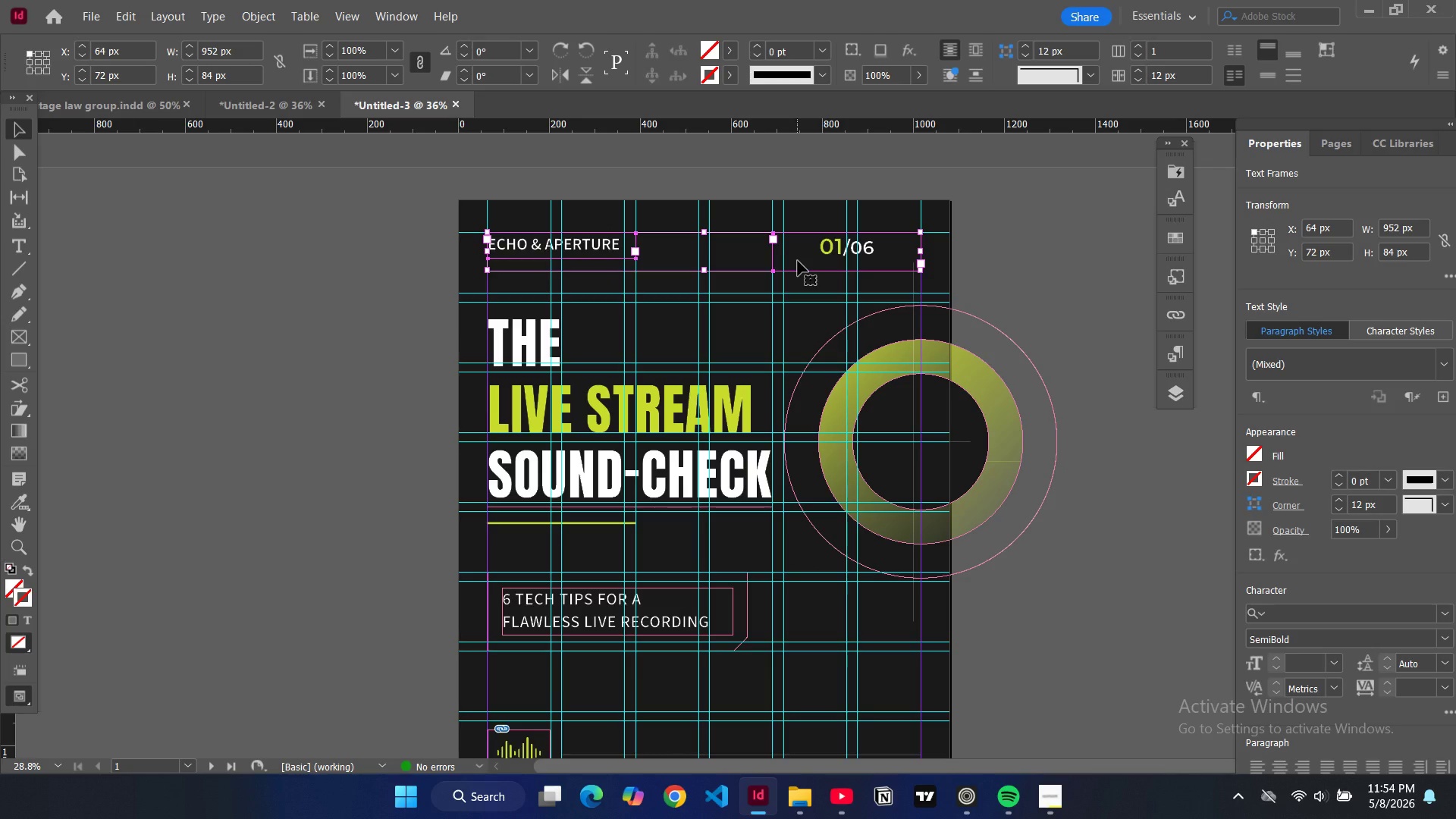 
key(Control+C)
 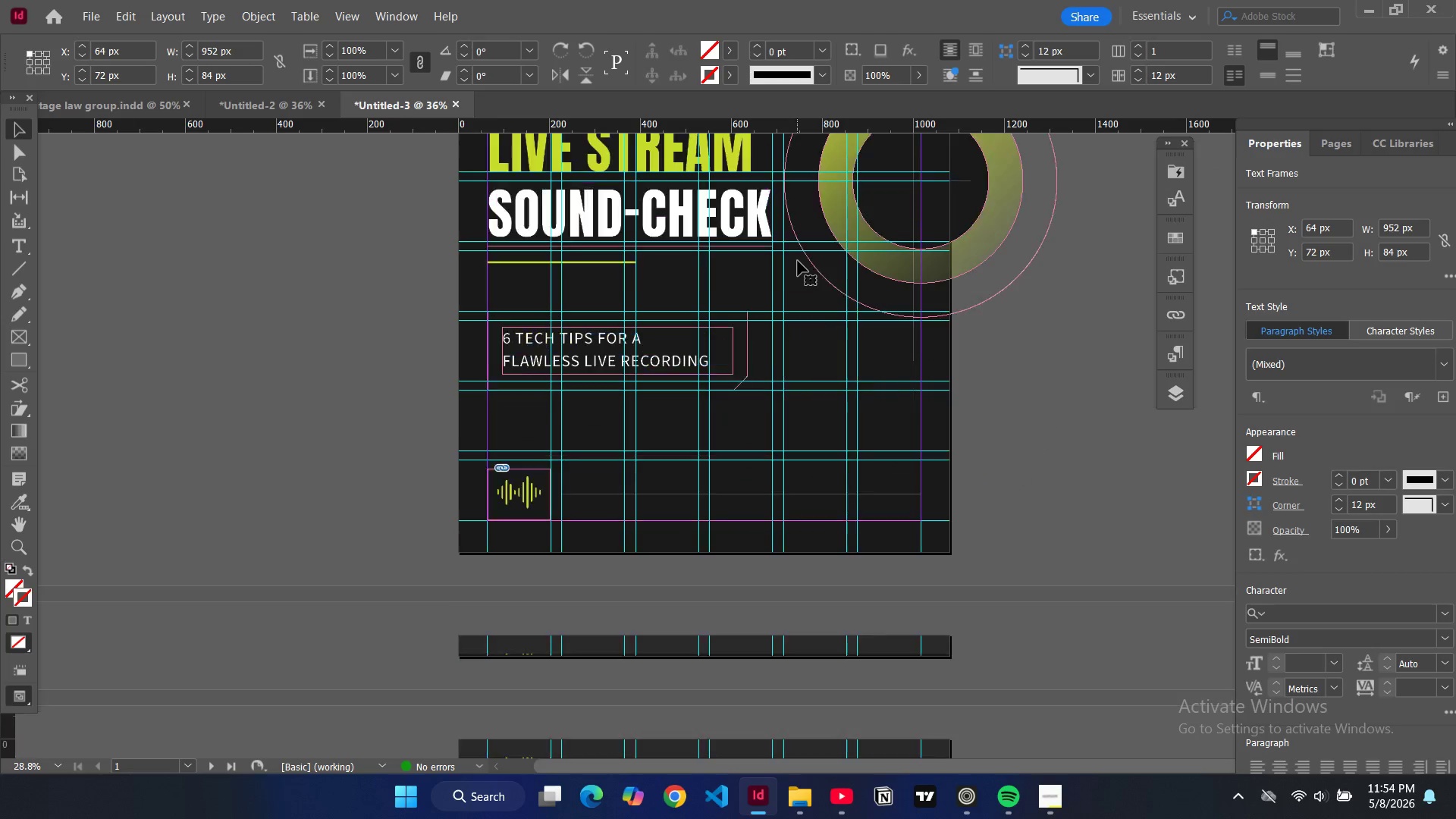 
scroll: coordinate [798, 261], scroll_direction: down, amount: 8.0
 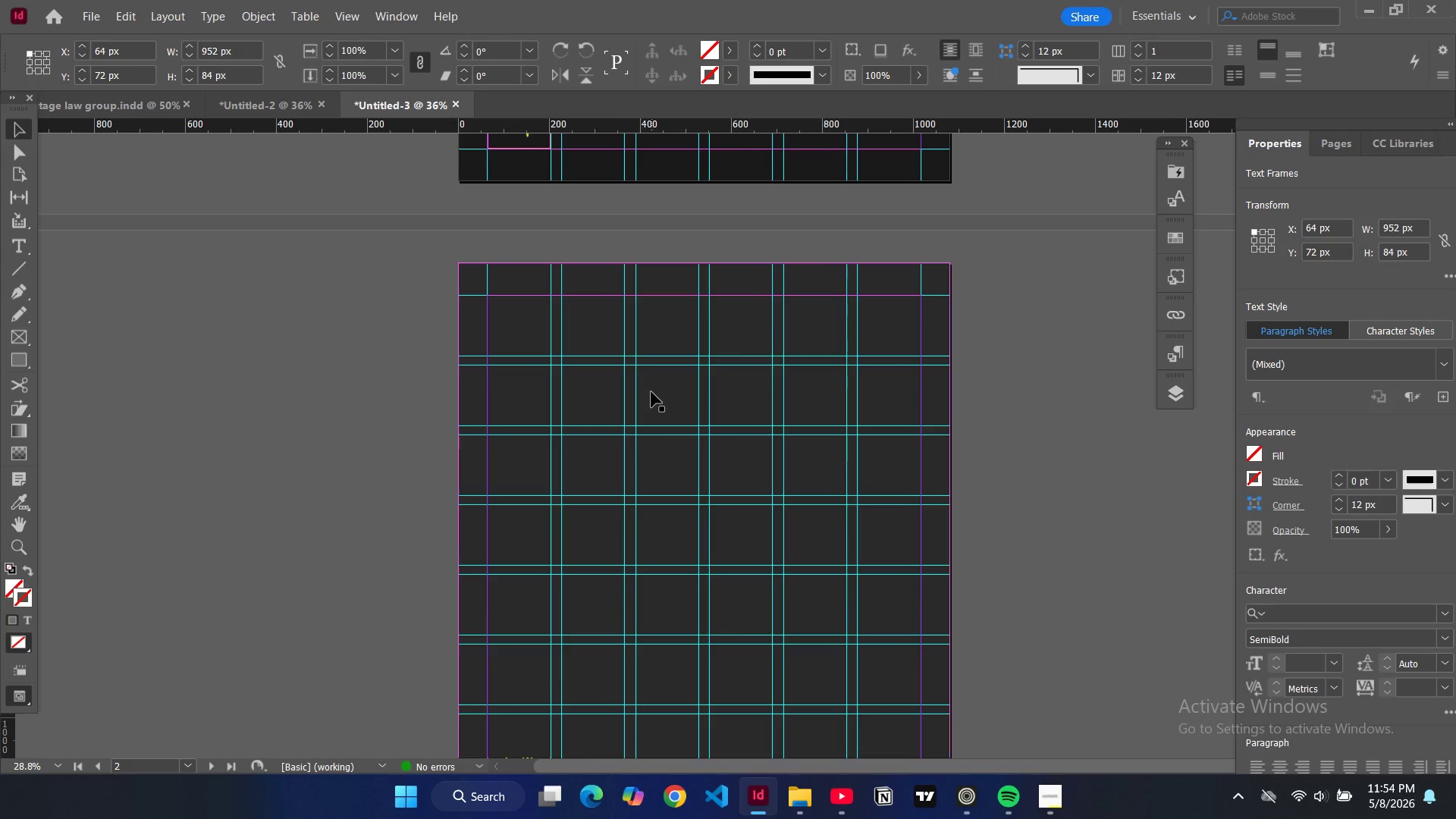 
key(Control+V)
 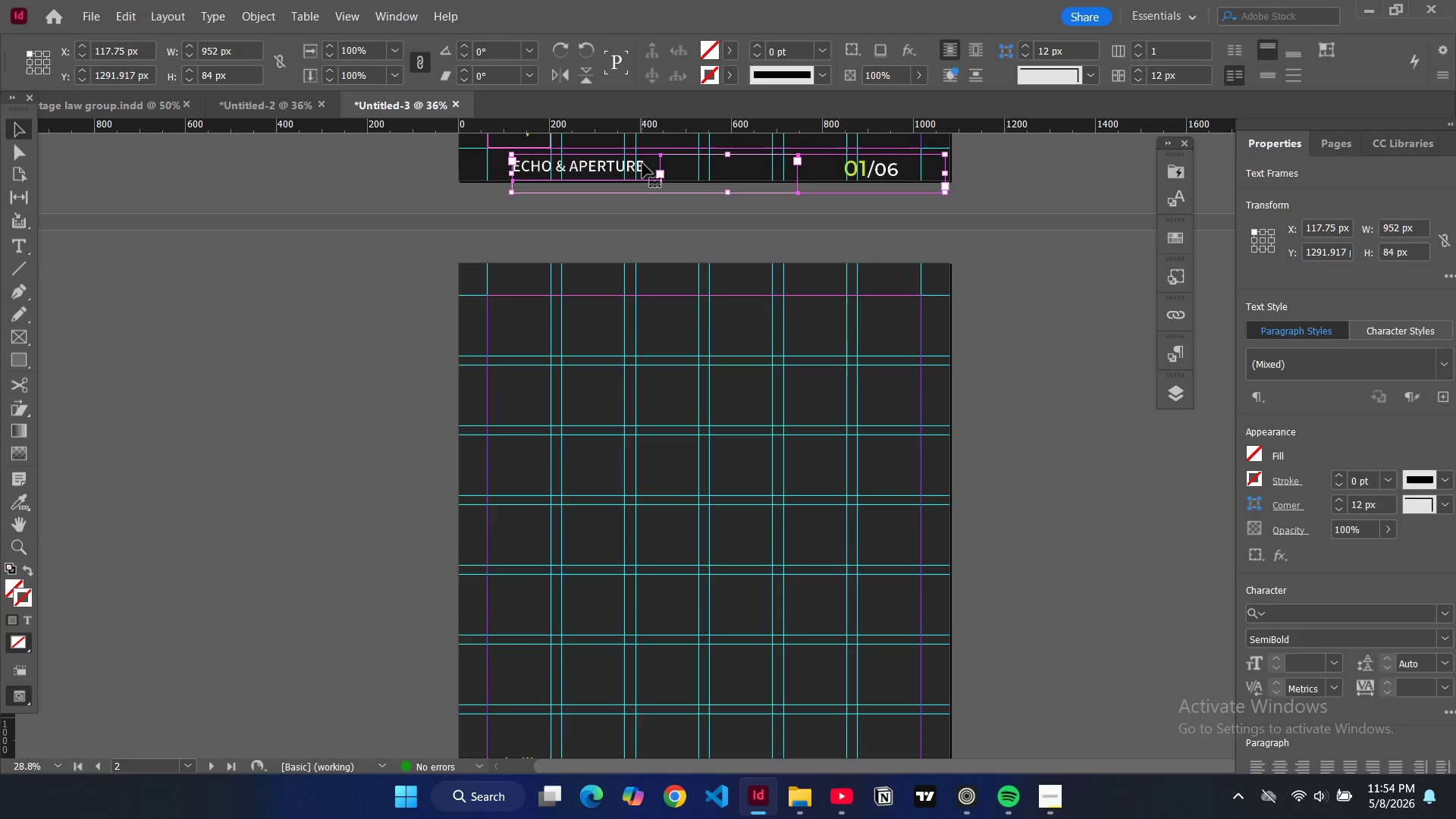 
left_click_drag(start_coordinate=[642, 163], to_coordinate=[620, 303])
 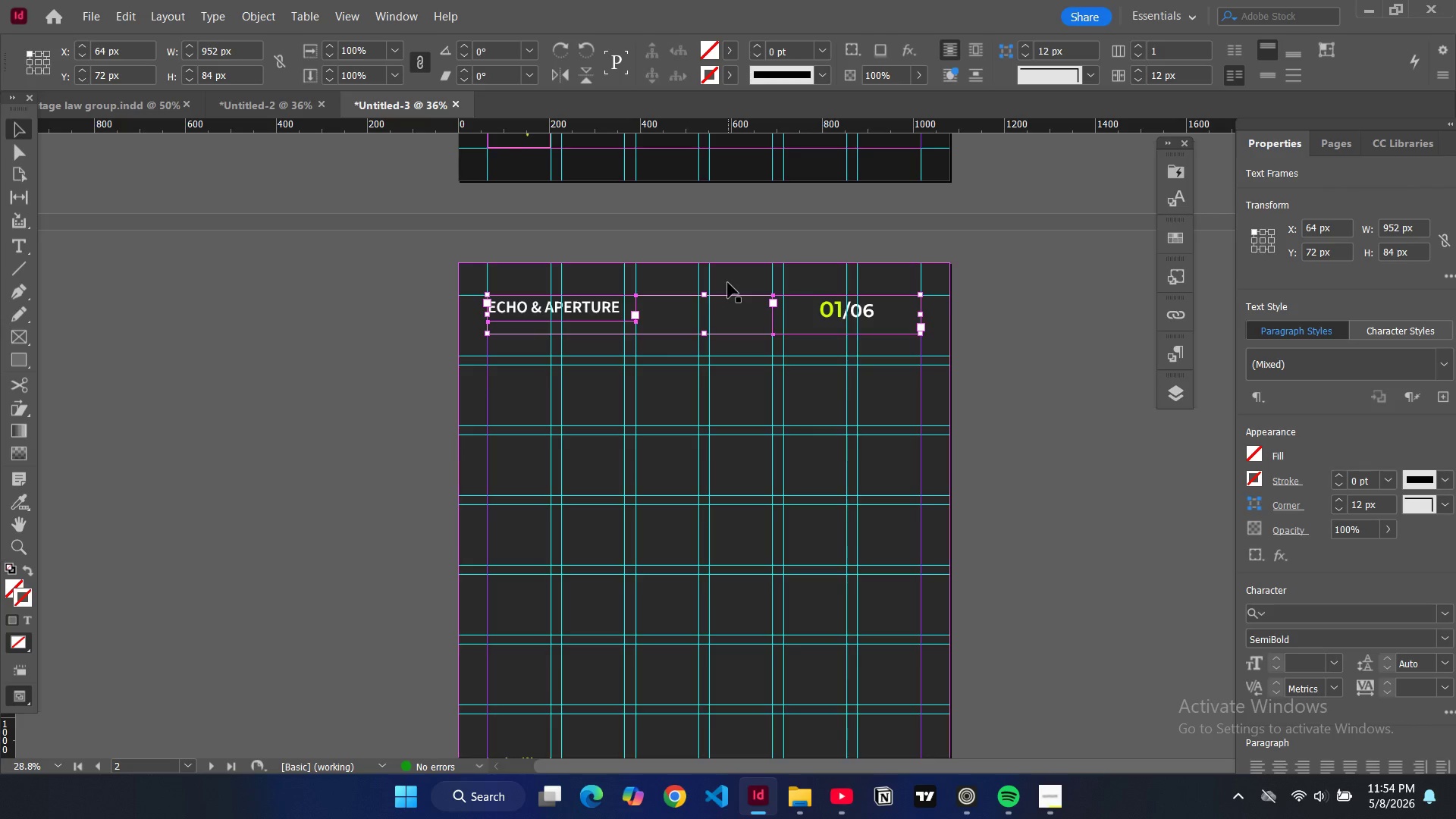 
scroll: coordinate [728, 283], scroll_direction: up, amount: 2.0
 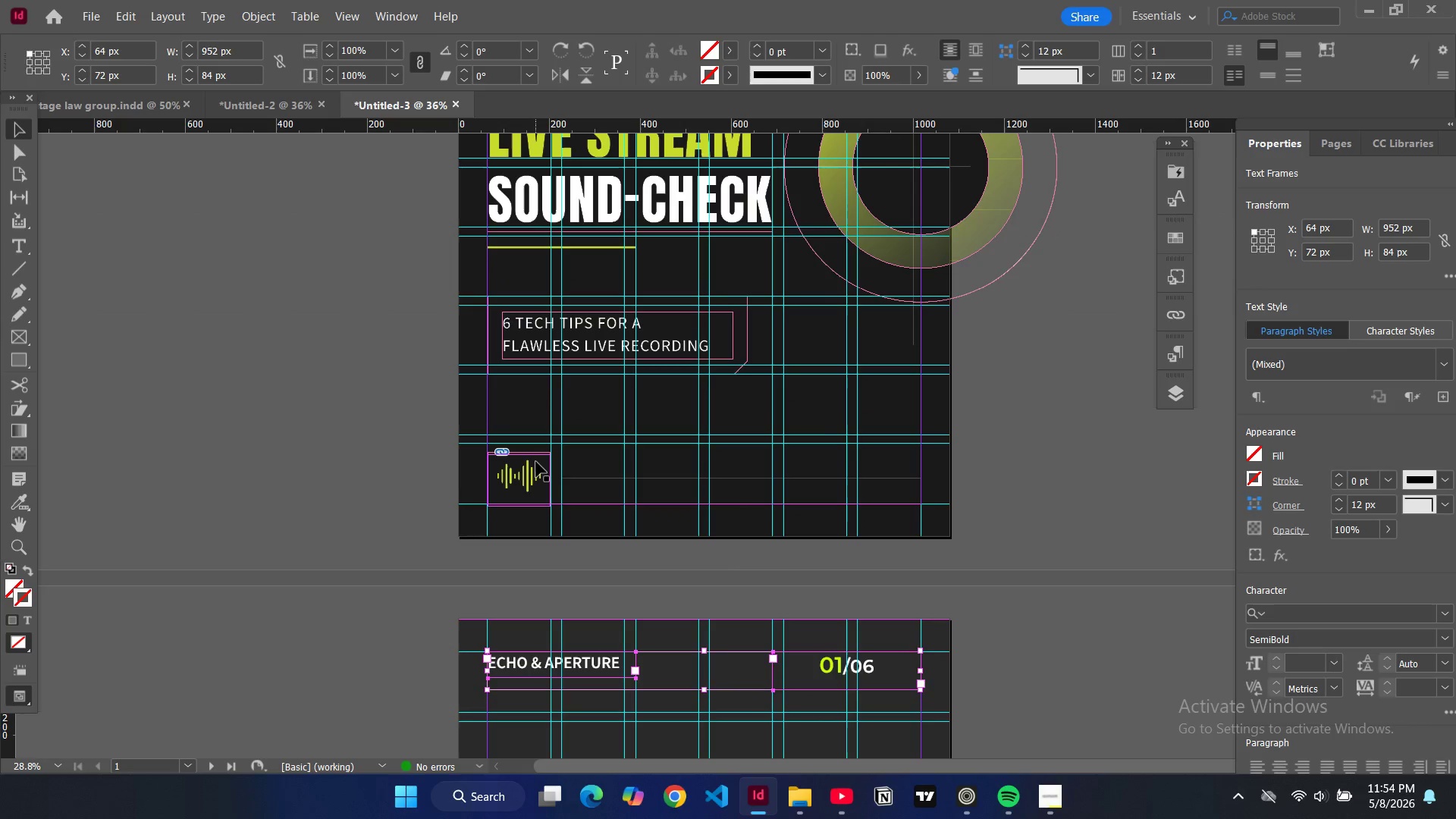 
left_click([536, 462])
 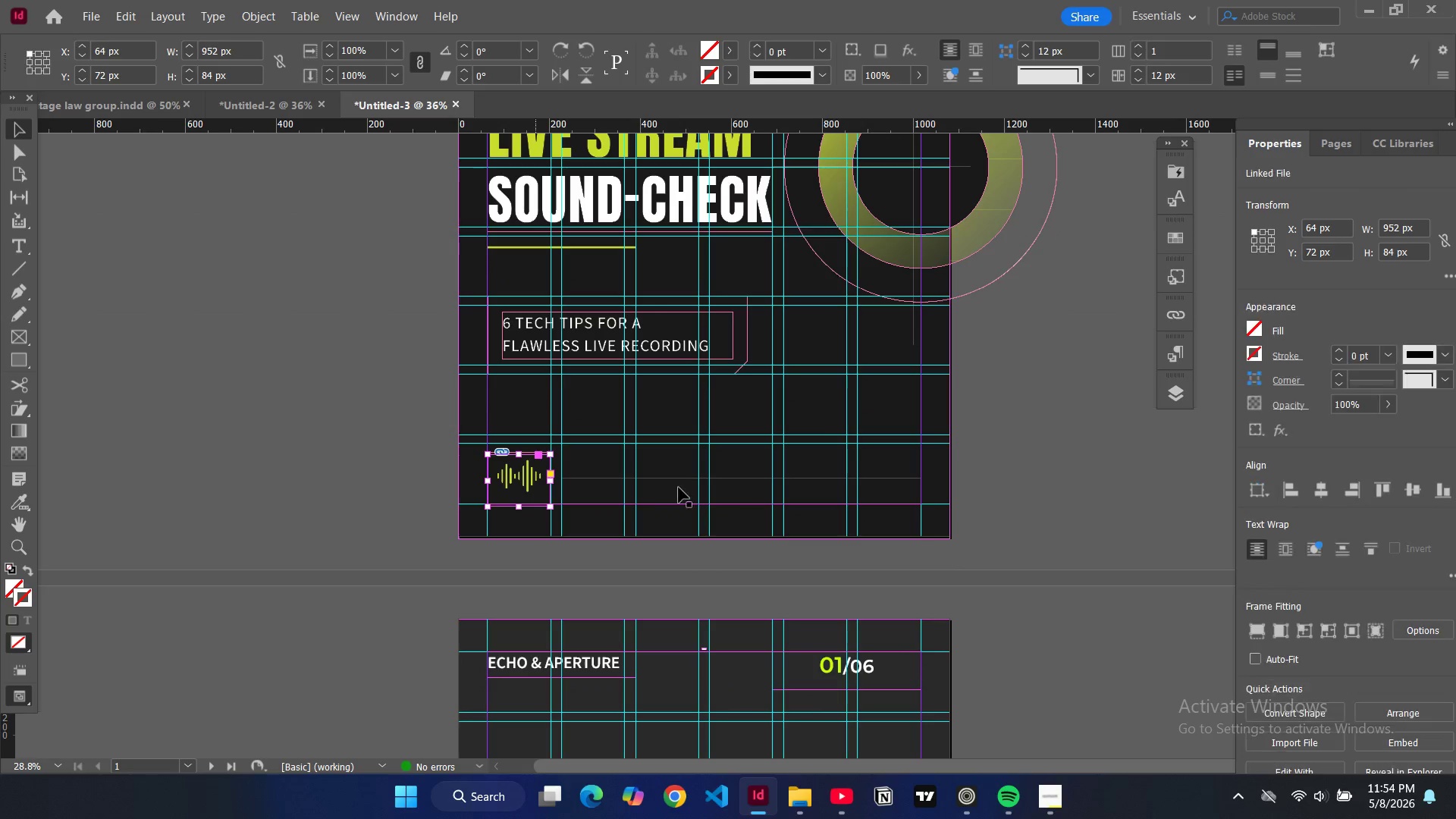 
hold_key(key=ShiftLeft, duration=1.51)
 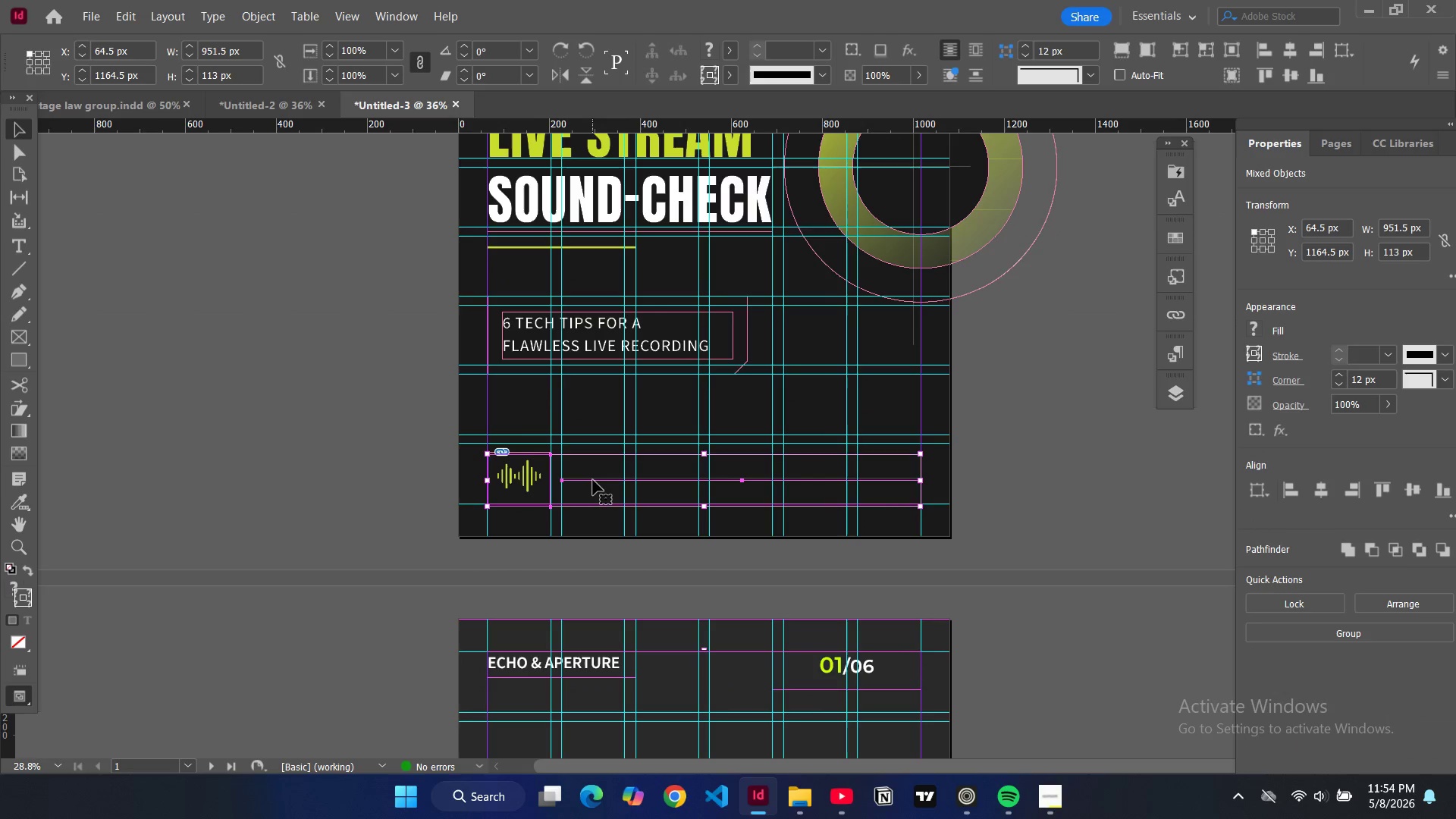 
hold_key(key=ShiftLeft, duration=0.75)
left_click([593, 480])
 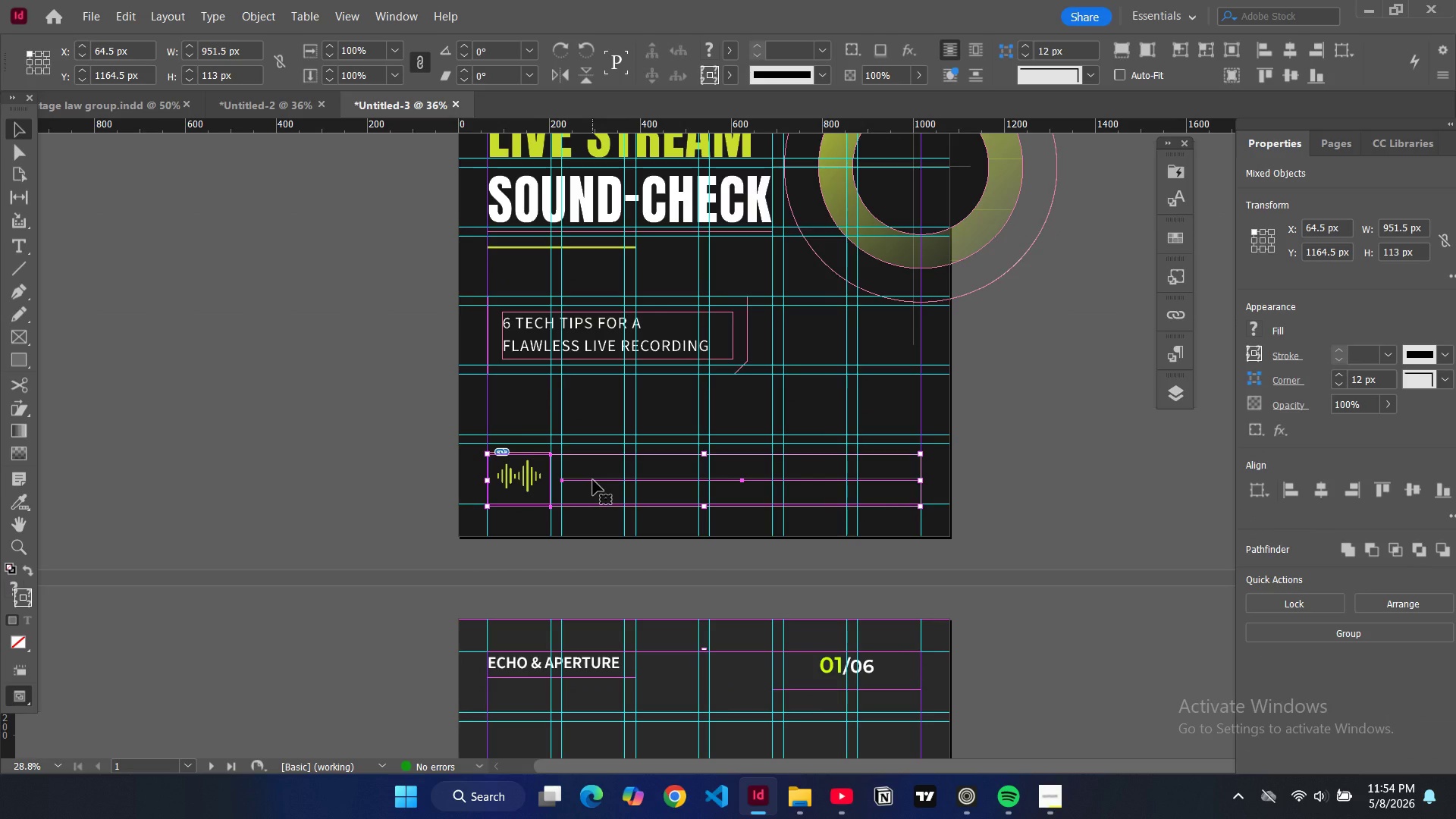 
key(Control+C)
 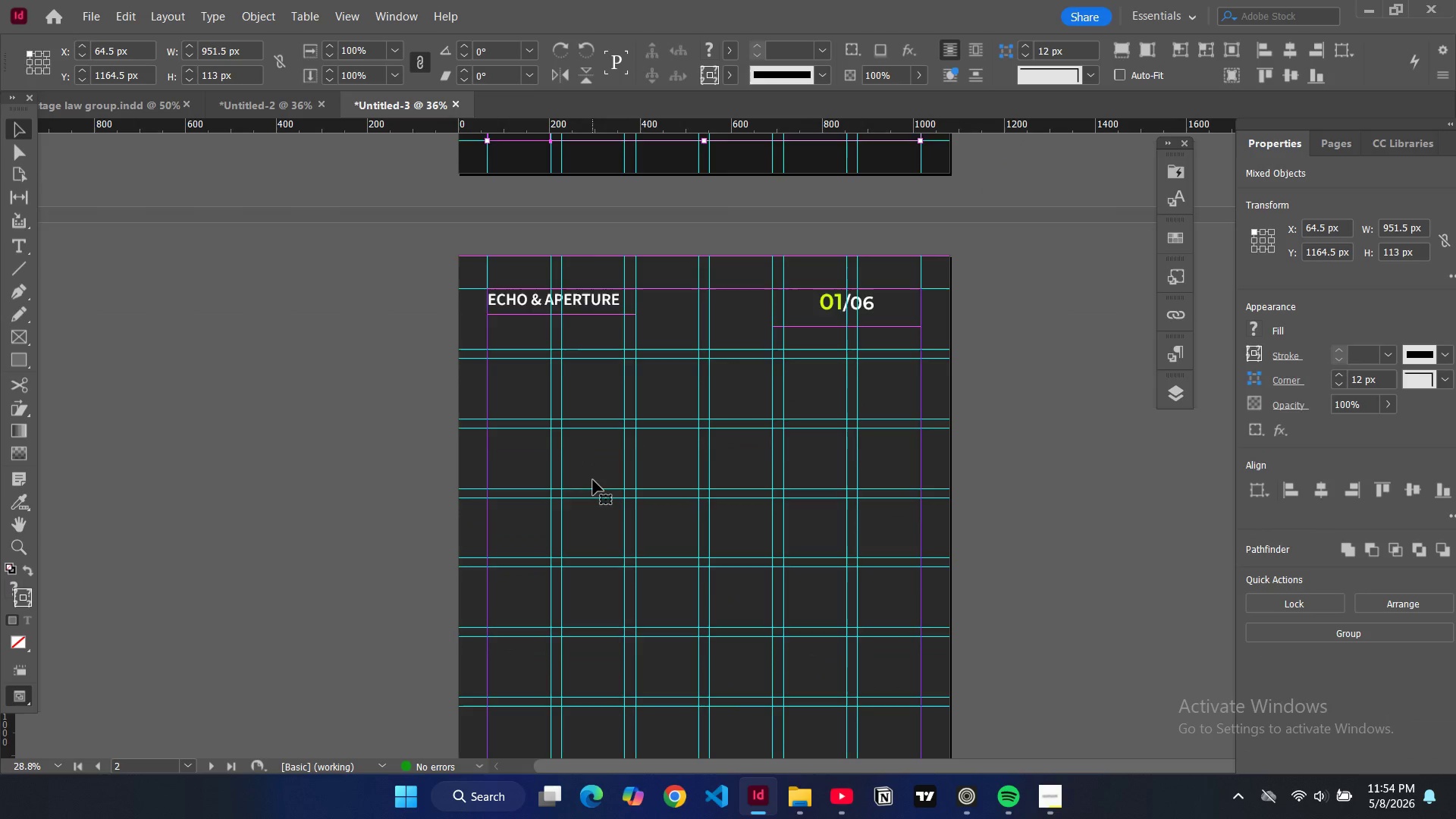 
scroll: coordinate [593, 480], scroll_direction: down, amount: 9.0
 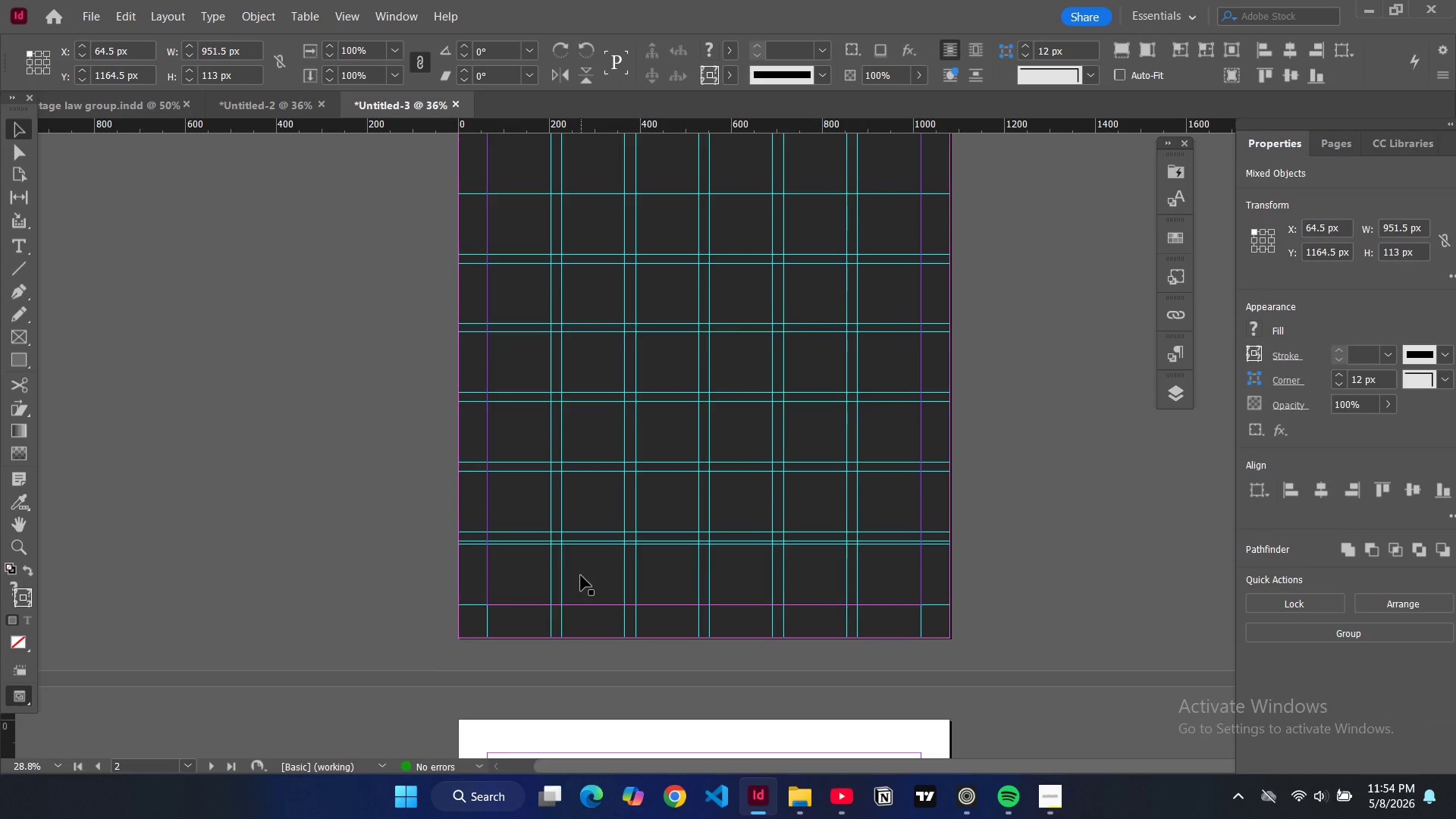 
left_click([581, 576])
 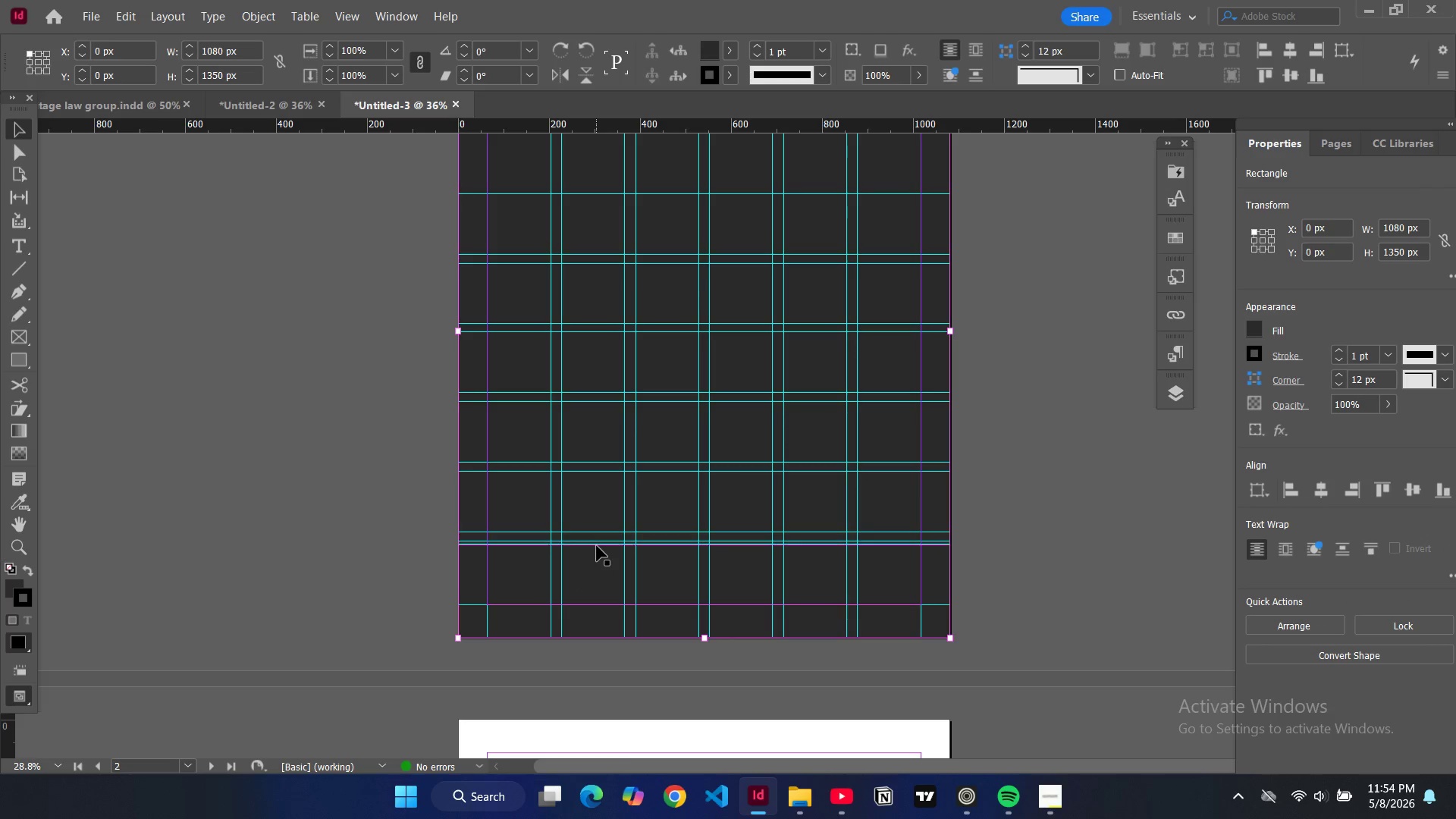 
left_click([597, 546])
 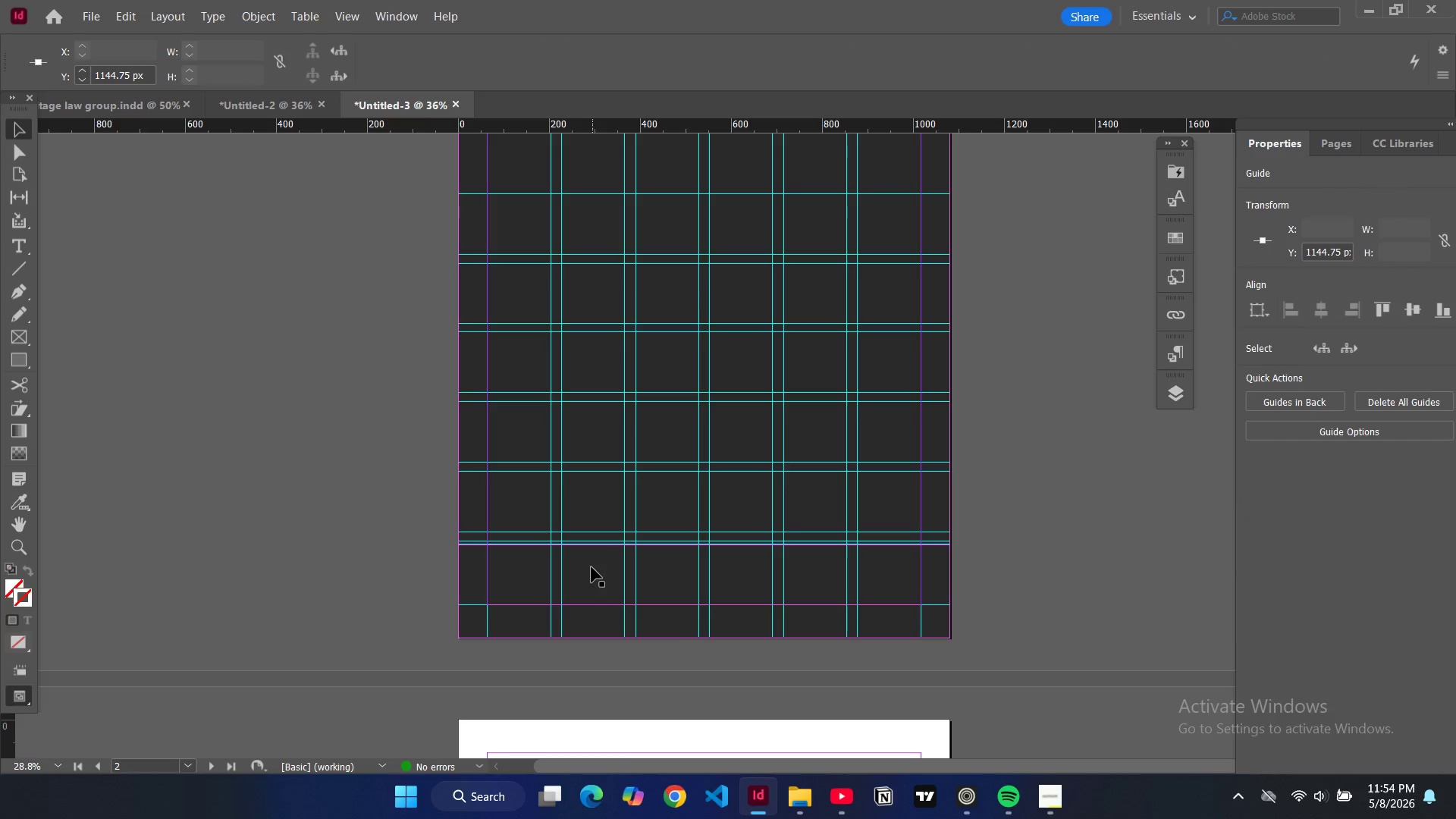 
key(Control+Z)
 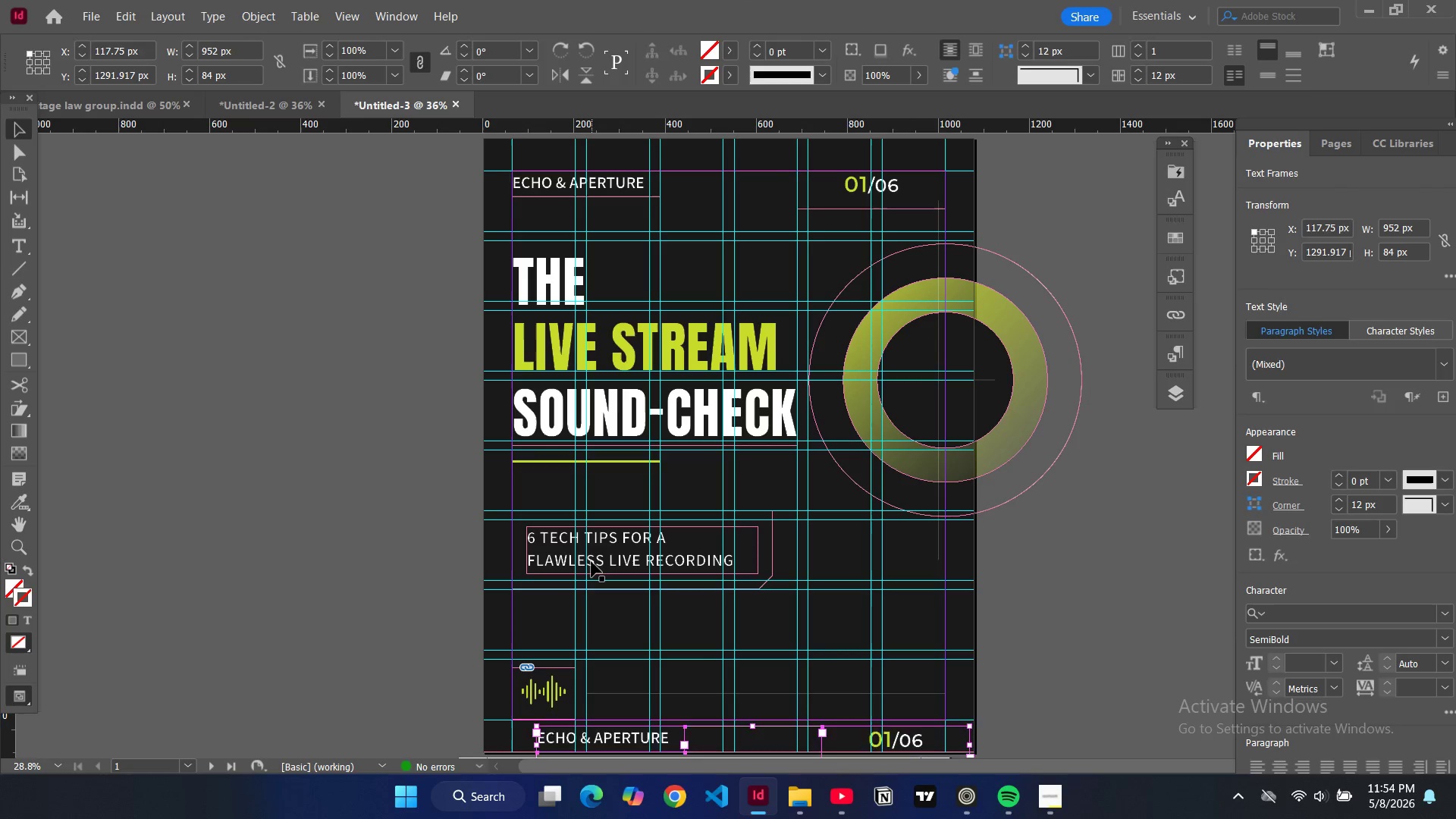 
key(Control+Z)
 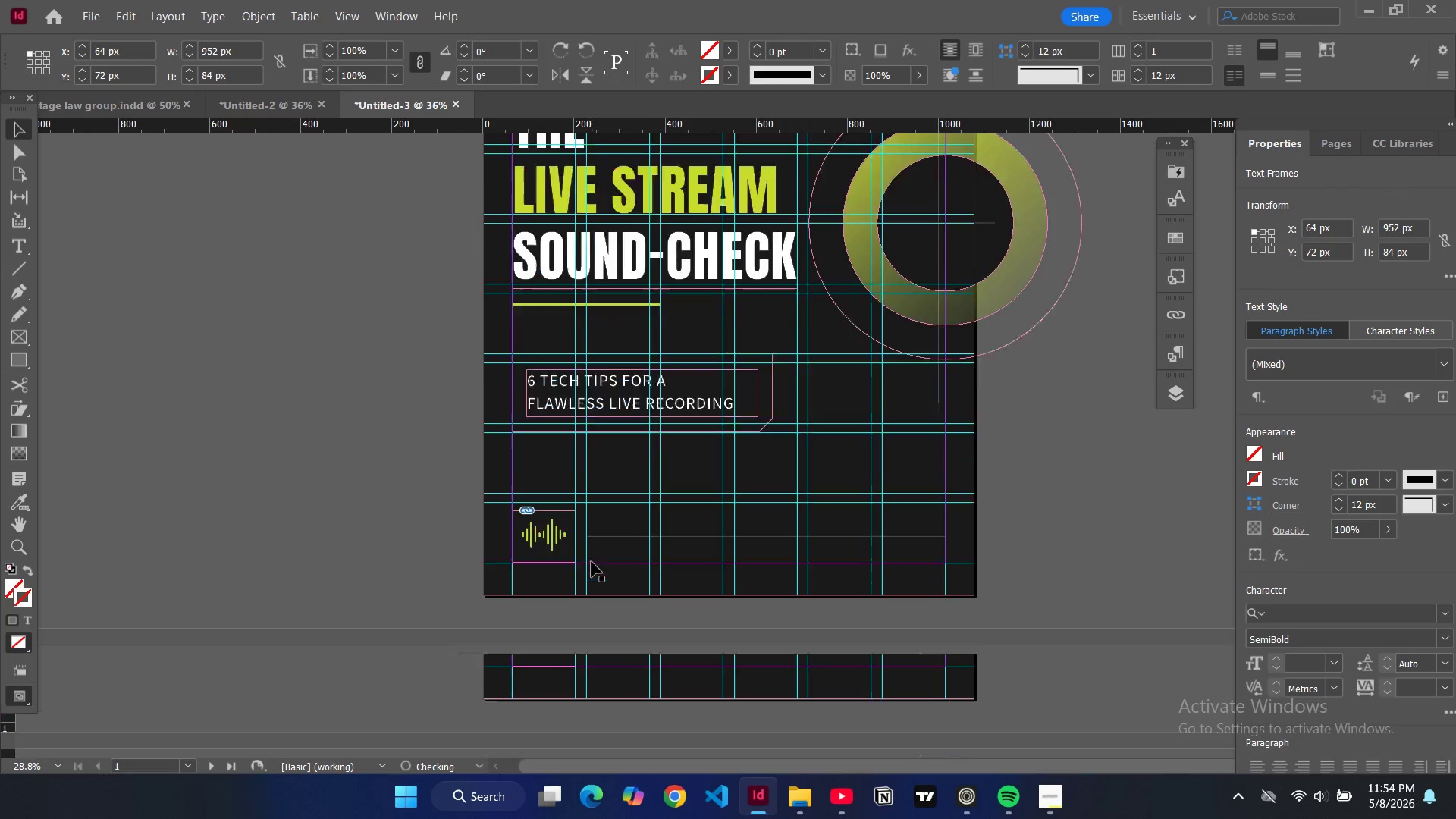 
scroll: coordinate [592, 562], scroll_direction: down, amount: 17.0
 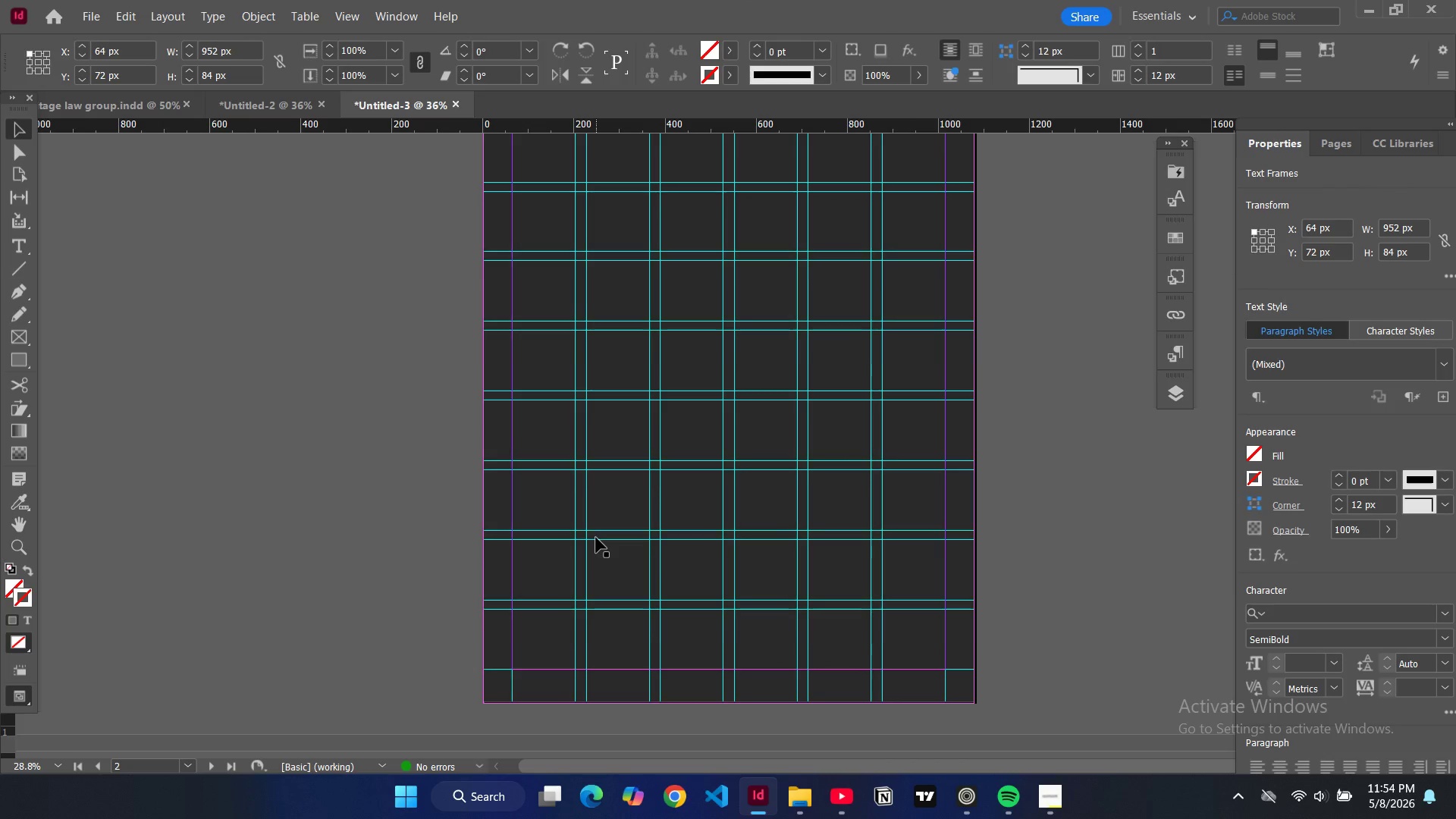 
scroll: coordinate [596, 538], scroll_direction: up, amount: 15.0
 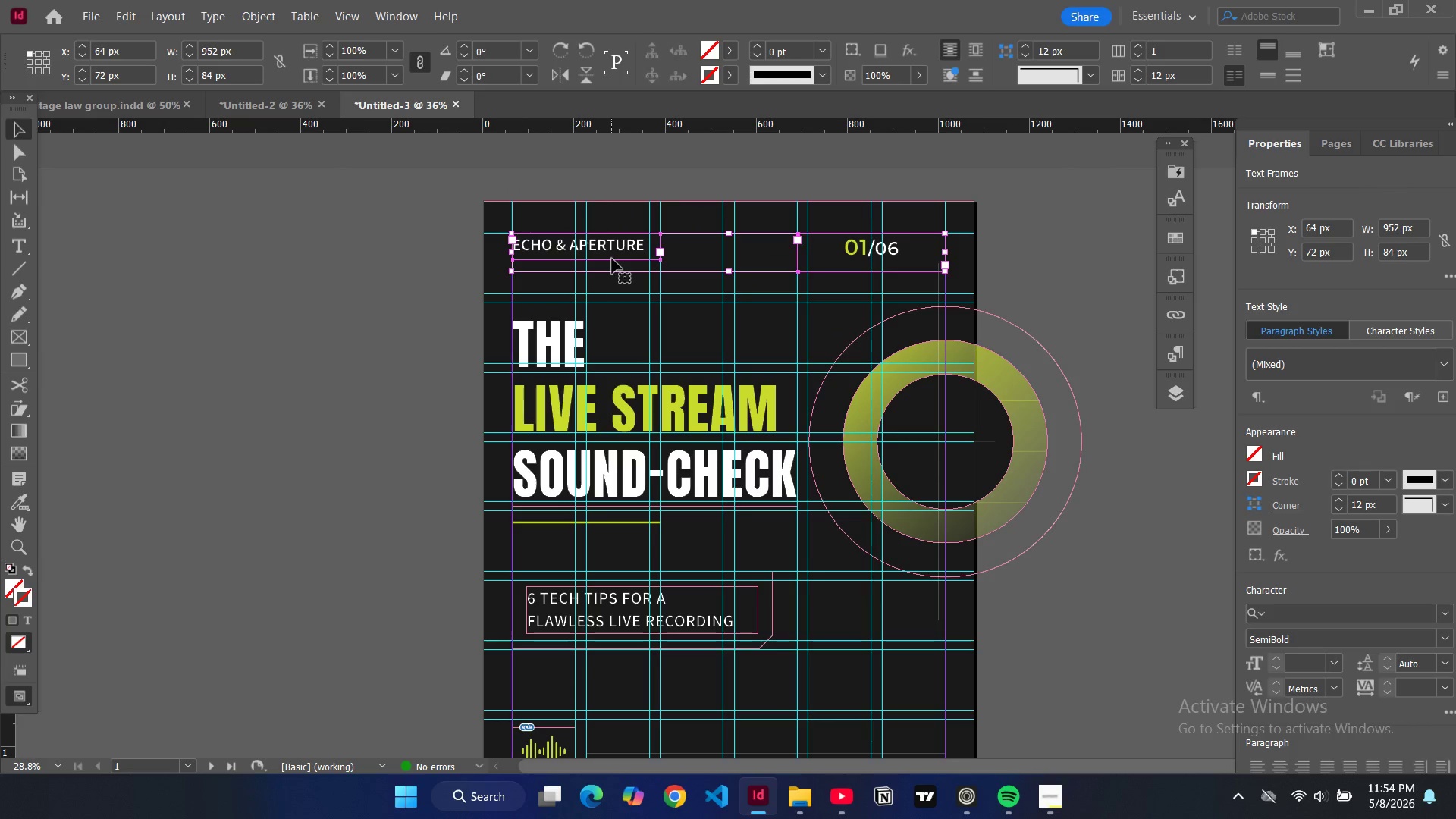 
left_click([612, 259])
 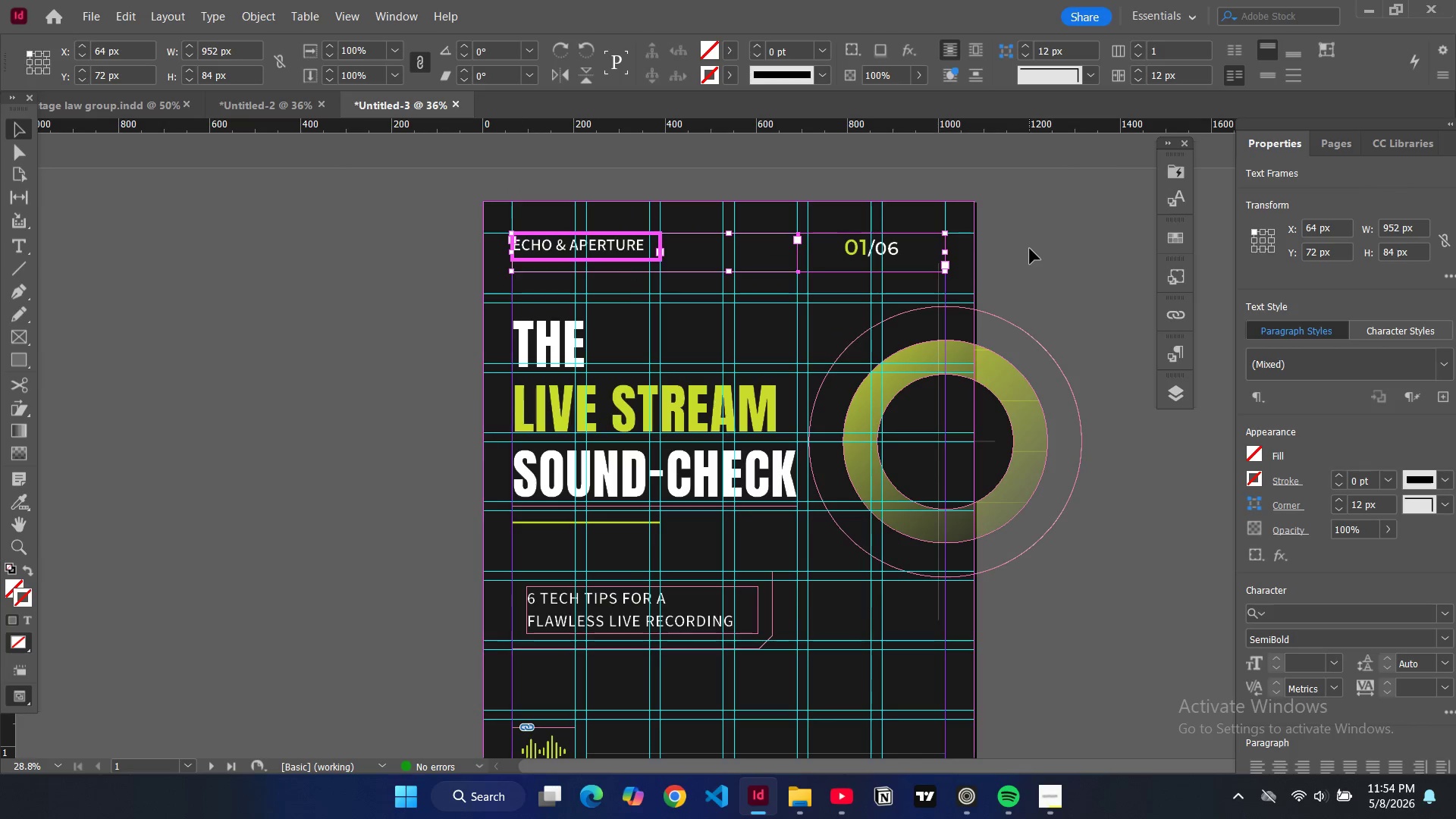 
left_click([1030, 249])
 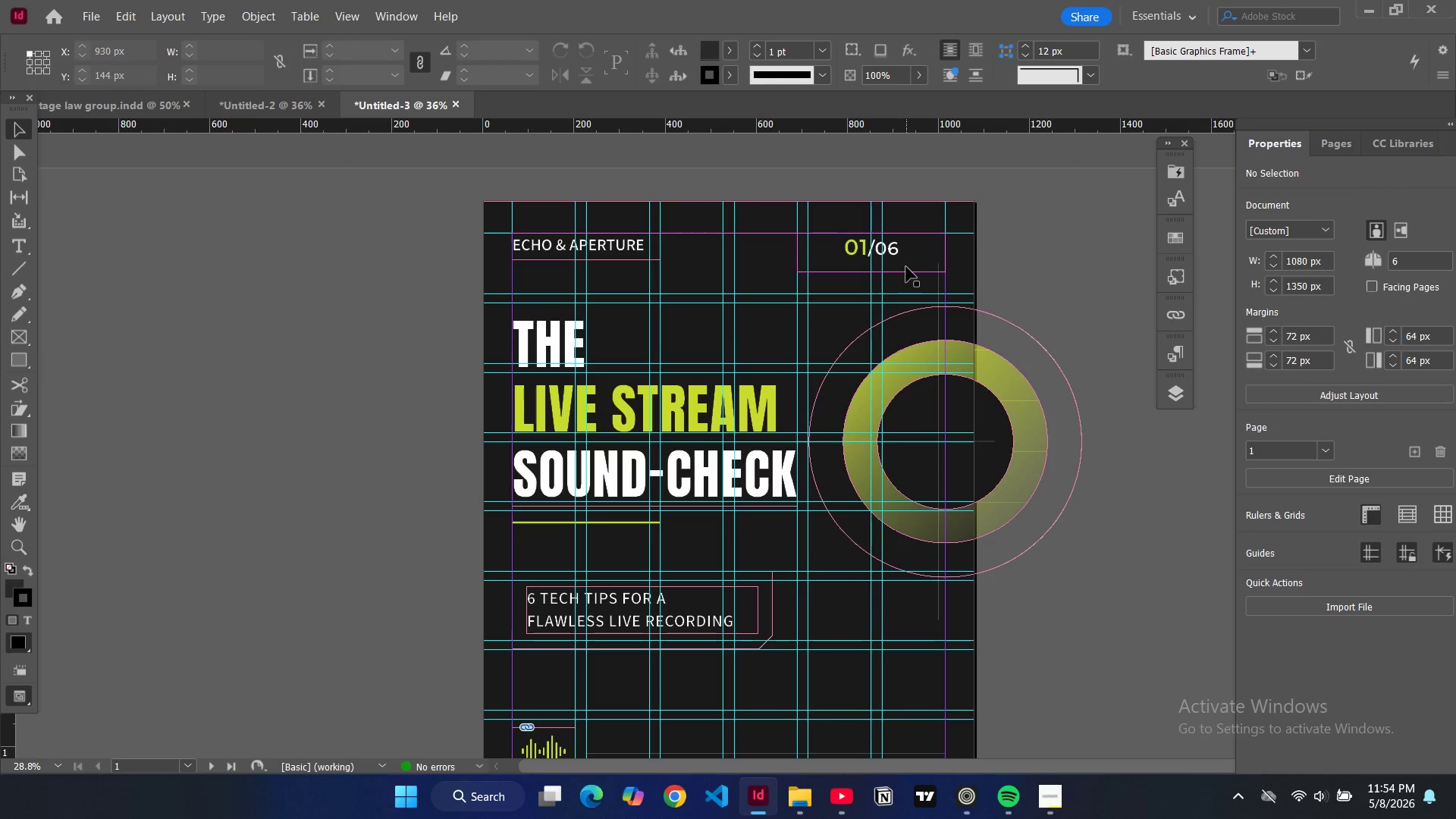 
left_click([906, 267])
 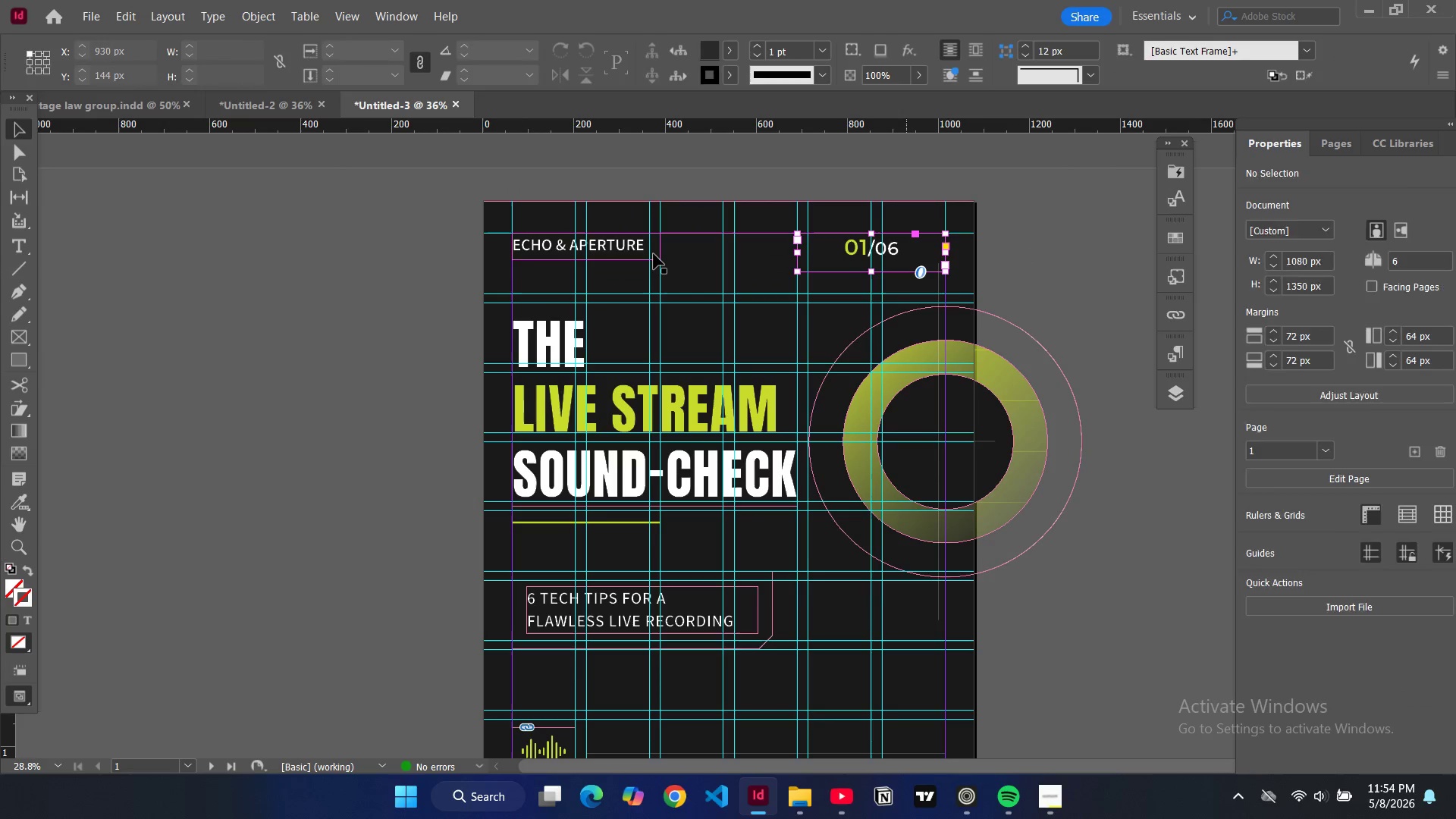 
hold_key(key=ShiftLeft, duration=1.0)
left_click([634, 250])
 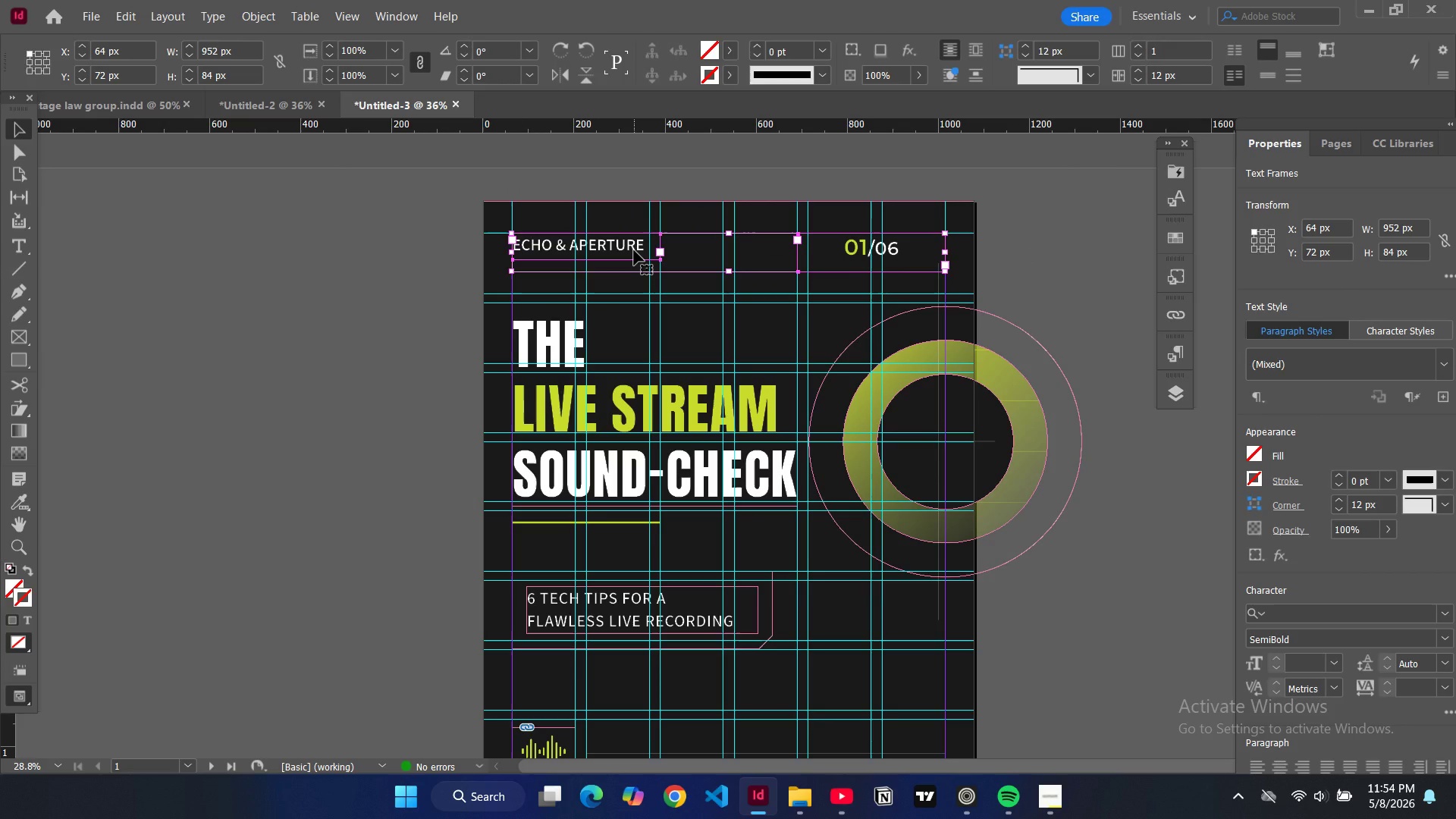 
key(Control+C)
 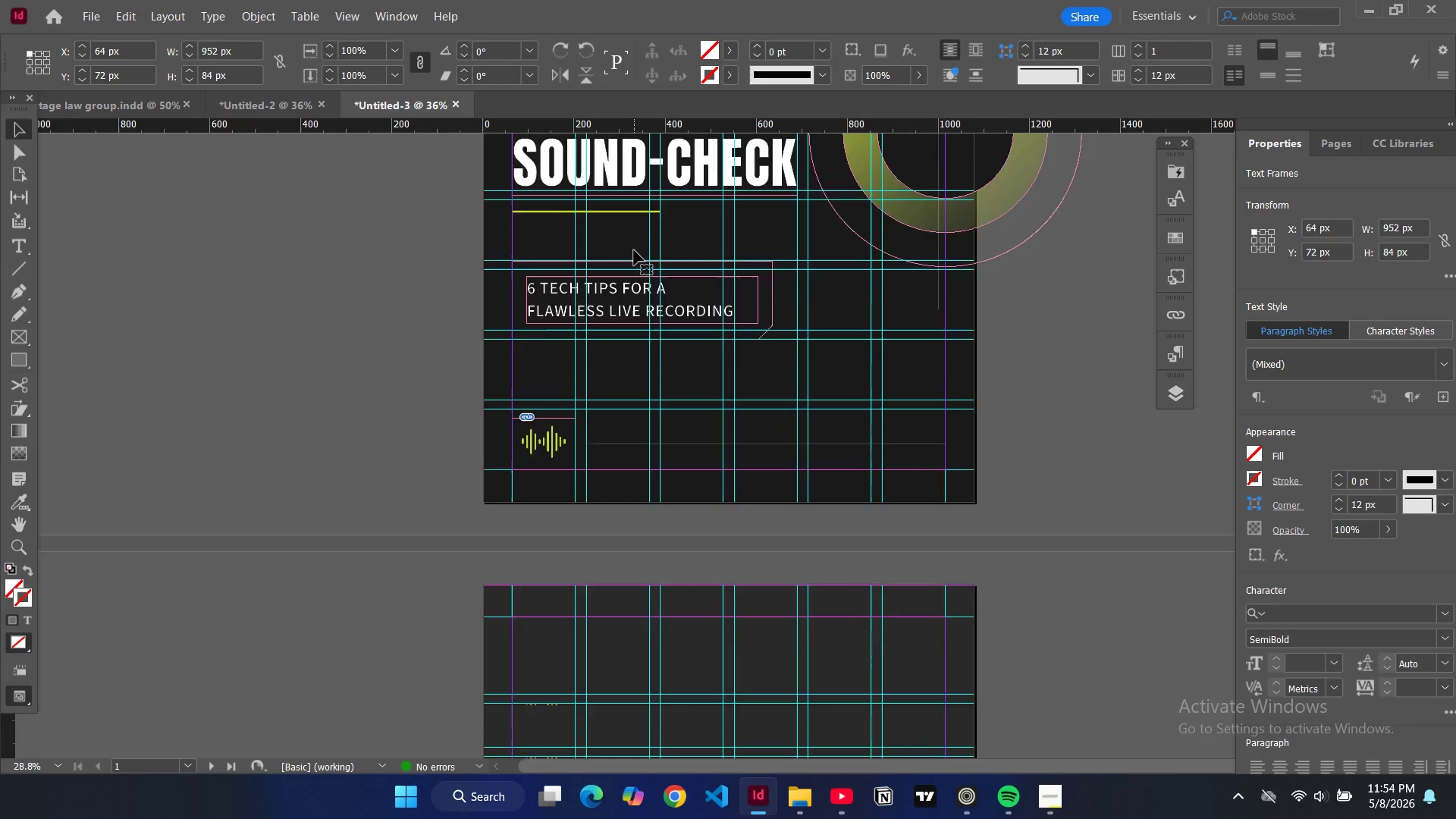 
scroll: coordinate [634, 250], scroll_direction: down, amount: 7.0
 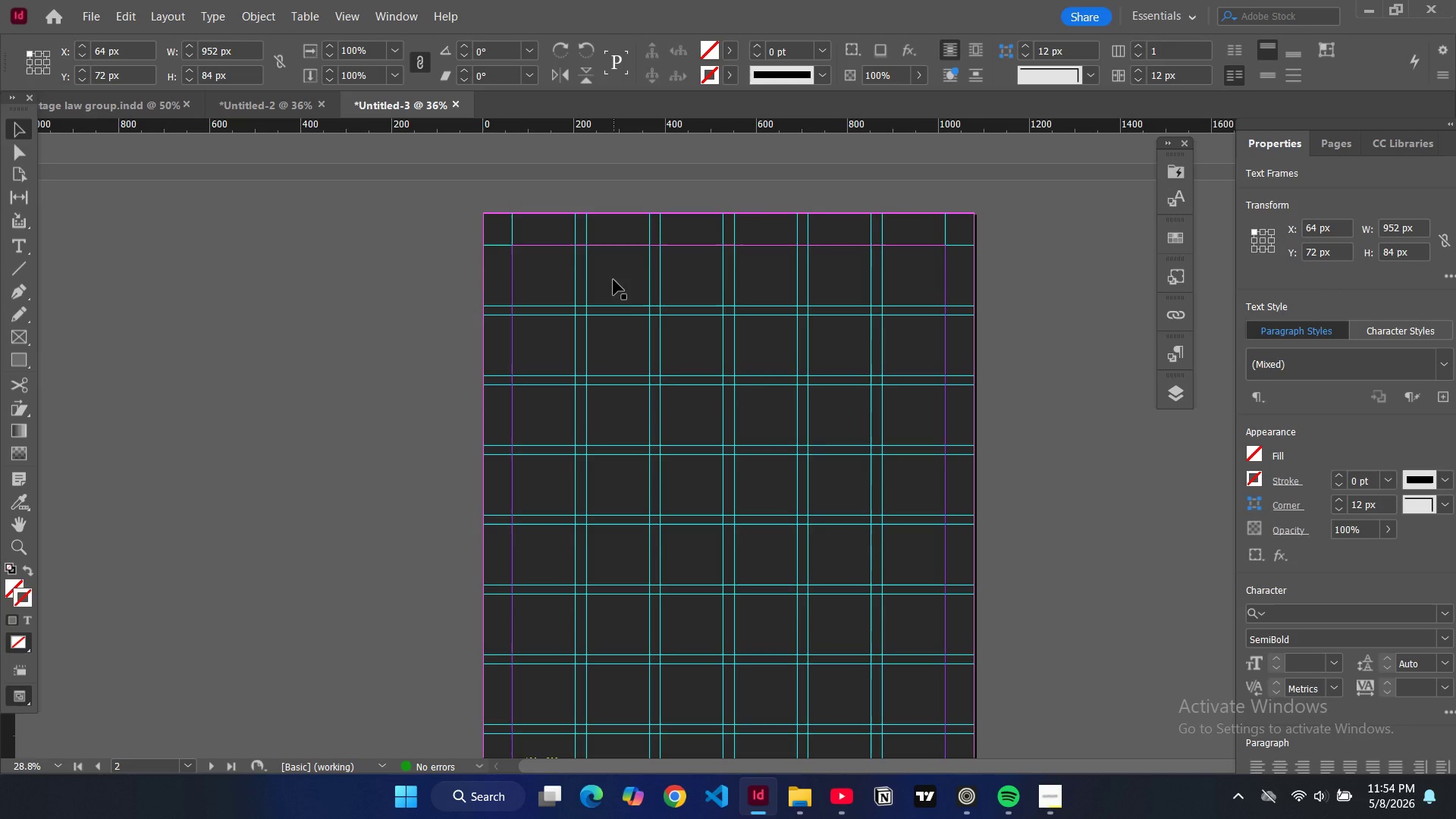 
left_click([613, 280])
 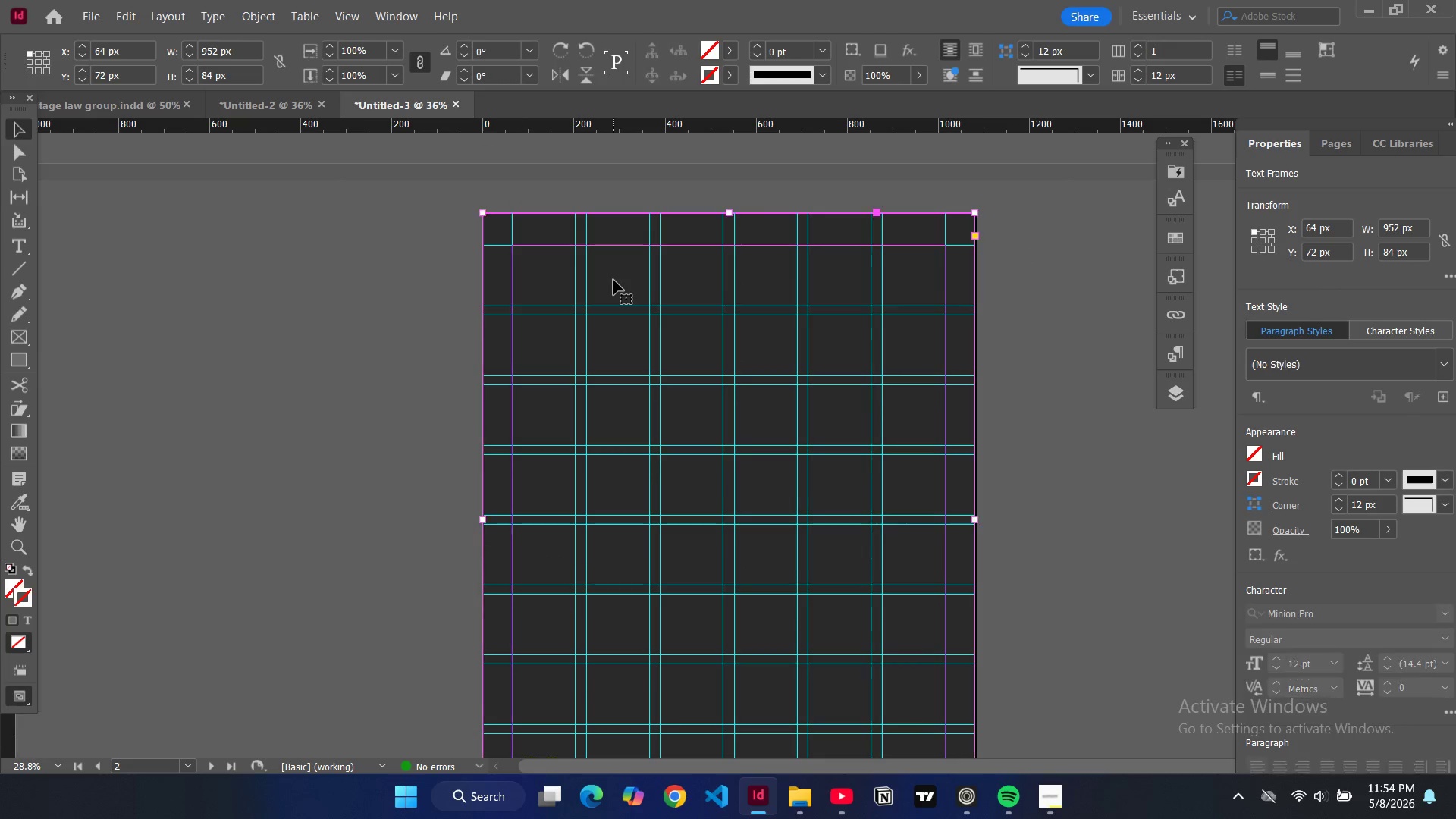 
key(Control+V)
 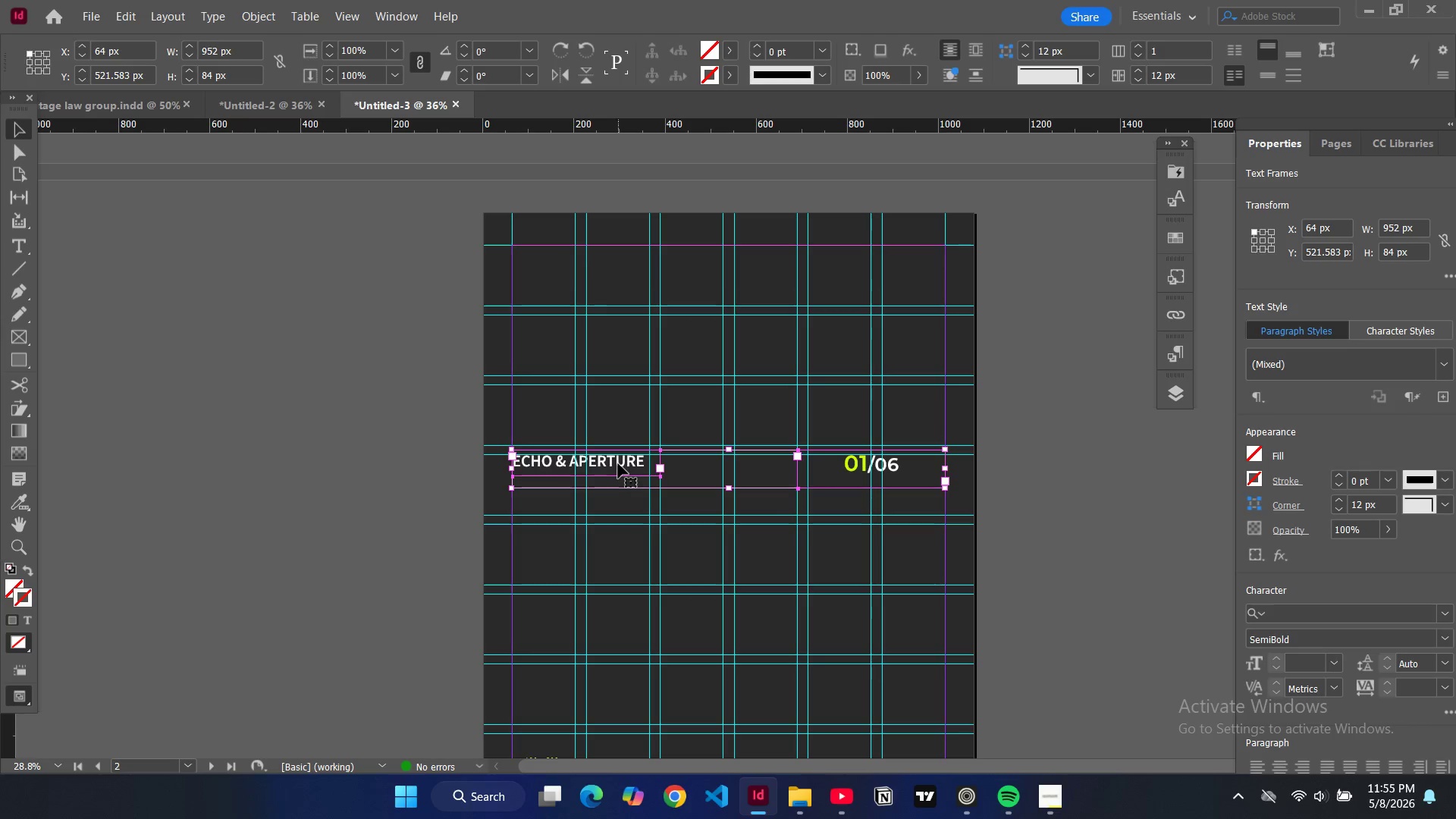 
left_click_drag(start_coordinate=[618, 463], to_coordinate=[619, 260])
 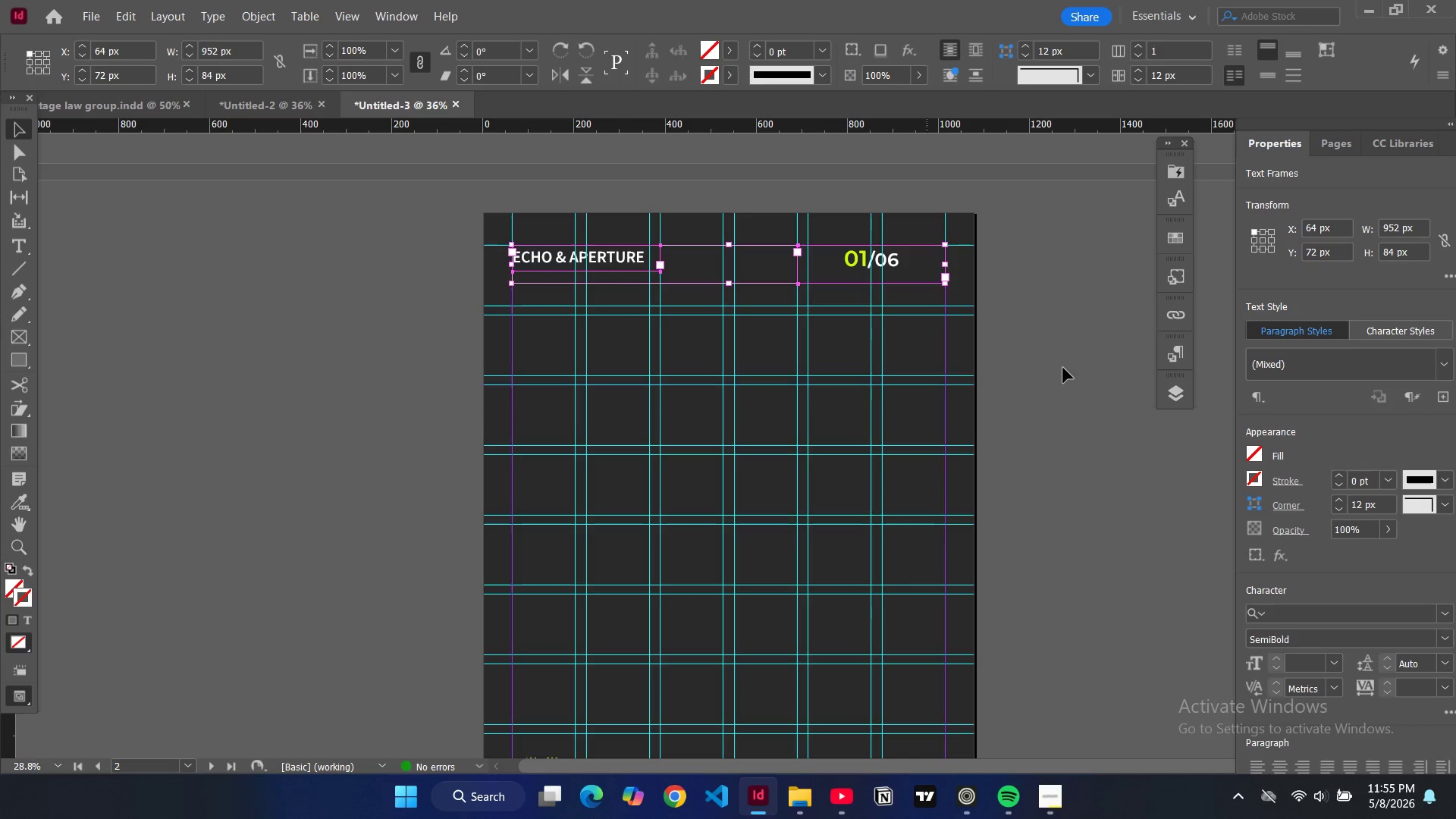 
left_click([1063, 368])
 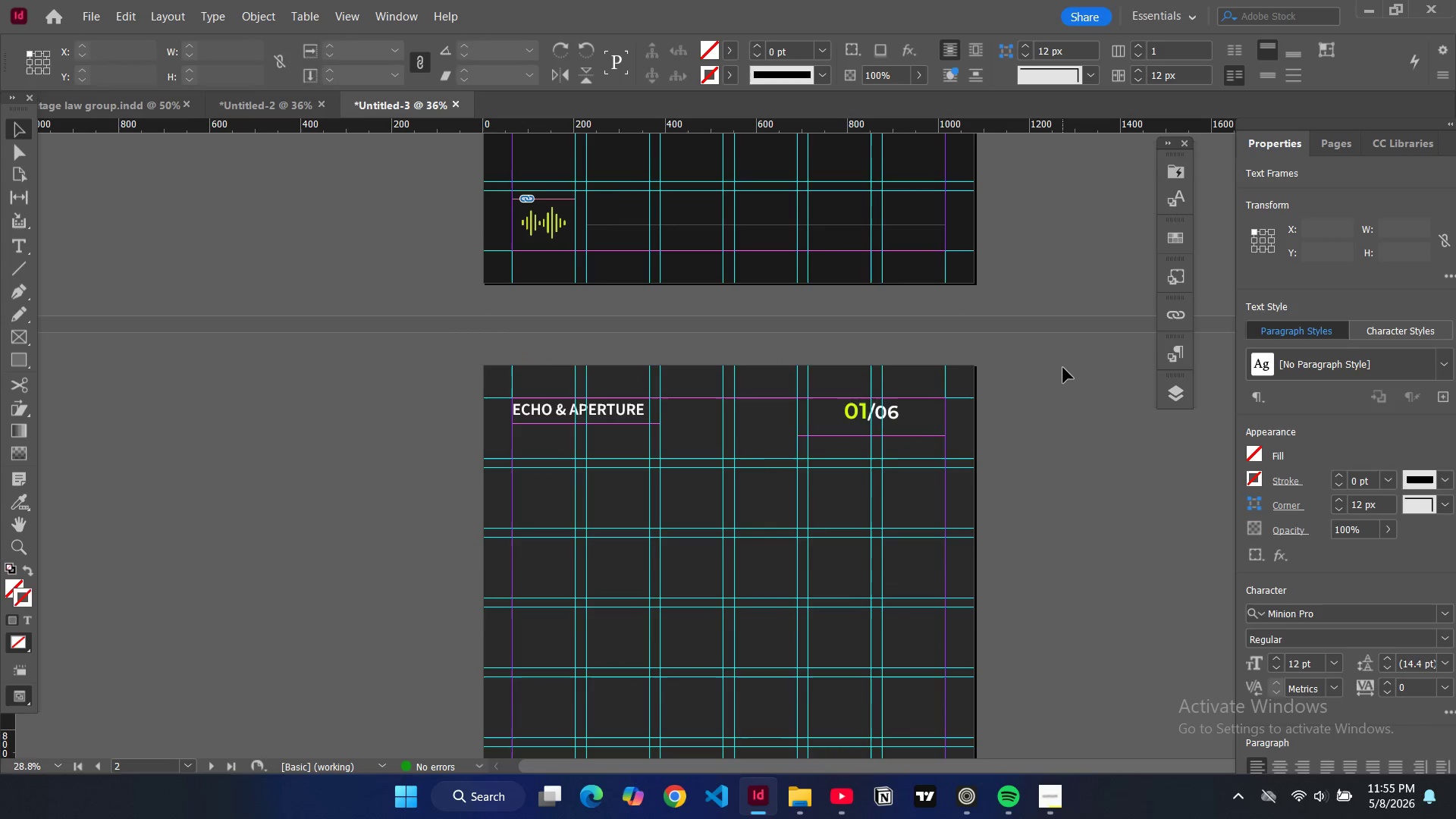 
scroll: coordinate [1063, 368], scroll_direction: up, amount: 7.0
 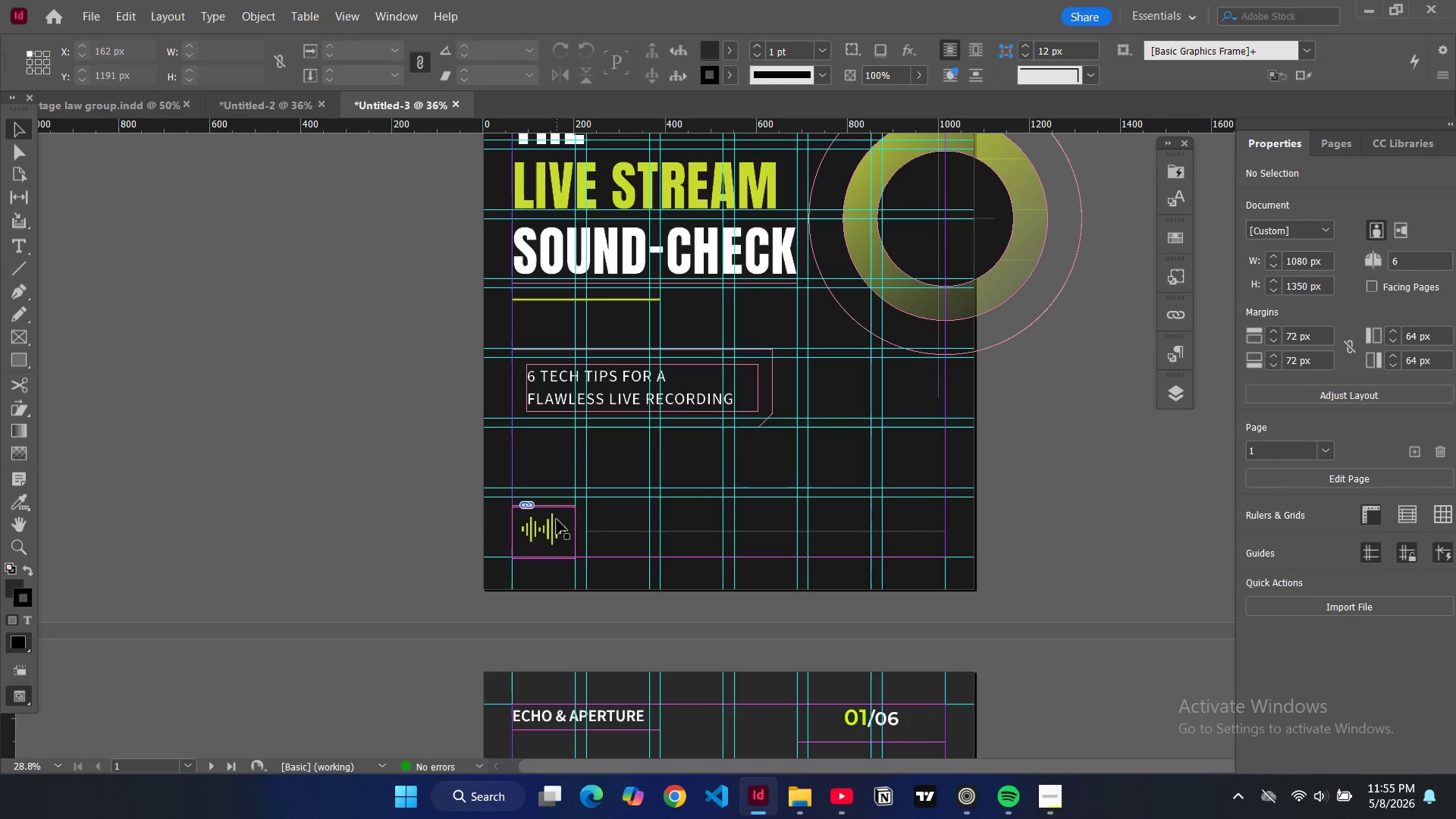 
left_click([557, 519])
 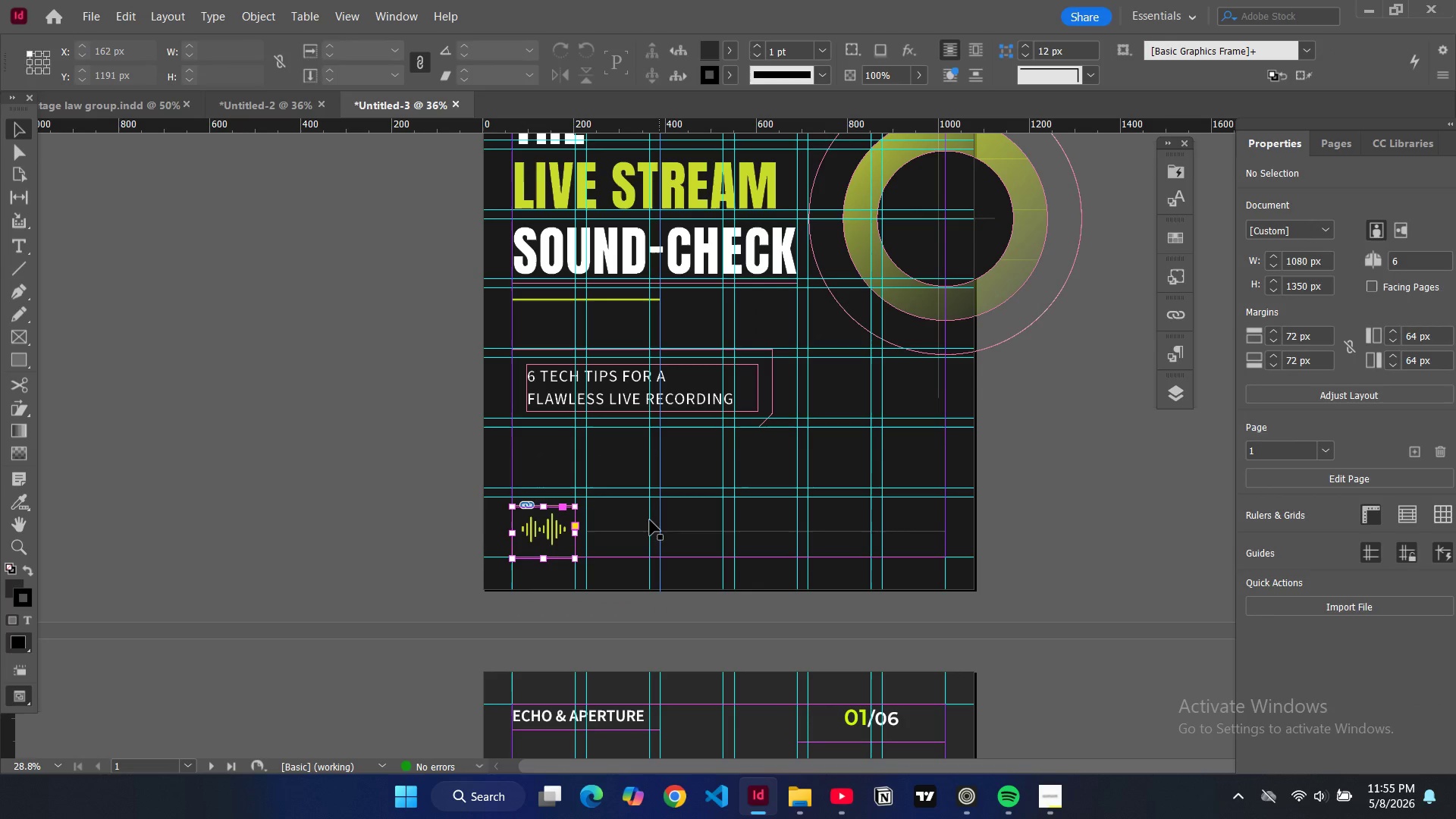 
hold_key(key=ControlLeft, duration=0.33)
 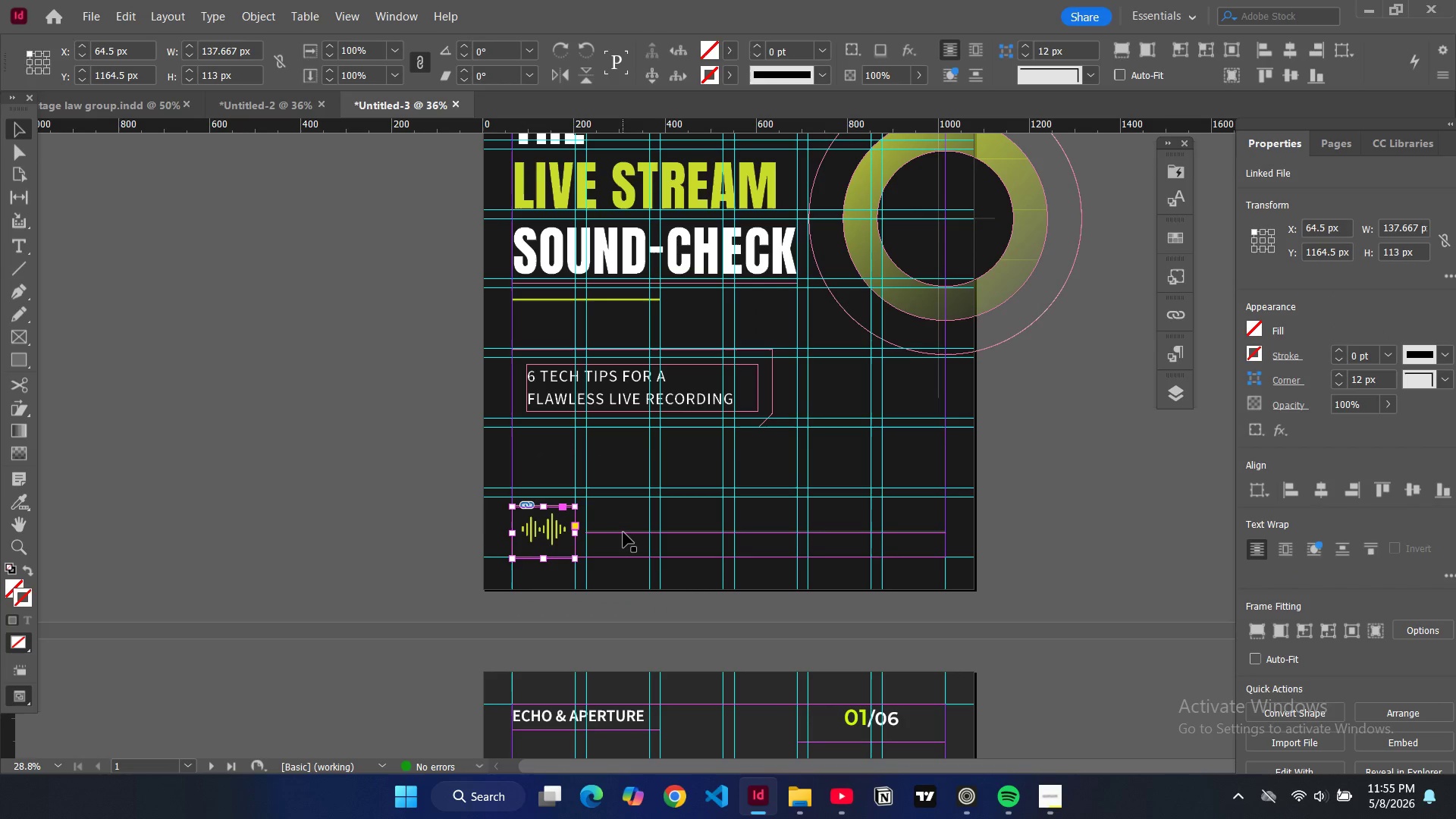 
hold_key(key=ShiftLeft, duration=1.19)
left_click([623, 532])
 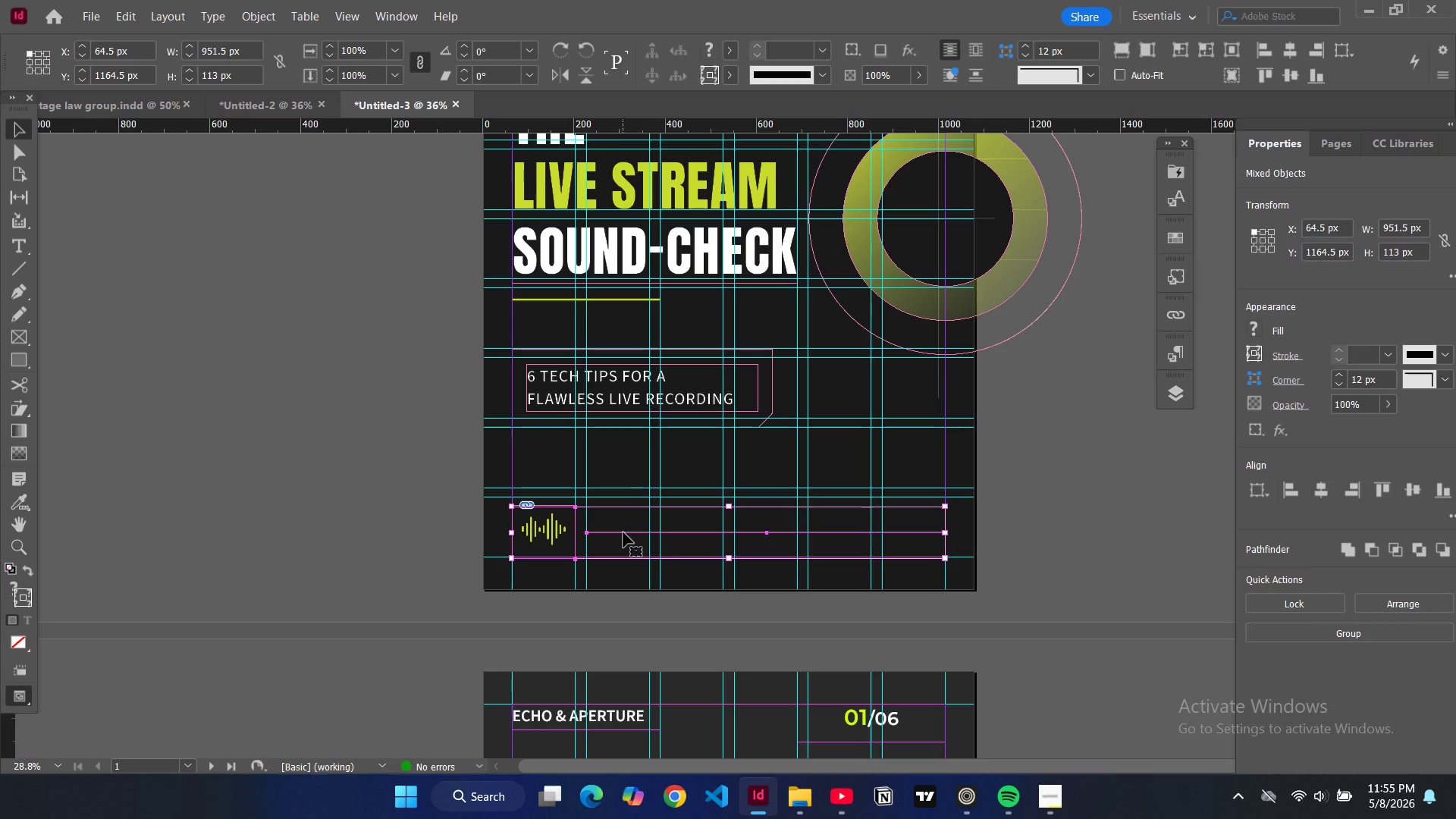 
key(Control+C)
 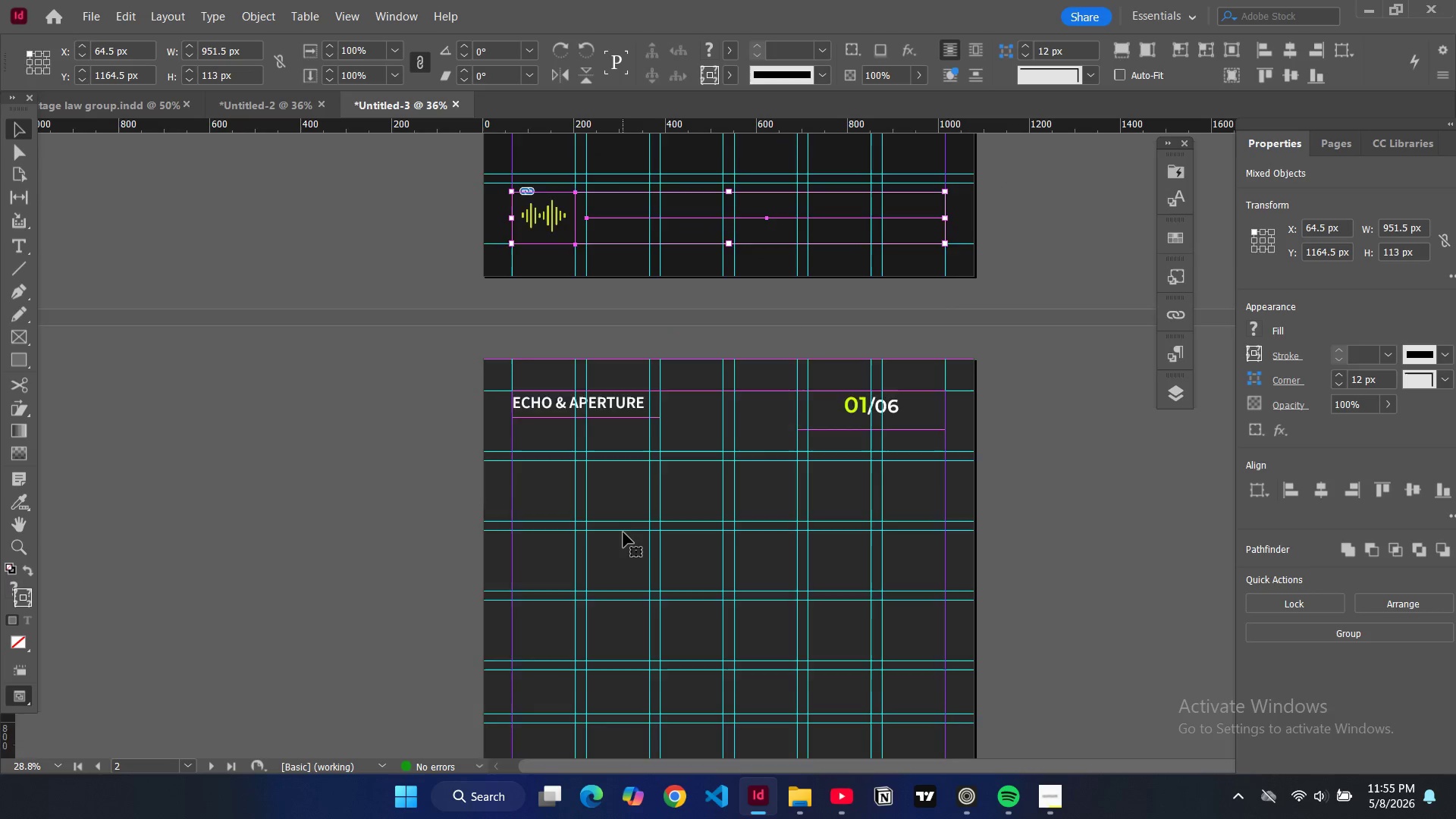 
scroll: coordinate [623, 532], scroll_direction: down, amount: 8.0
 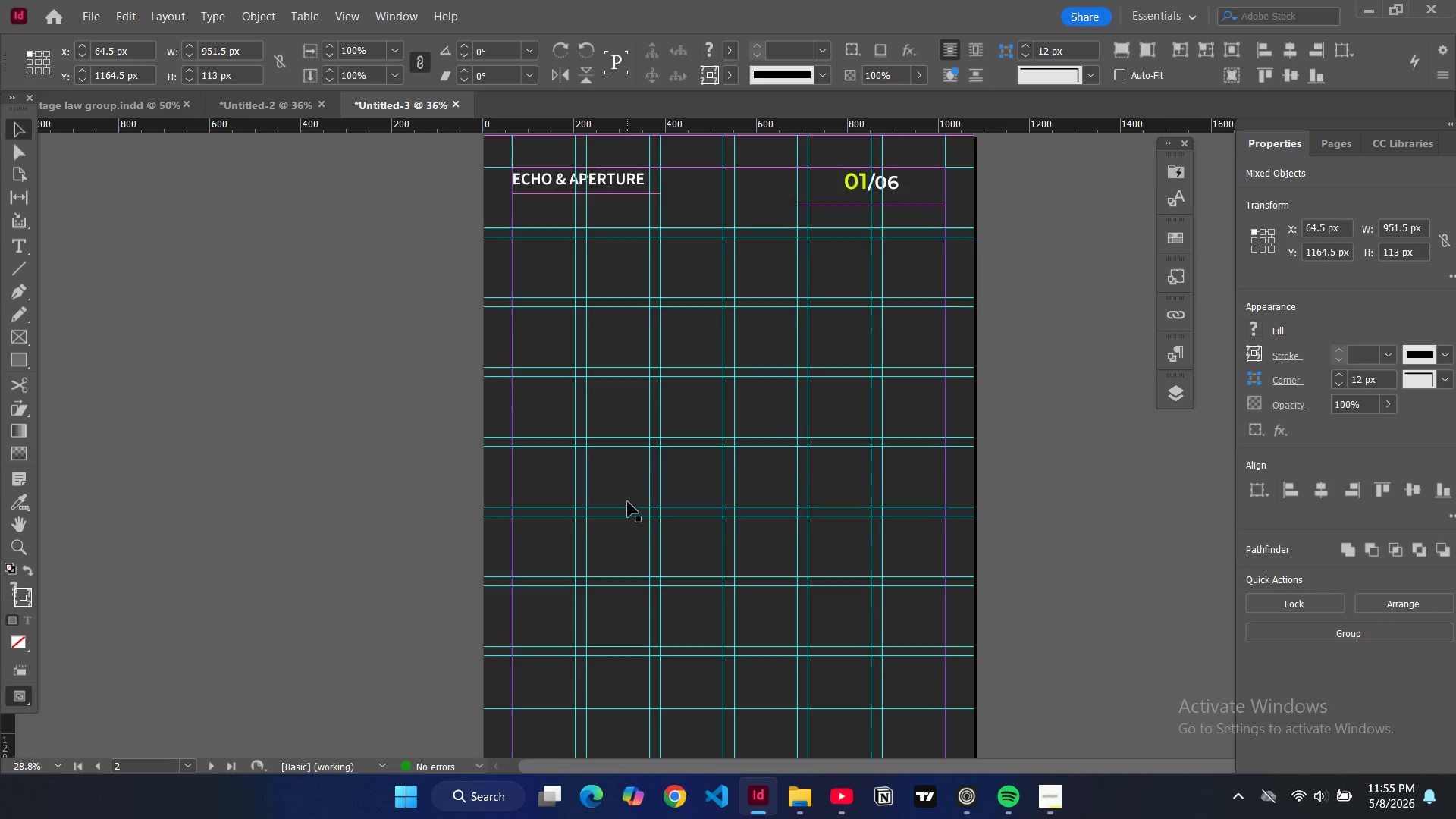 
scroll: coordinate [628, 502], scroll_direction: none, amount: 0.0
 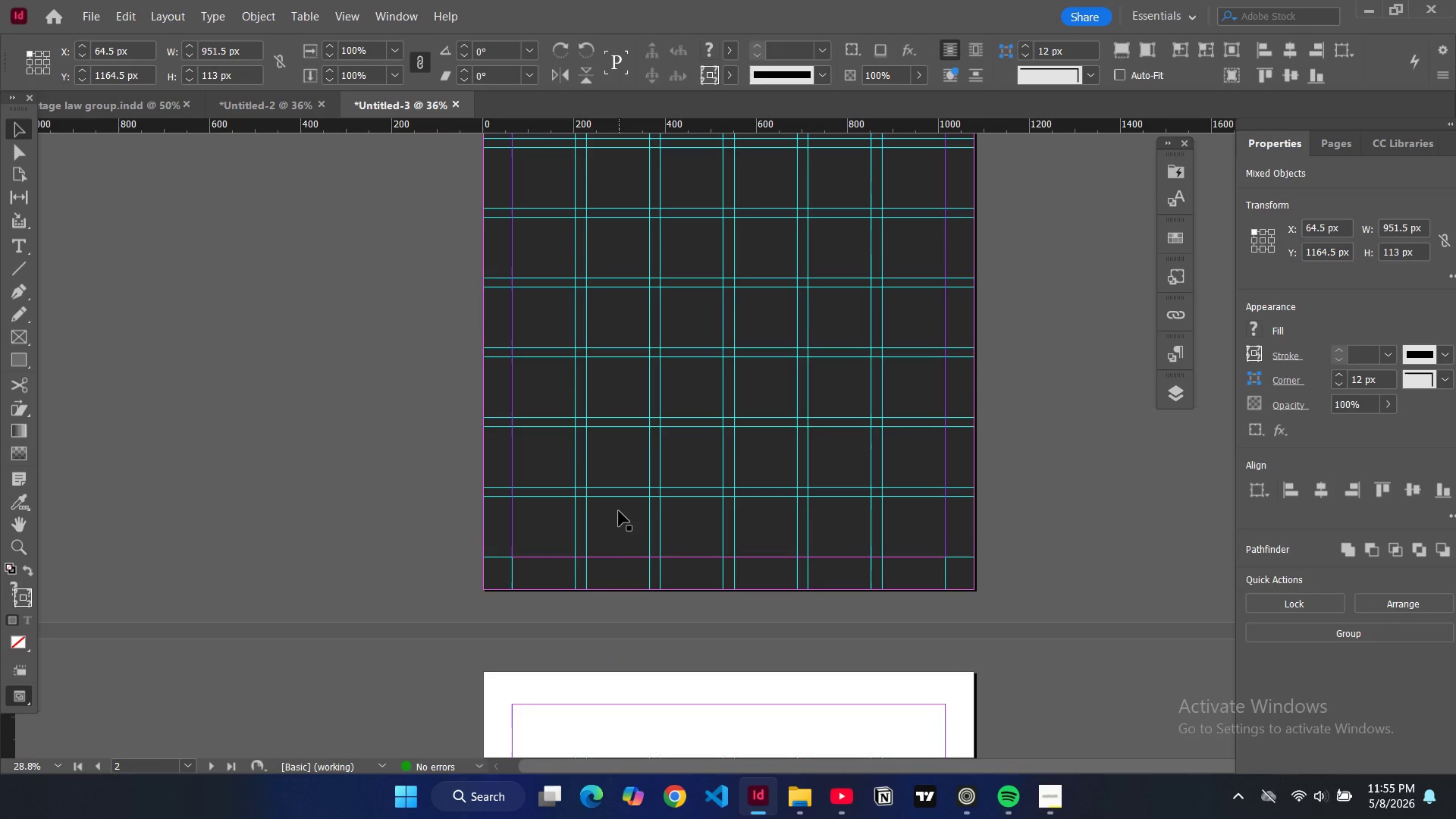 
left_click([619, 511])
 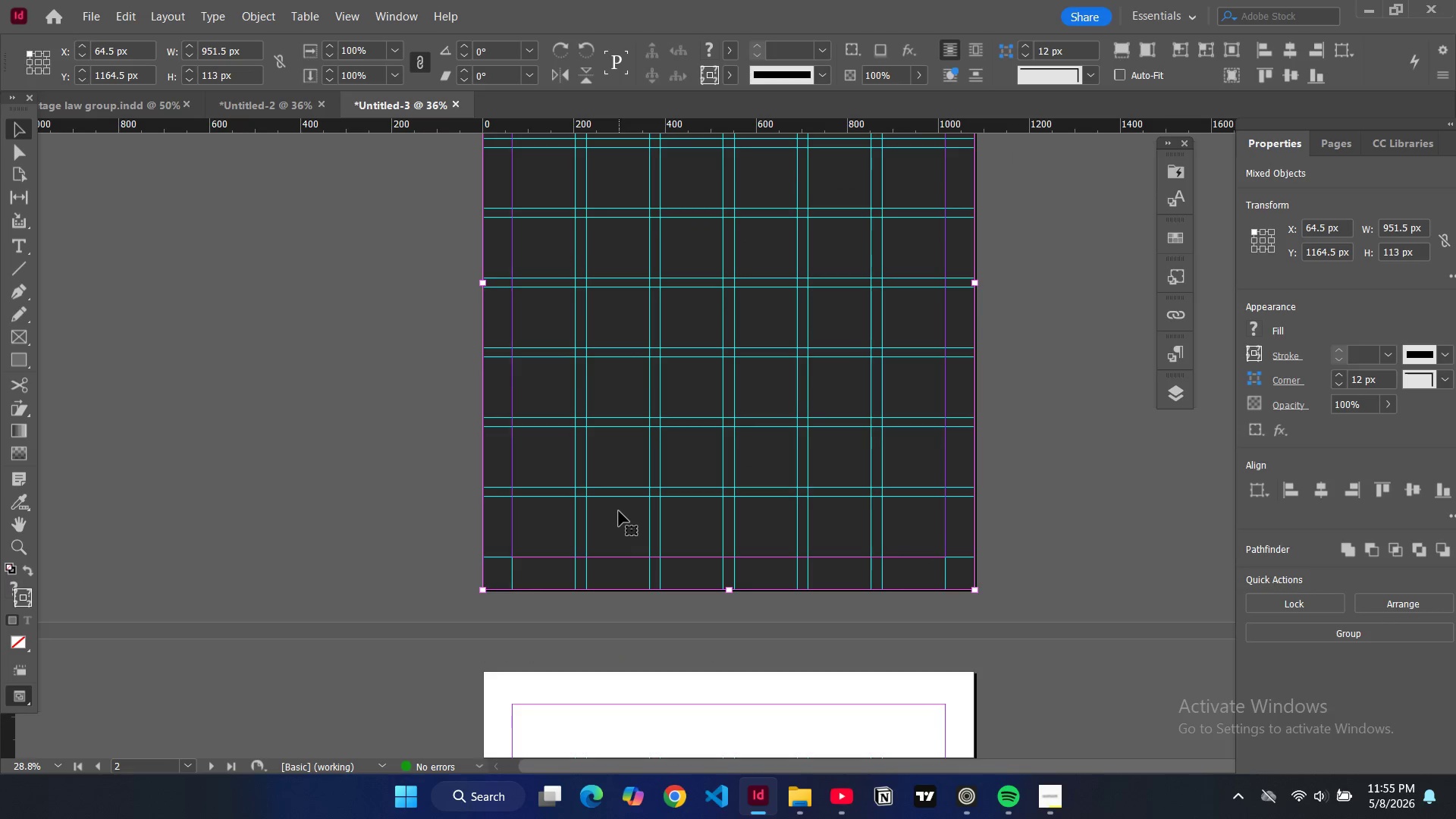 
key(Control+V)
 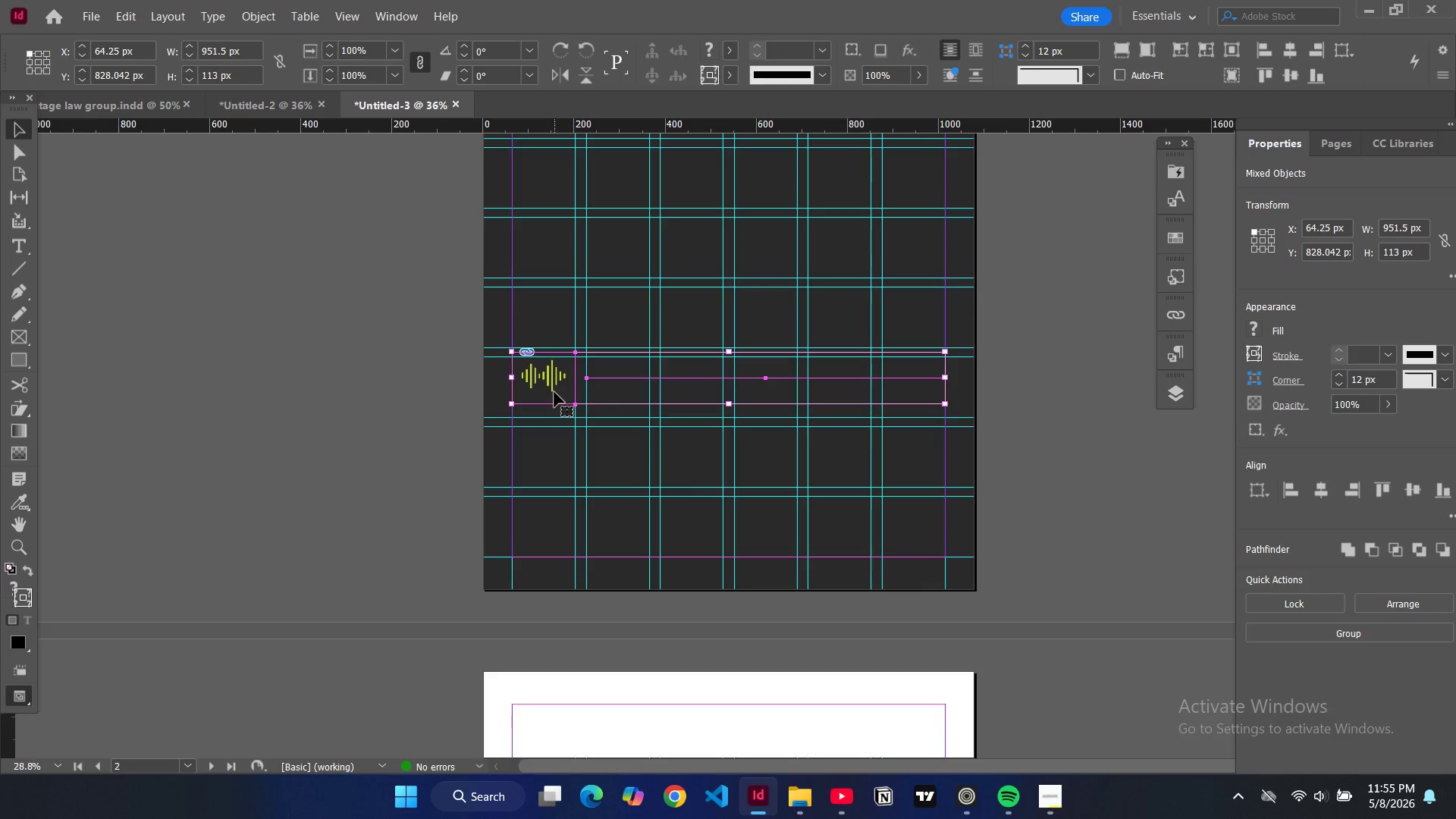 
left_click_drag(start_coordinate=[554, 392], to_coordinate=[552, 548])
 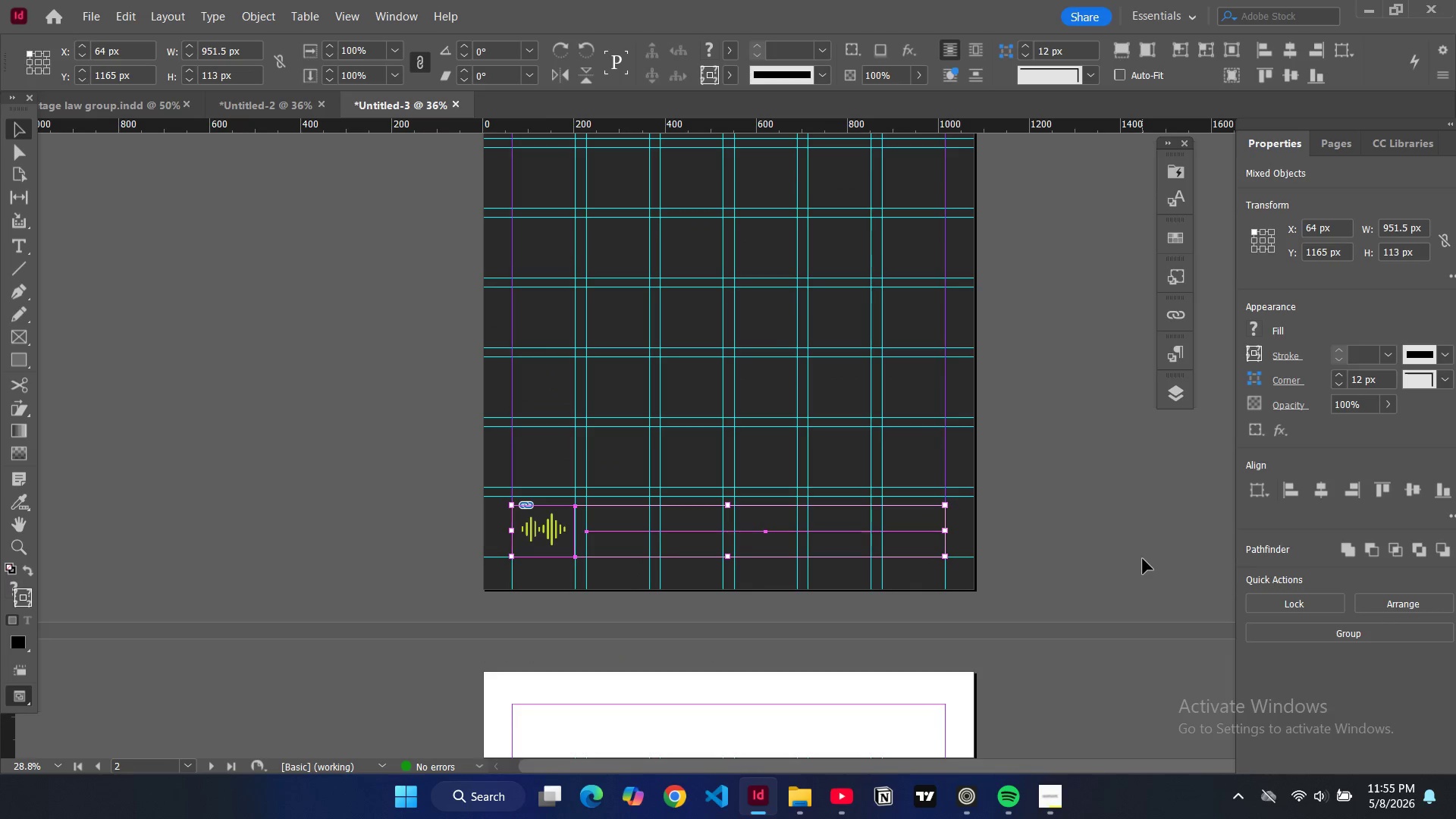 
left_click([1143, 559])
 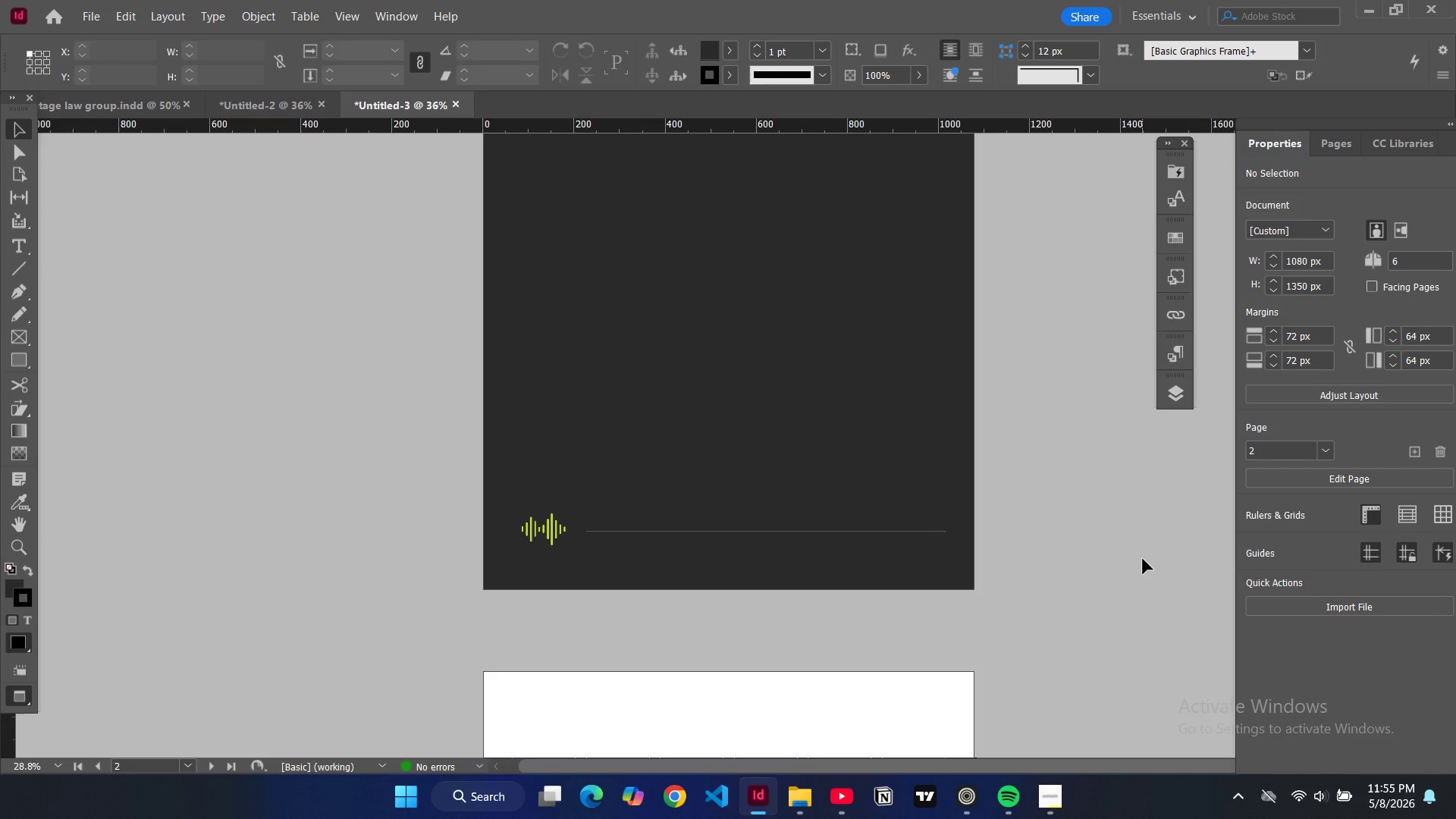 
type(WW)
 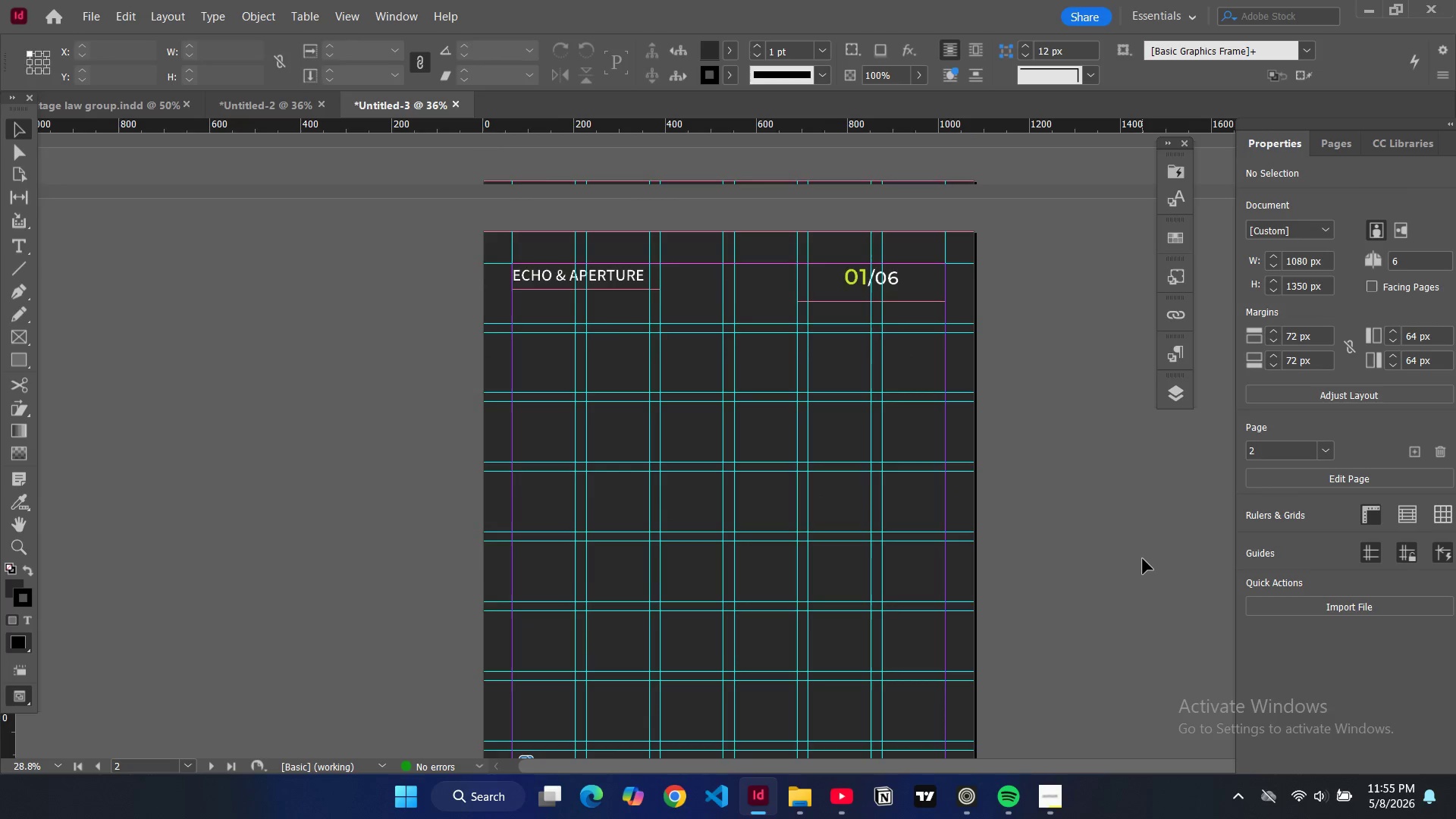 
scroll: coordinate [1143, 559], scroll_direction: up, amount: 4.0
 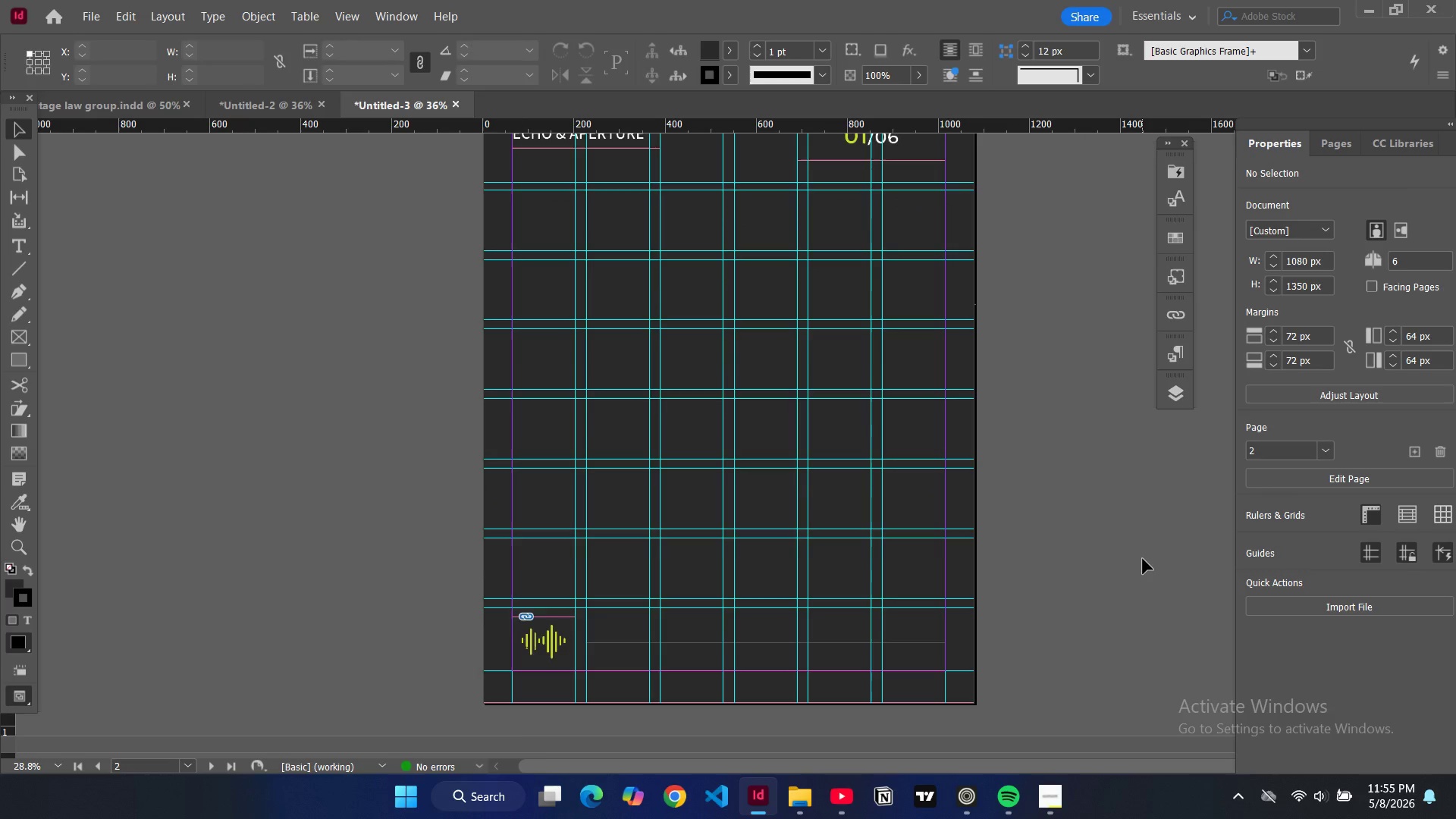 
scroll: coordinate [1143, 559], scroll_direction: none, amount: 0.0
 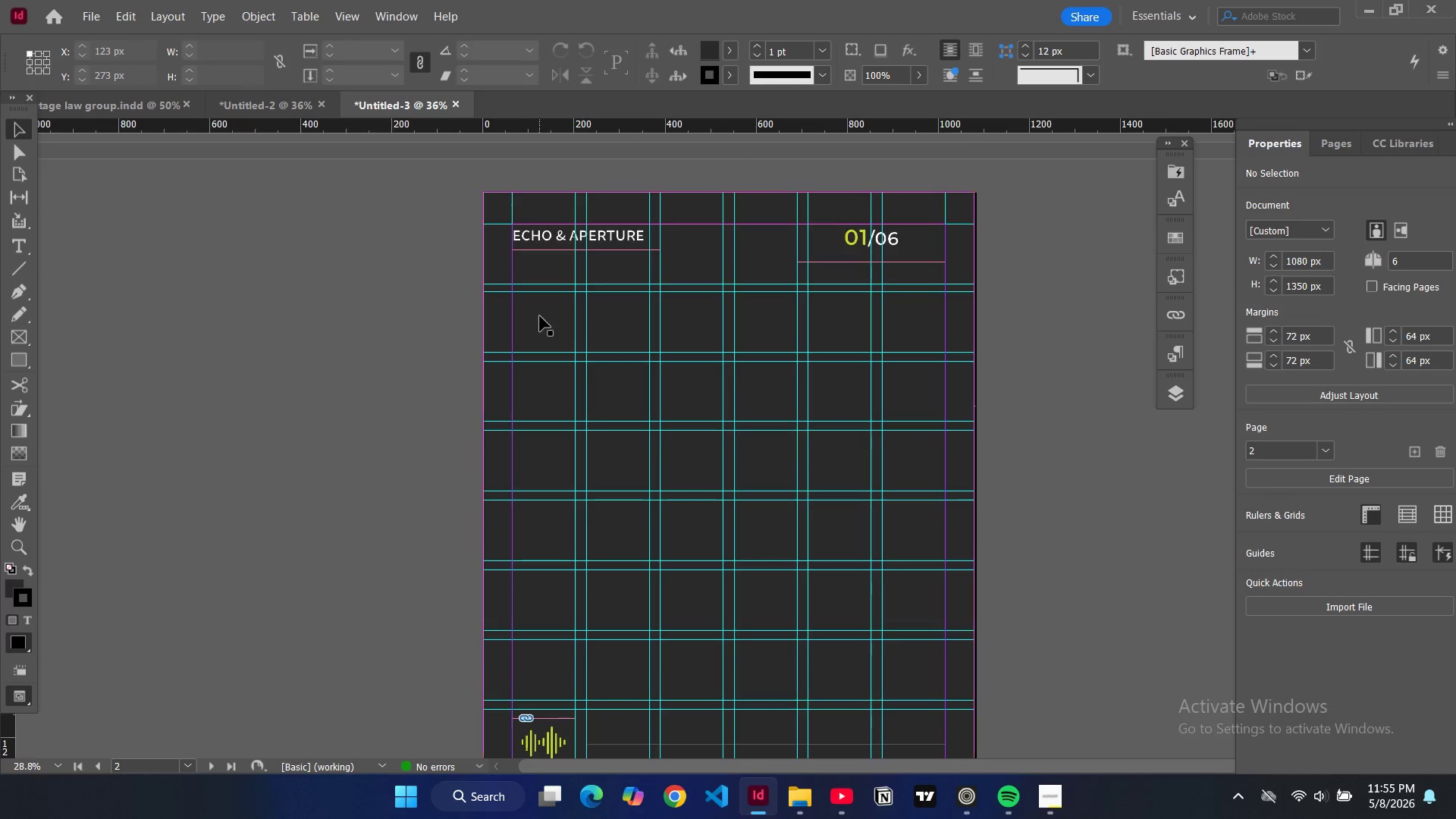 
scroll: coordinate [433, 297], scroll_direction: up, amount: 14.0
 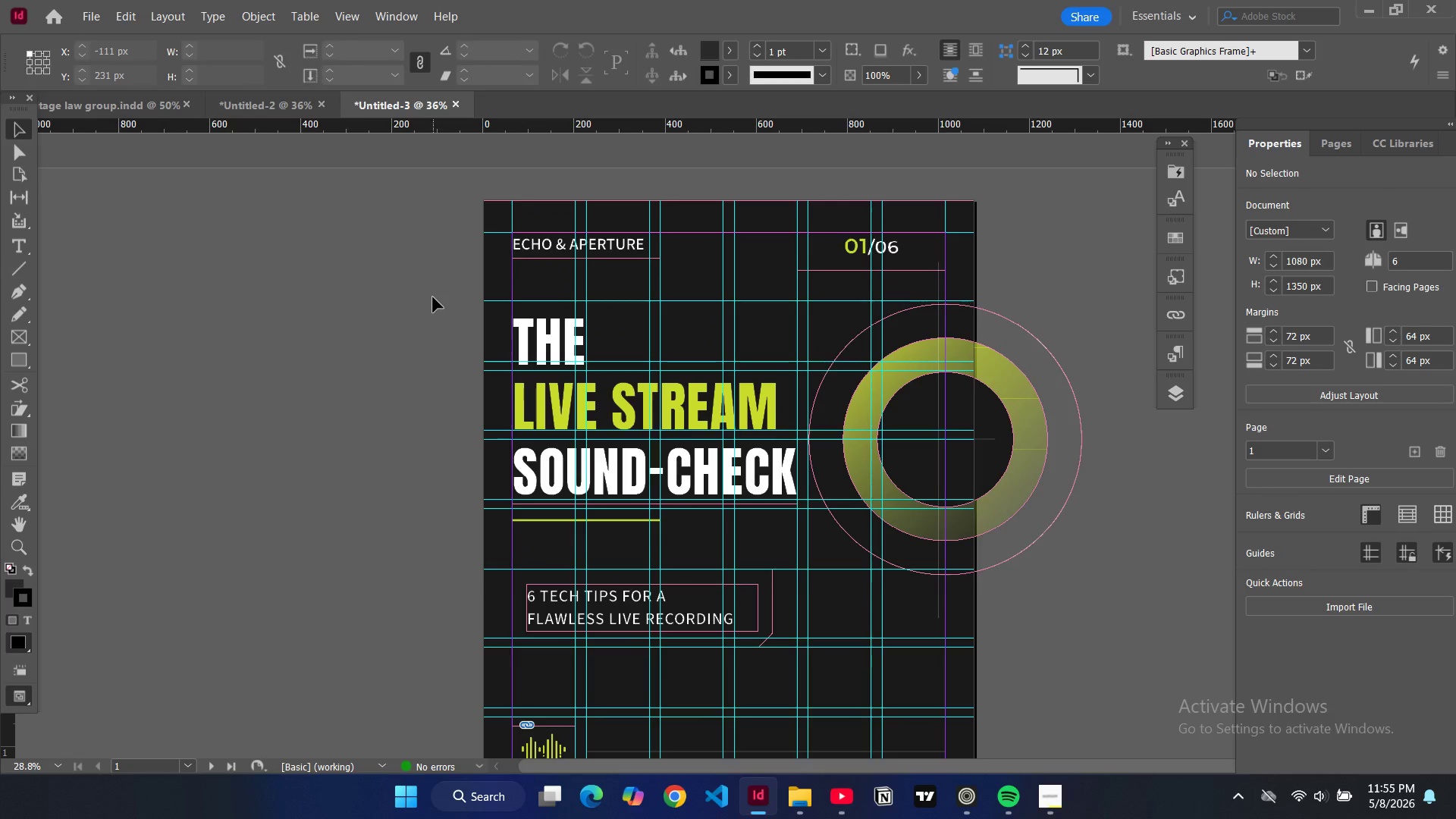 
scroll: coordinate [433, 297], scroll_direction: none, amount: 0.0
 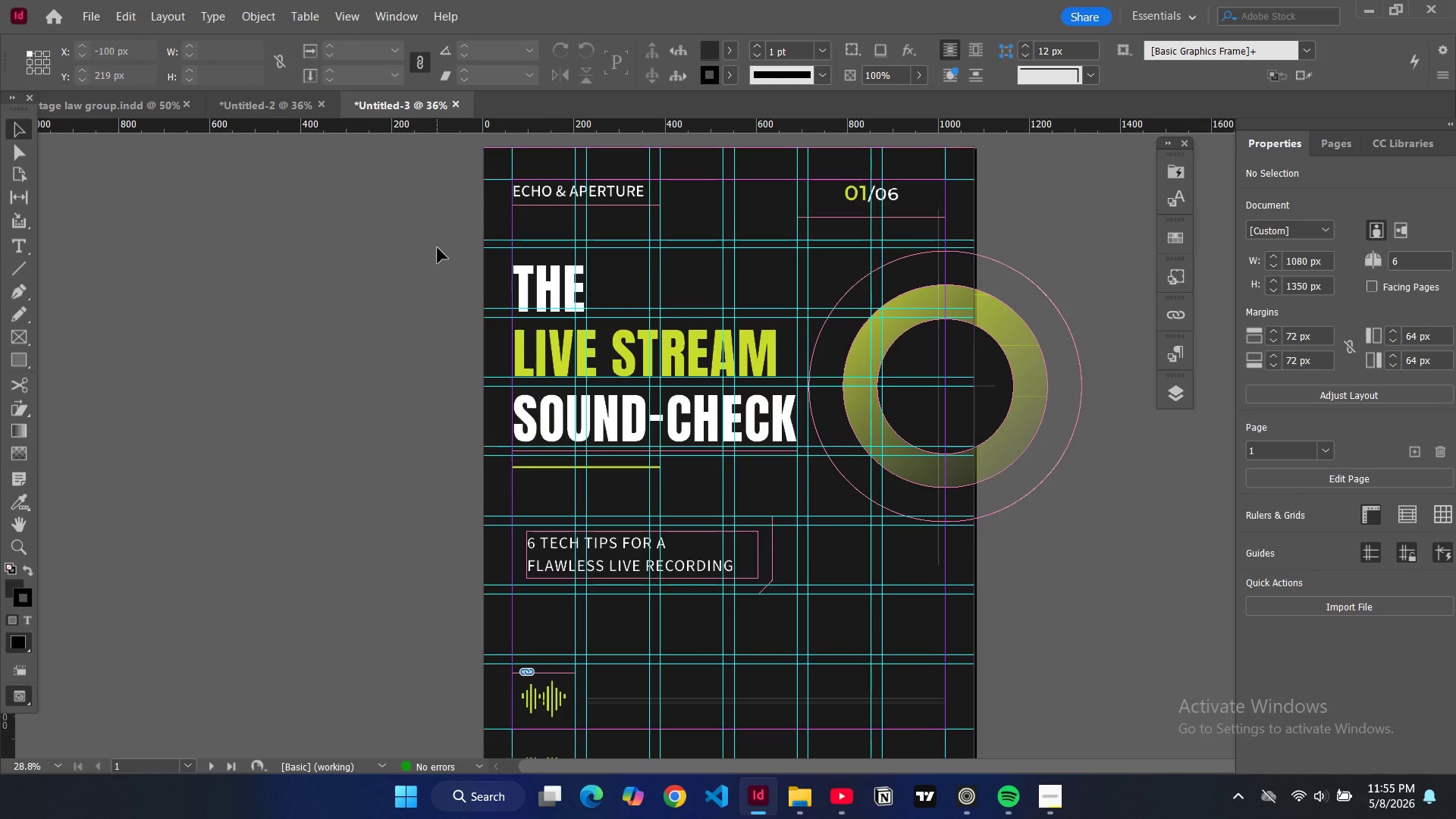 
left_click([438, 248])
 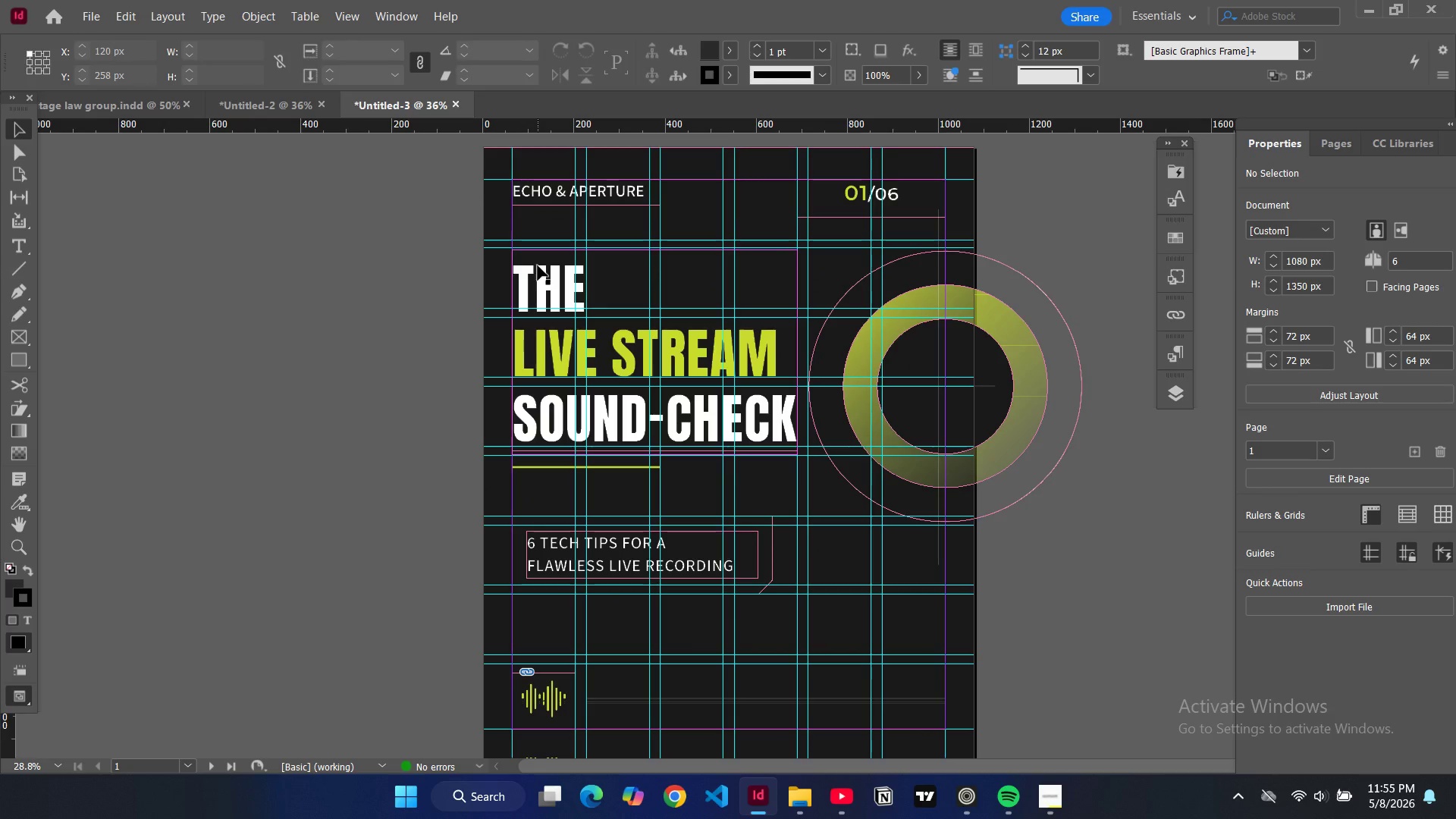 
scroll: coordinate [347, 332], scroll_direction: down, amount: 4.0
 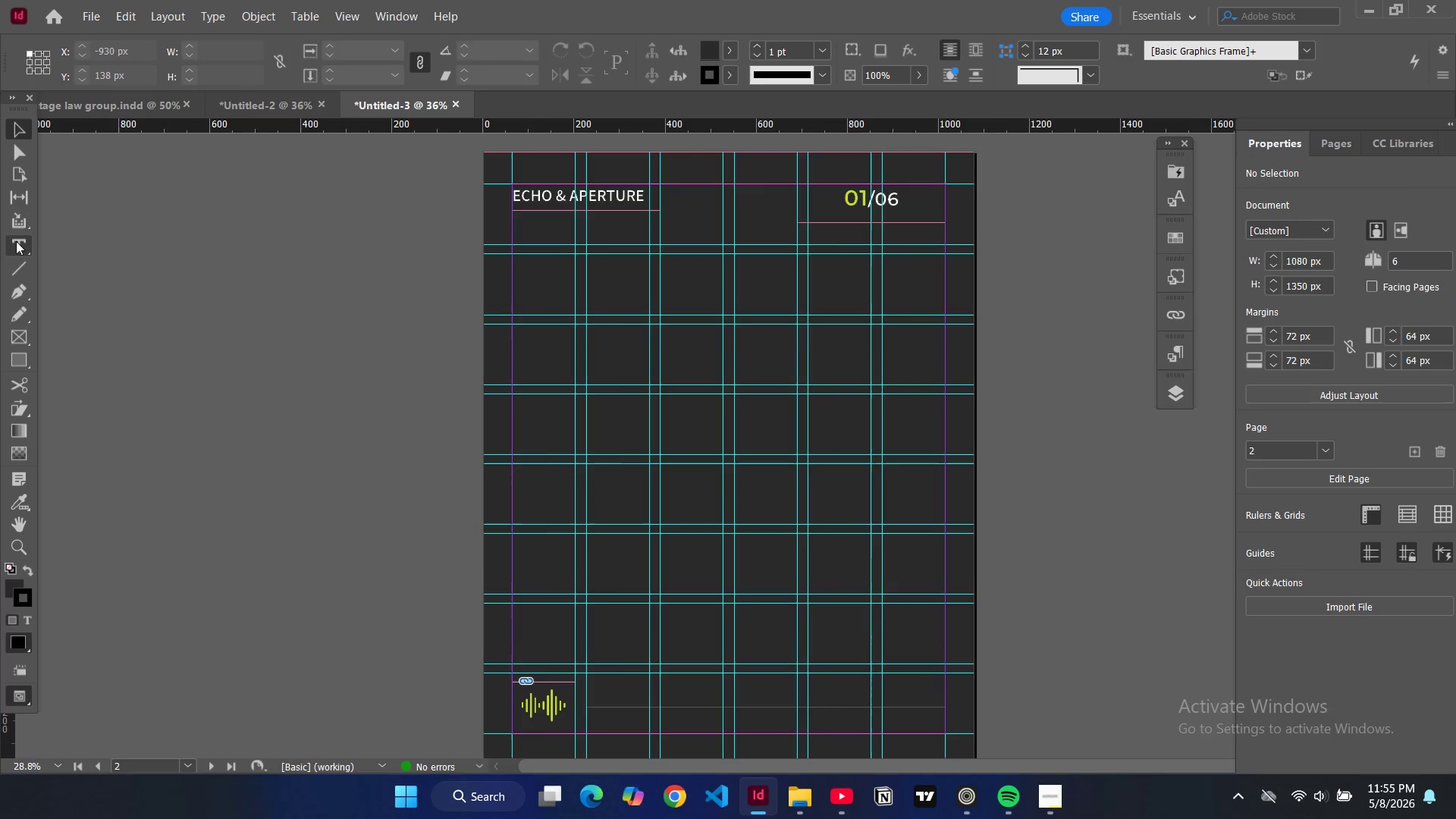 
left_click([16, 241])
 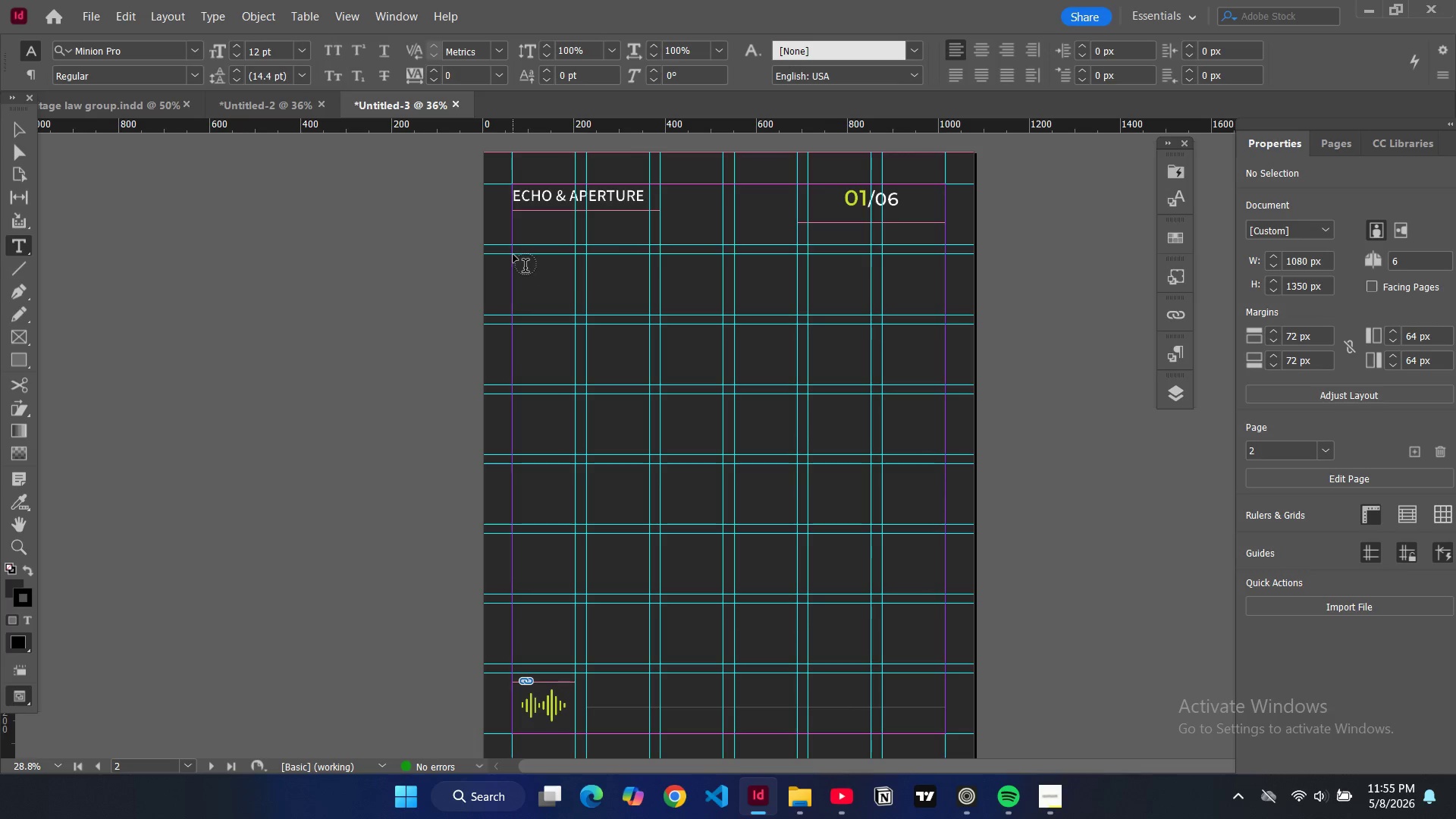 
left_click_drag(start_coordinate=[513, 255], to_coordinate=[725, 388])
 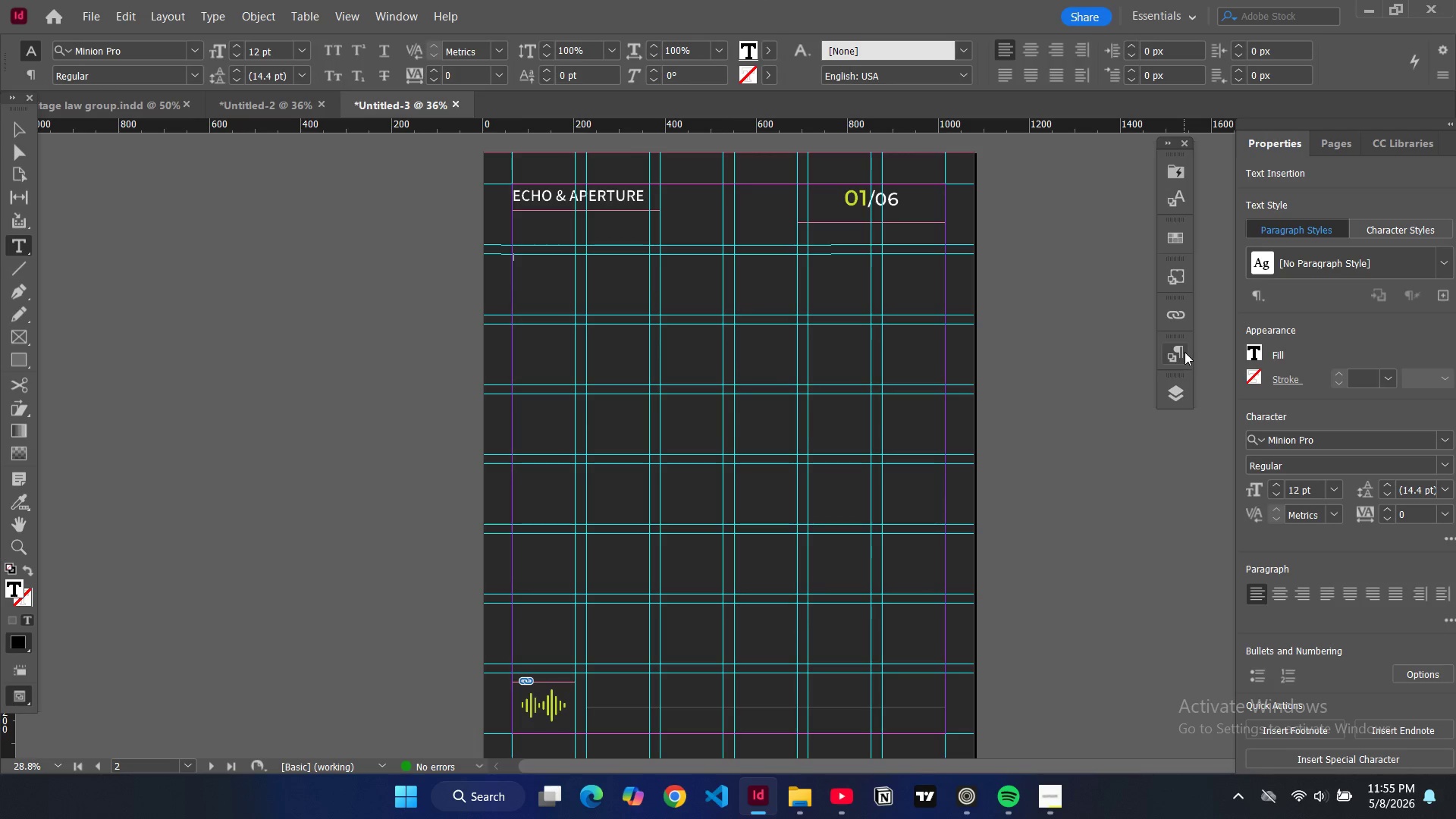 
left_click([1185, 352])
 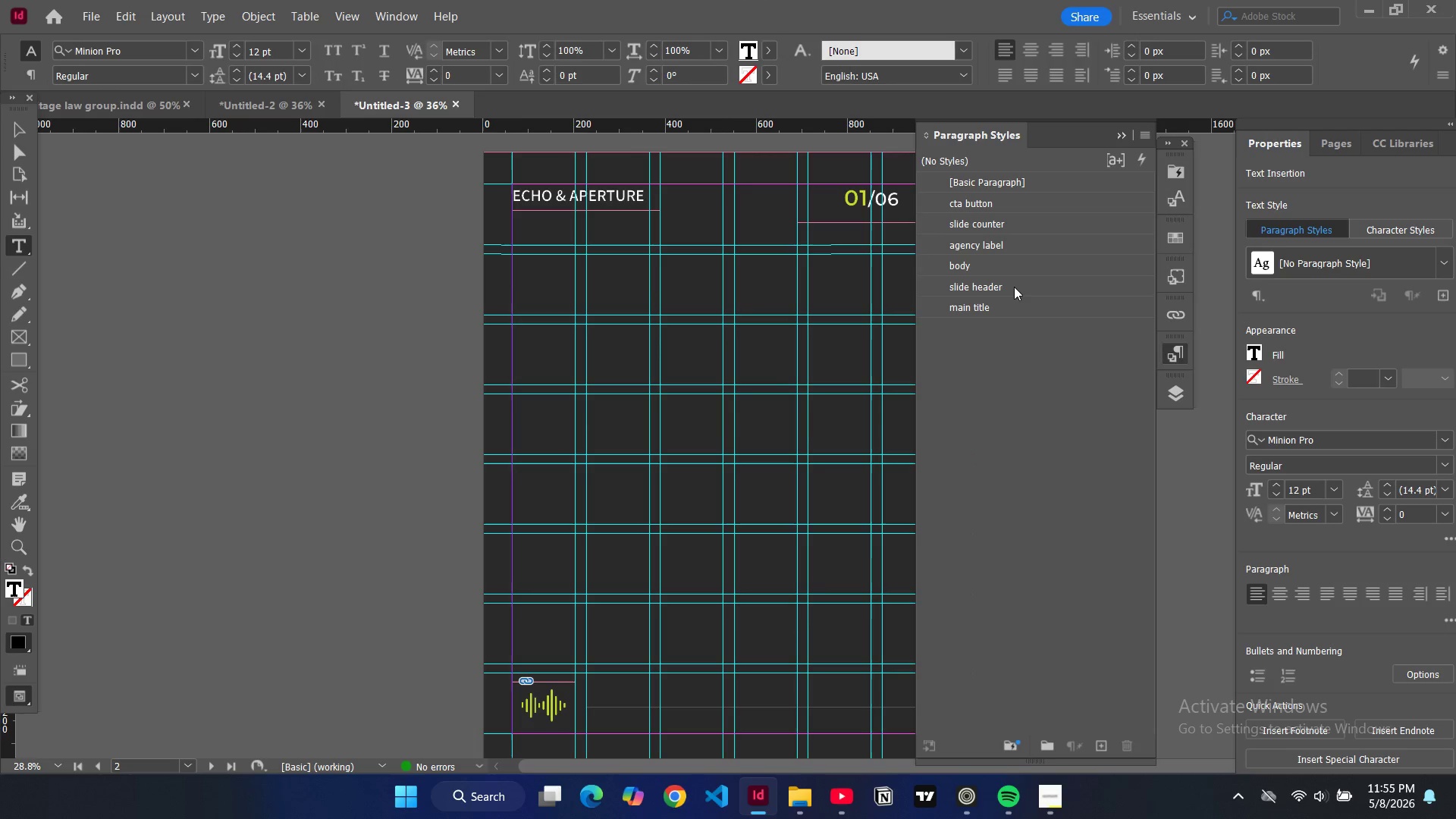 
left_click([1014, 287])
 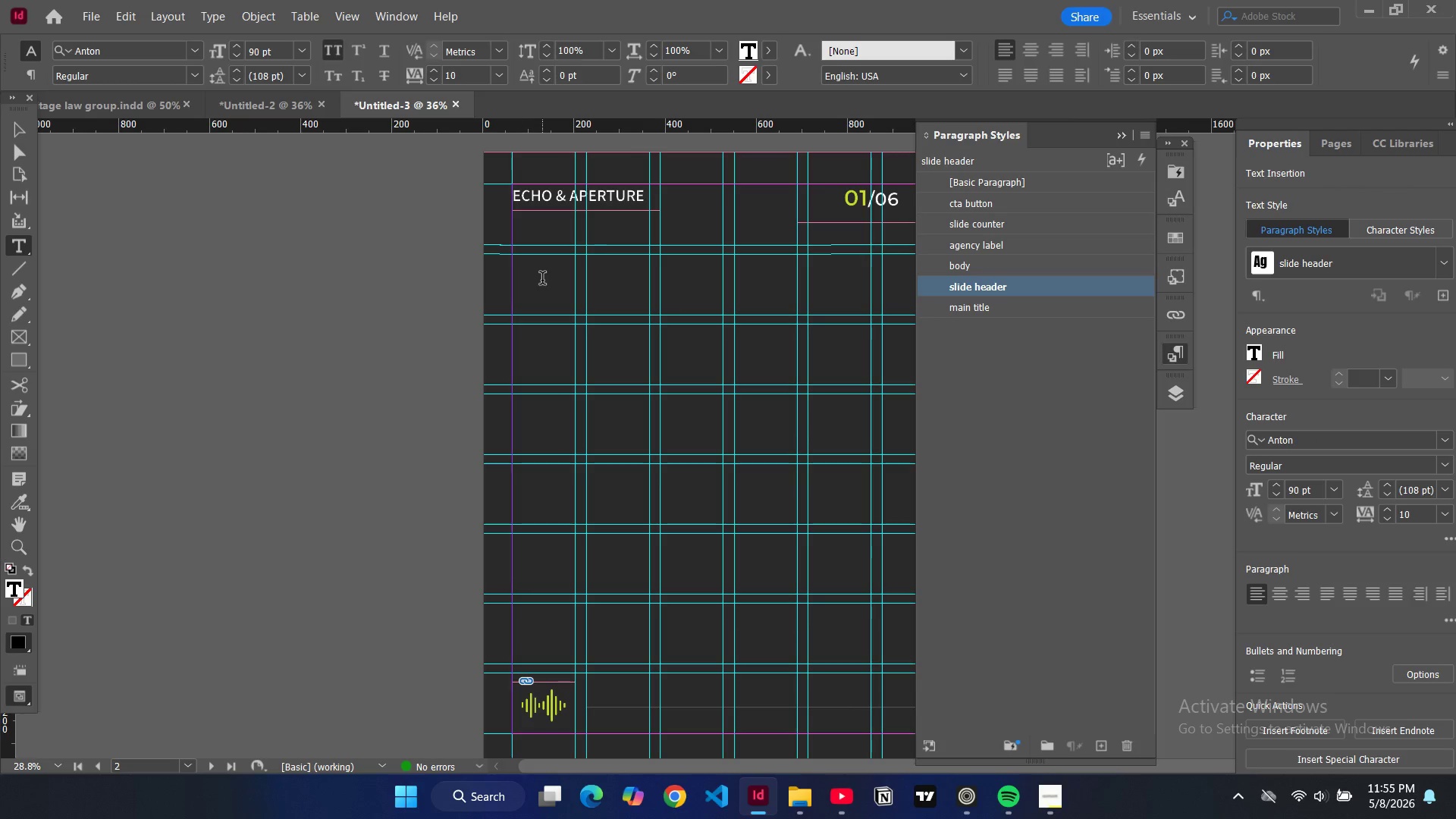 
wait(8.92)
 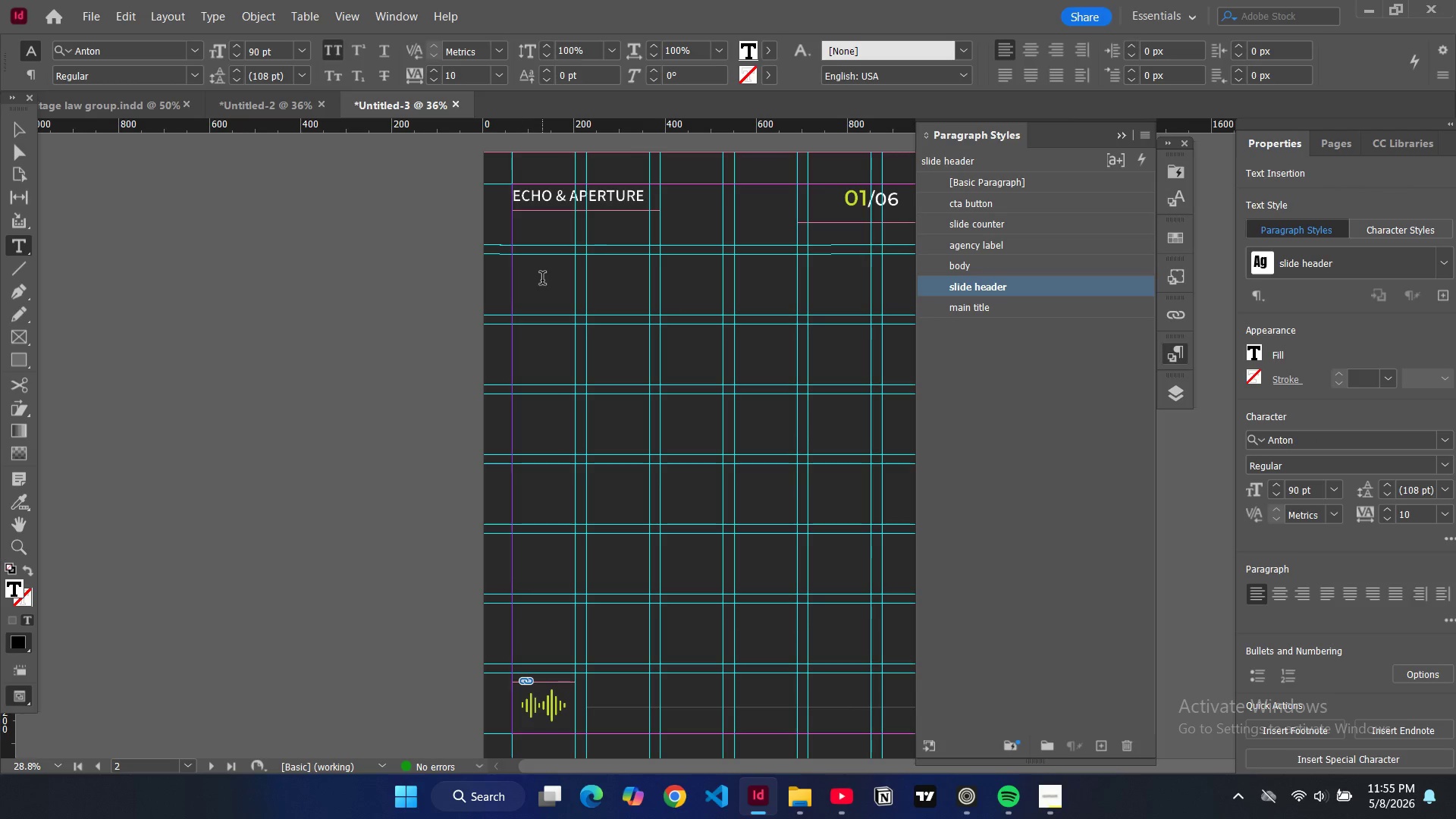 
type(XLR)
 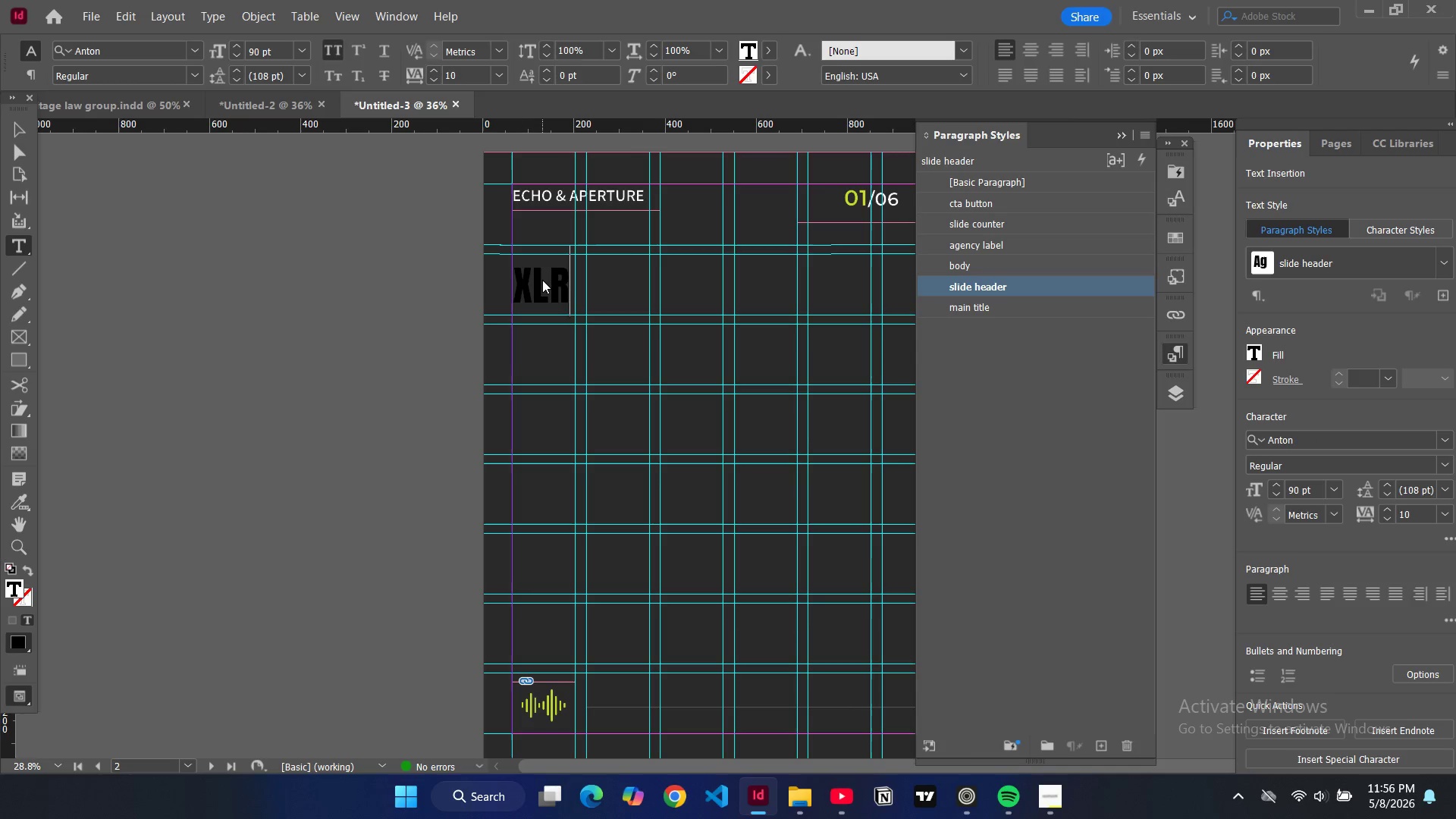 
key(Enter)
 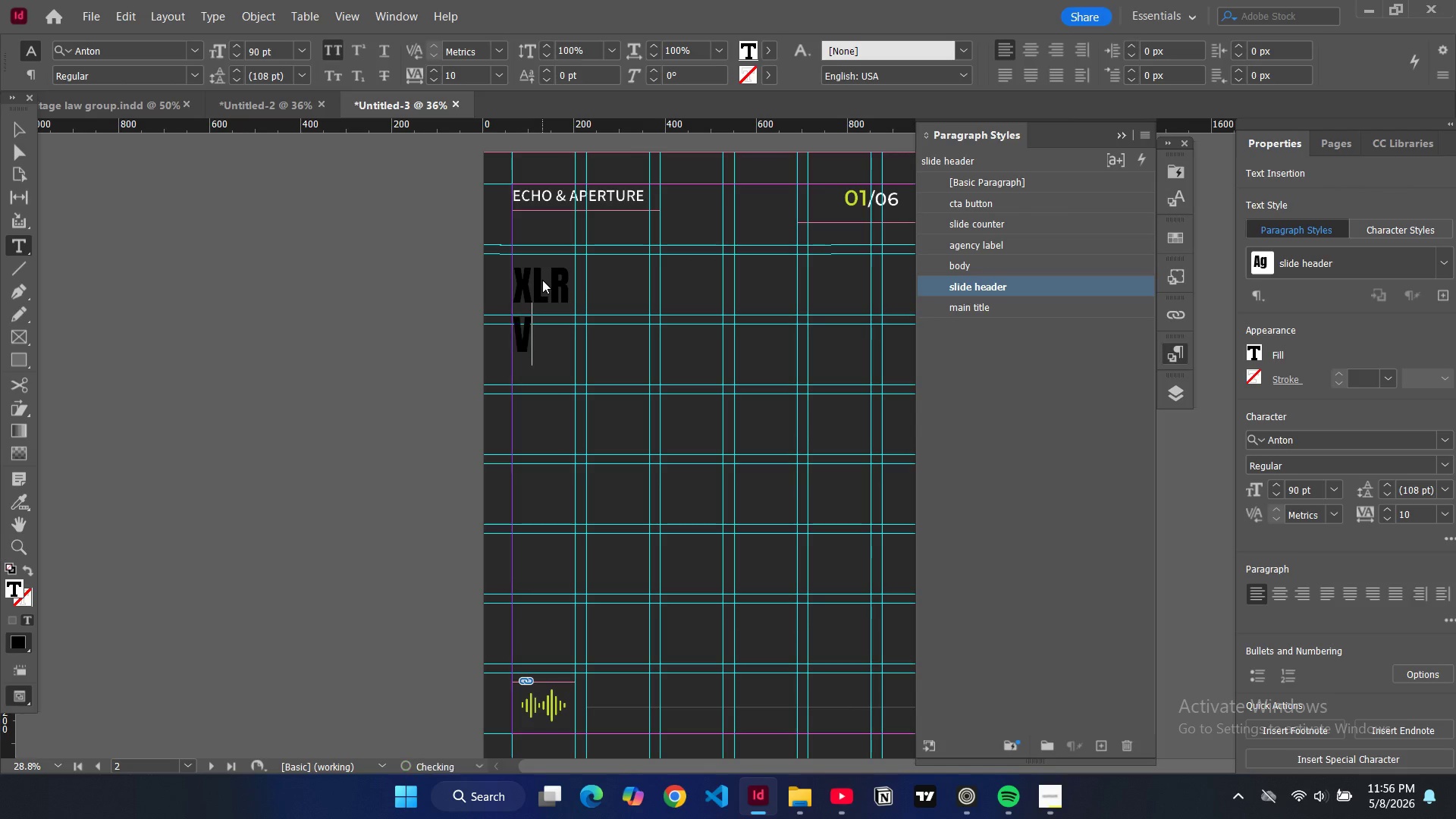 
type(VS. USB)
 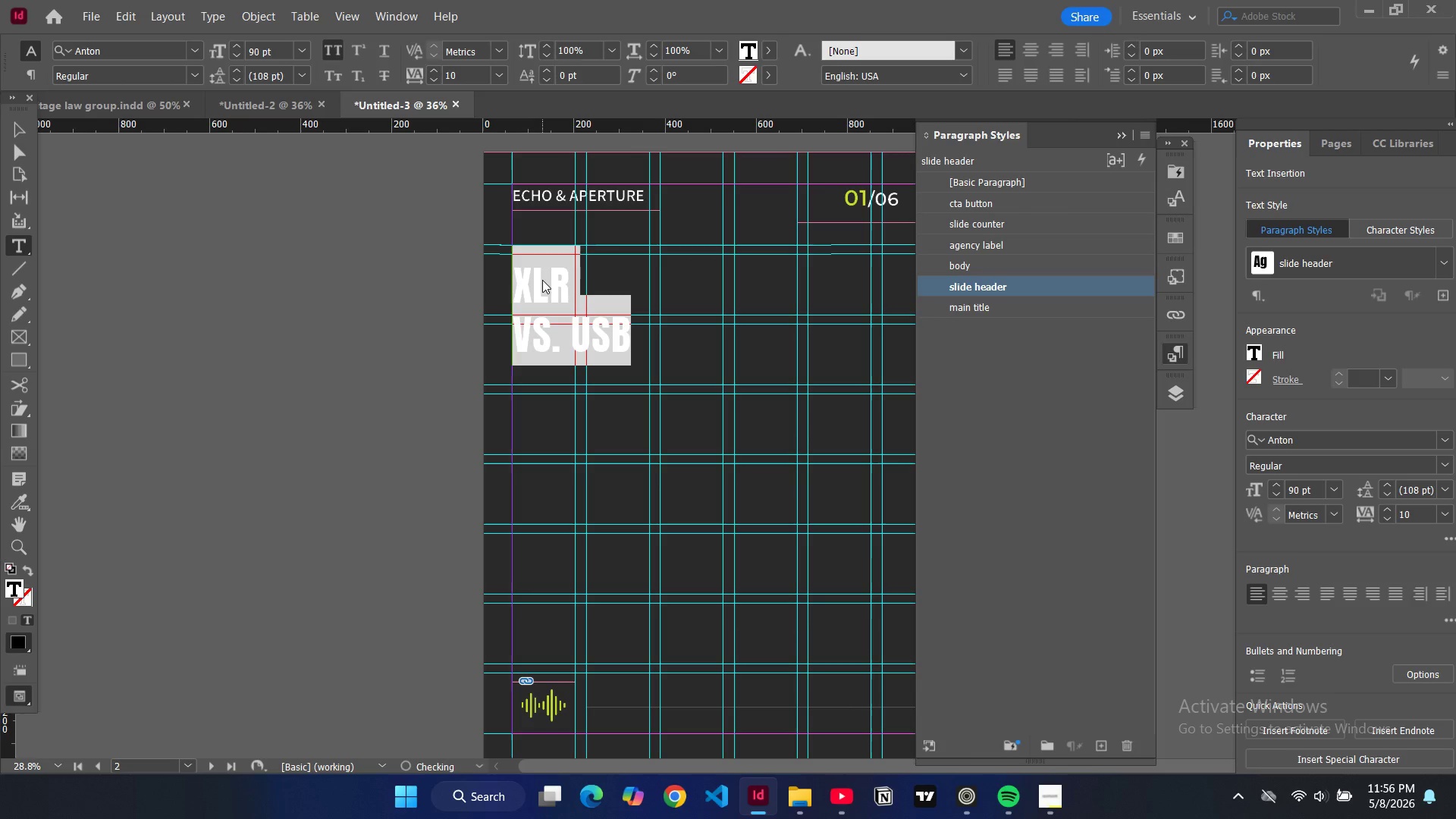 
key(Control+ControlLeft)
 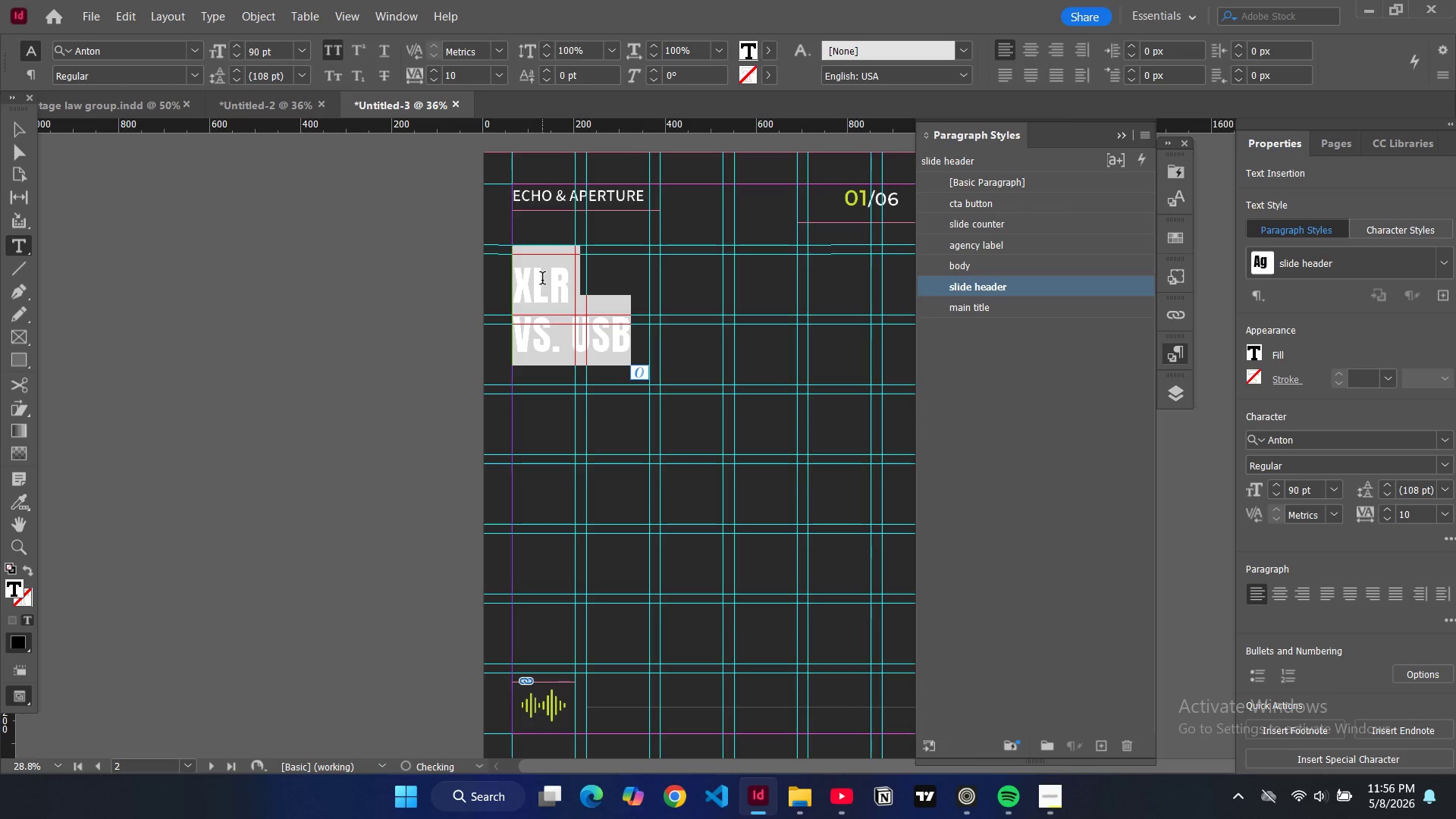 
key(Control+A)
 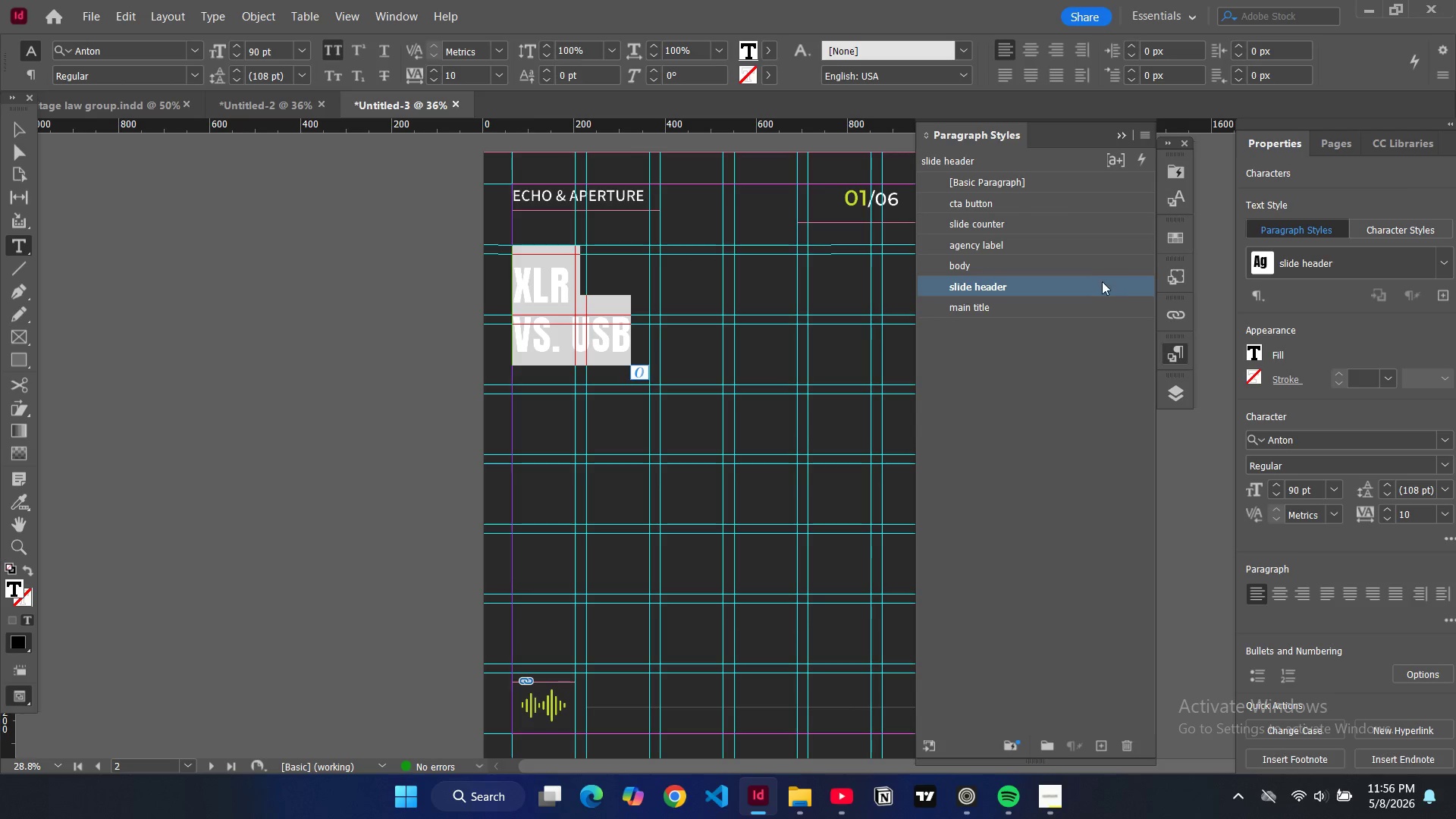 
double_click([1096, 282])
 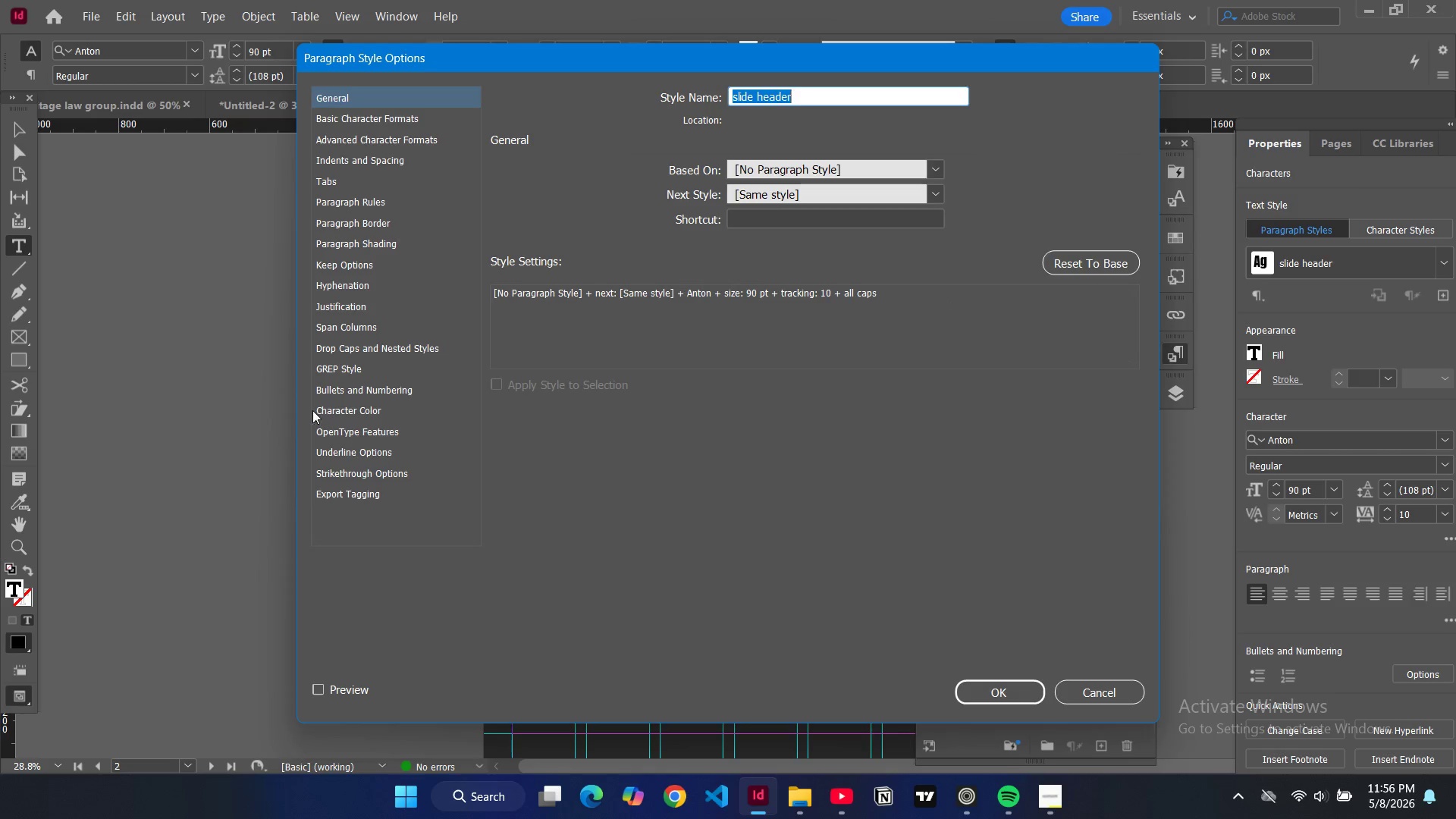 
left_click([310, 409])
 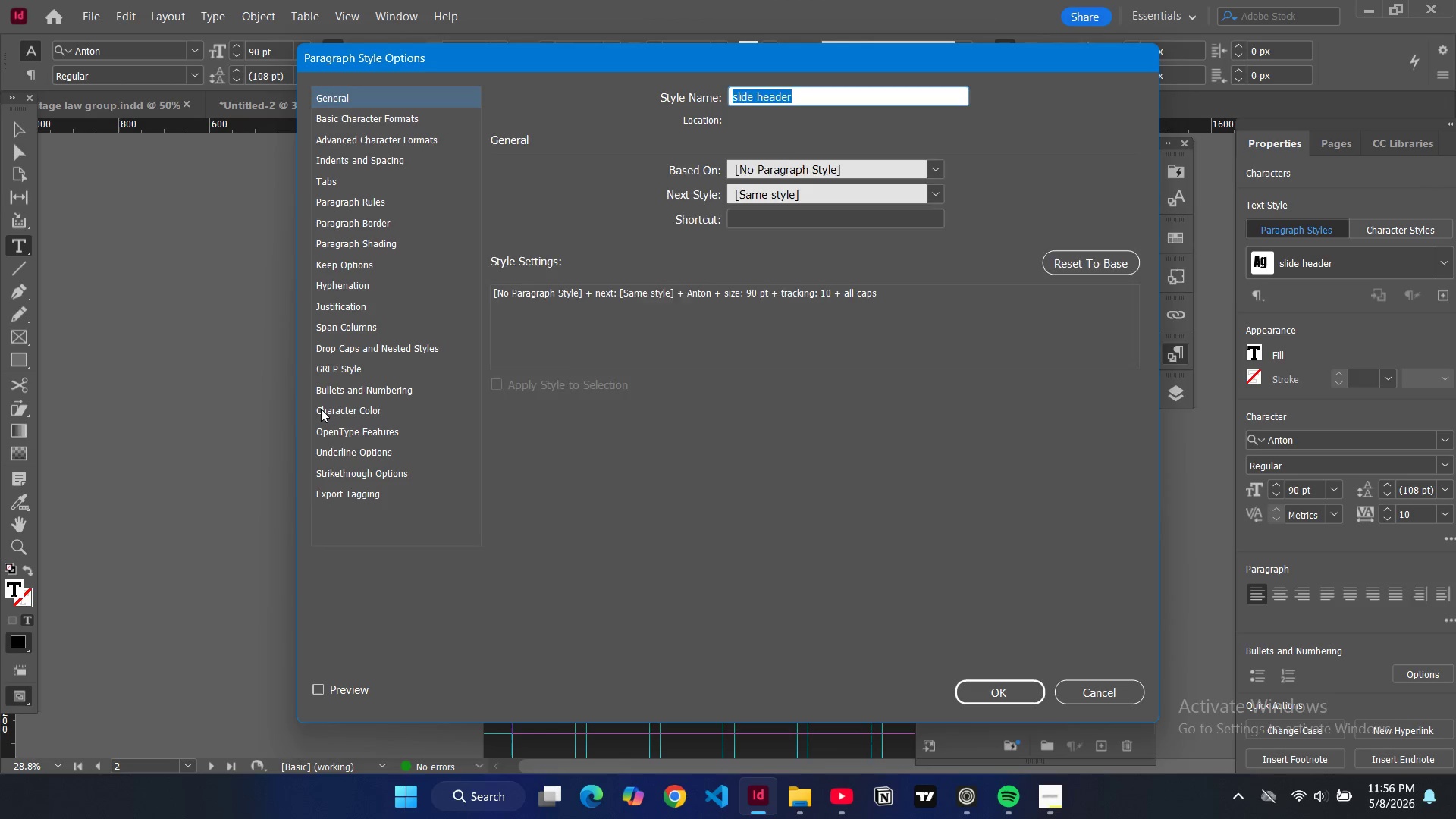 
left_click([321, 409])
 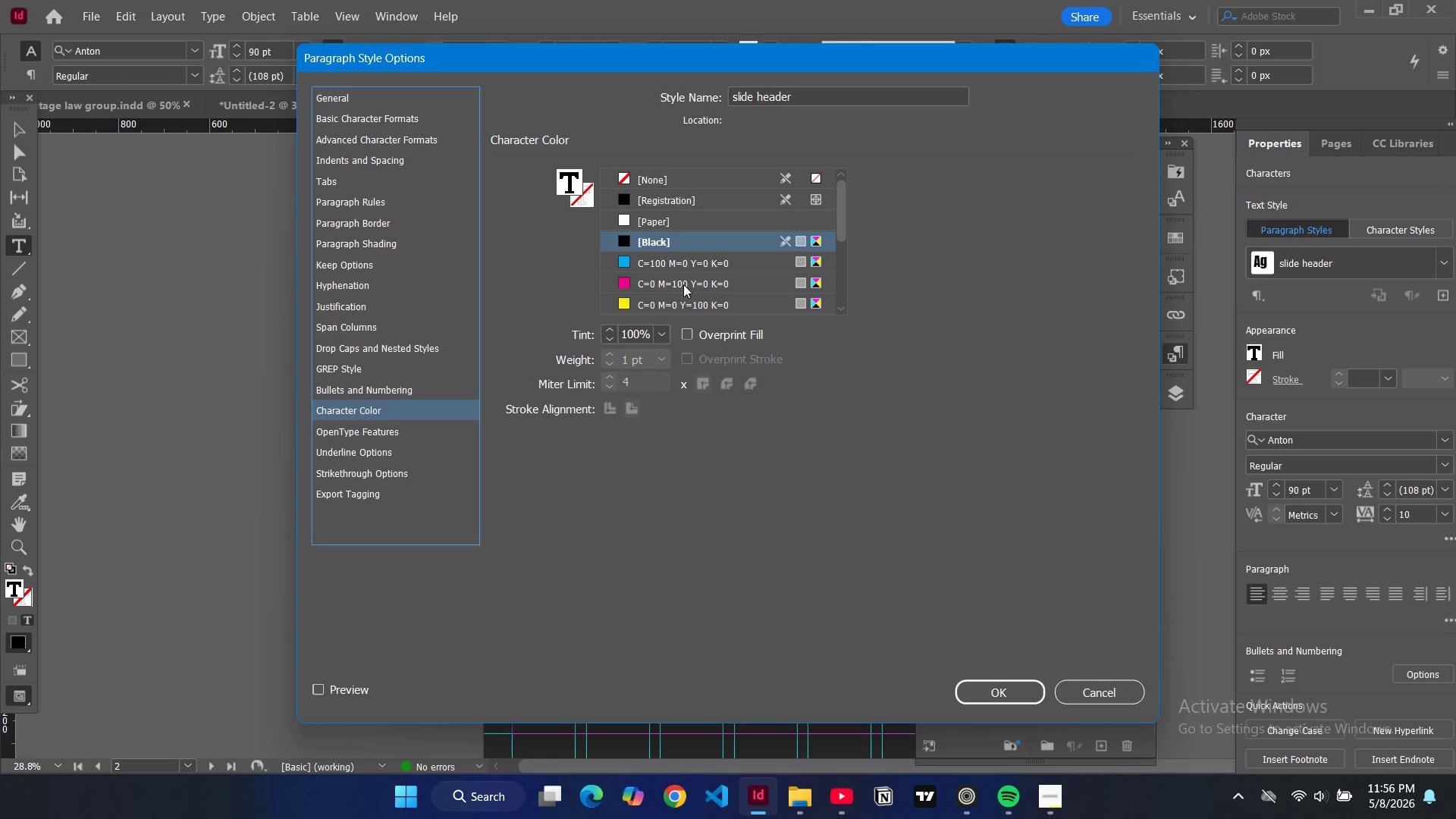 
scroll: coordinate [683, 284], scroll_direction: down, amount: 10.0
 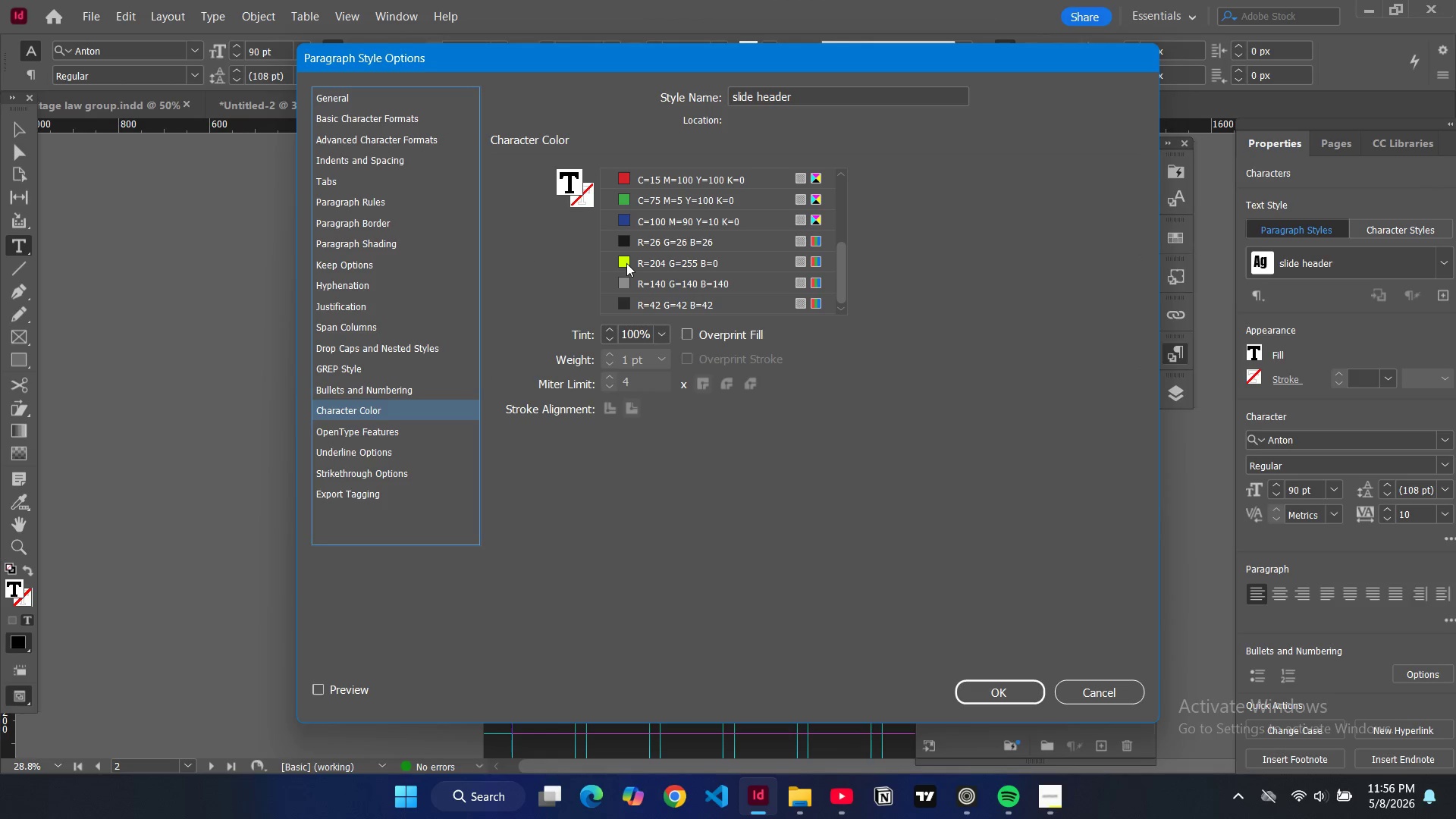 
left_click([626, 263])
 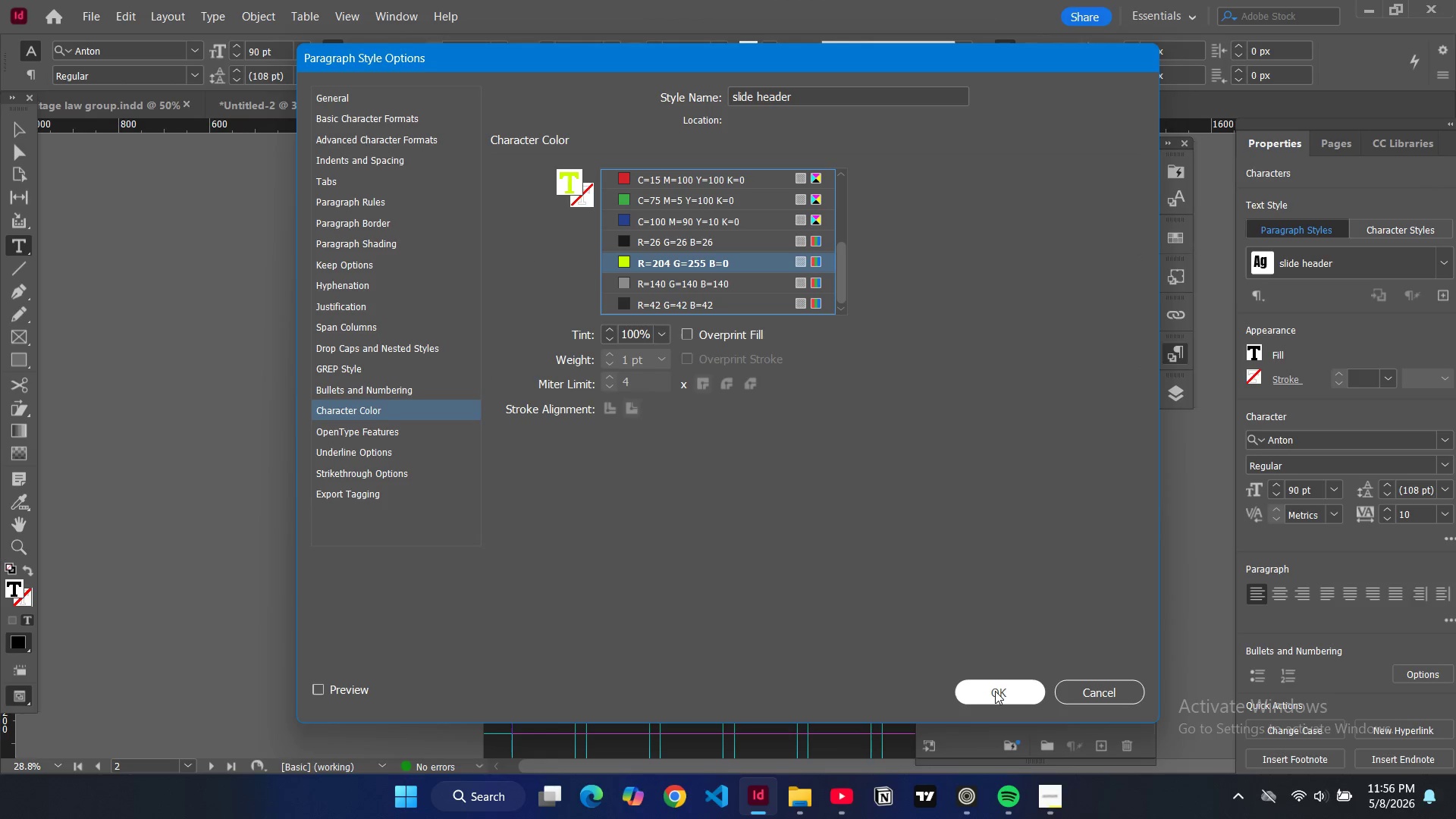 
left_click([995, 691])
 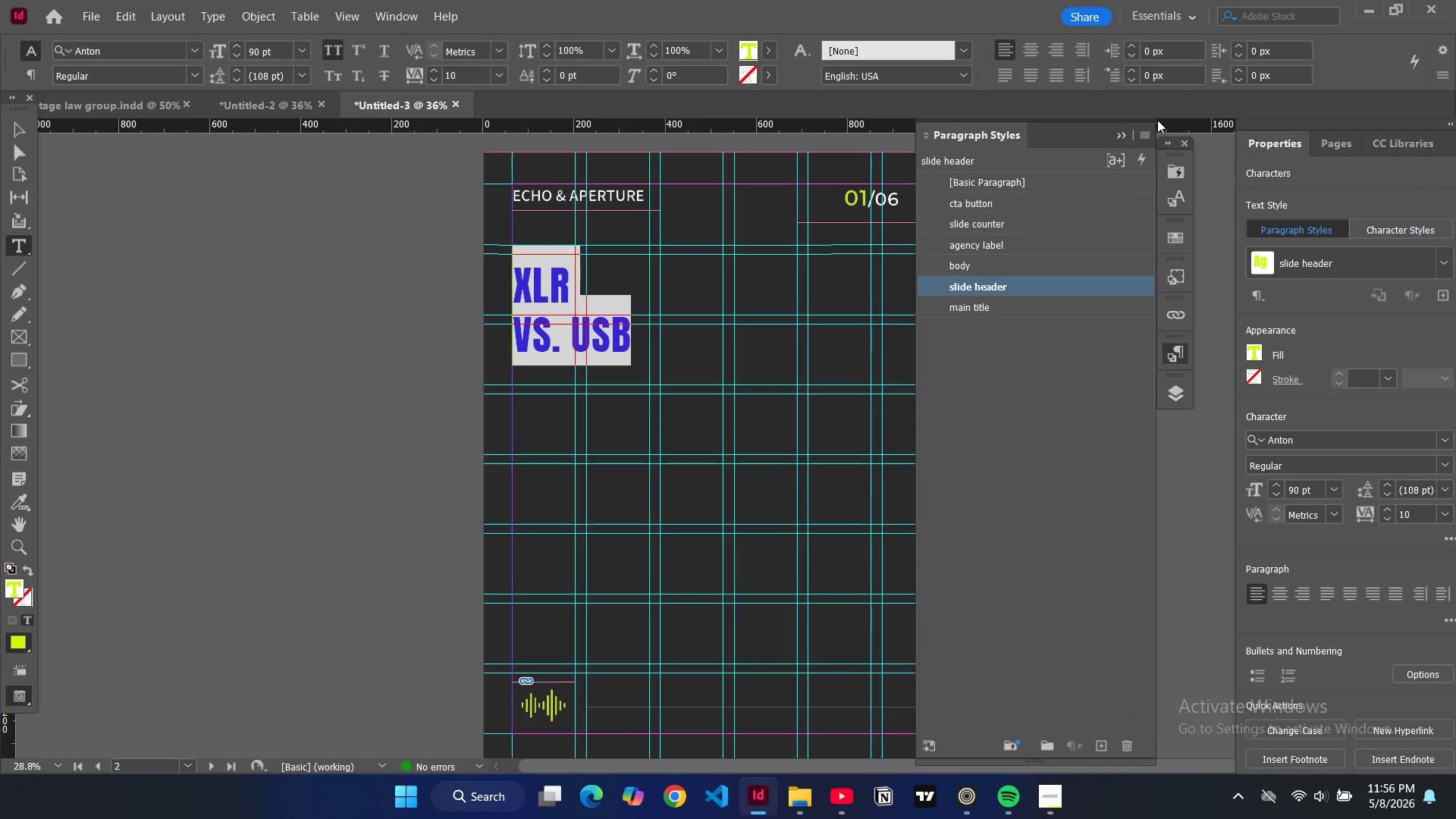 
left_click([1127, 133])
 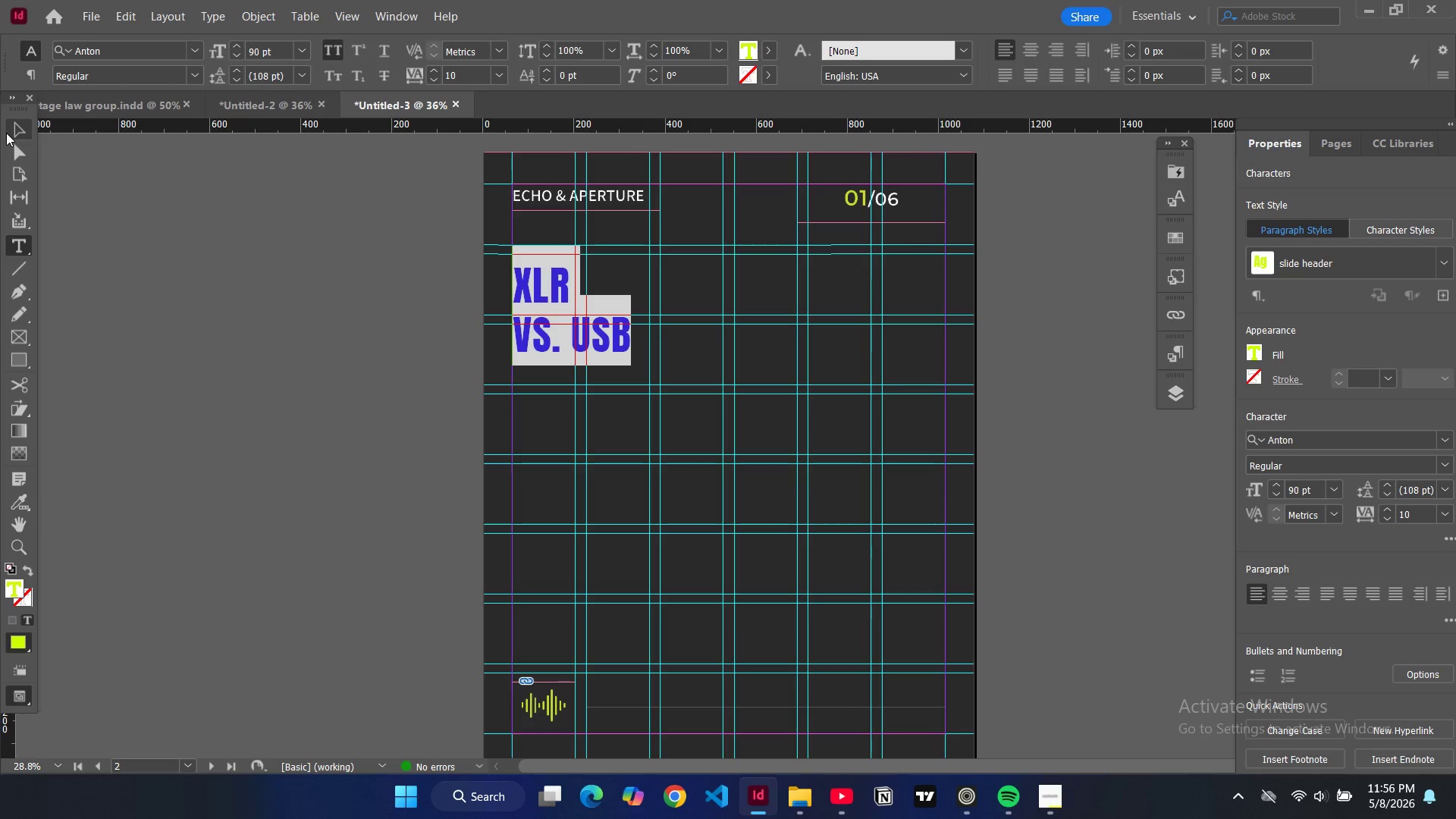 
left_click([11, 132])
 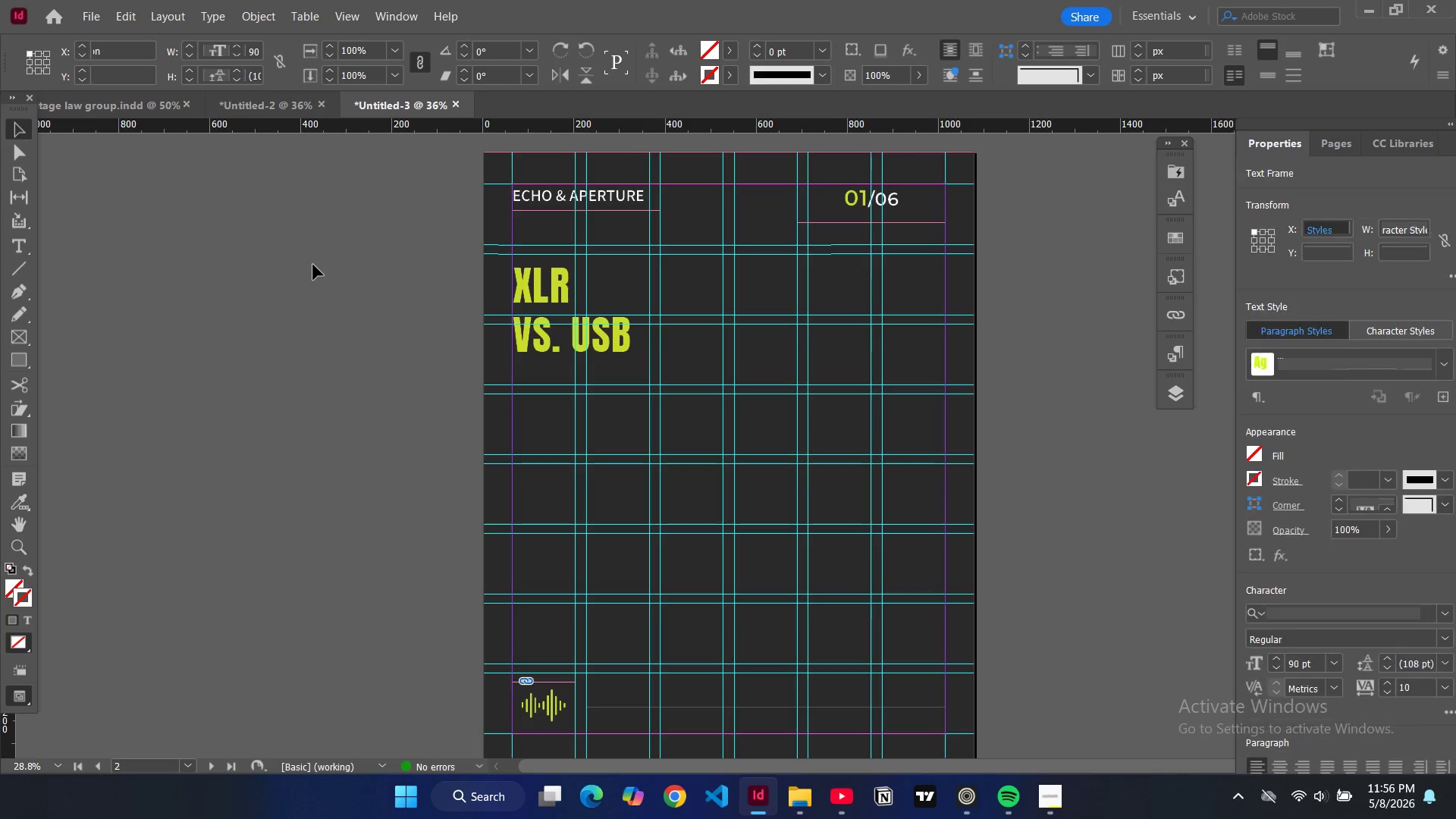 
left_click([313, 265])
 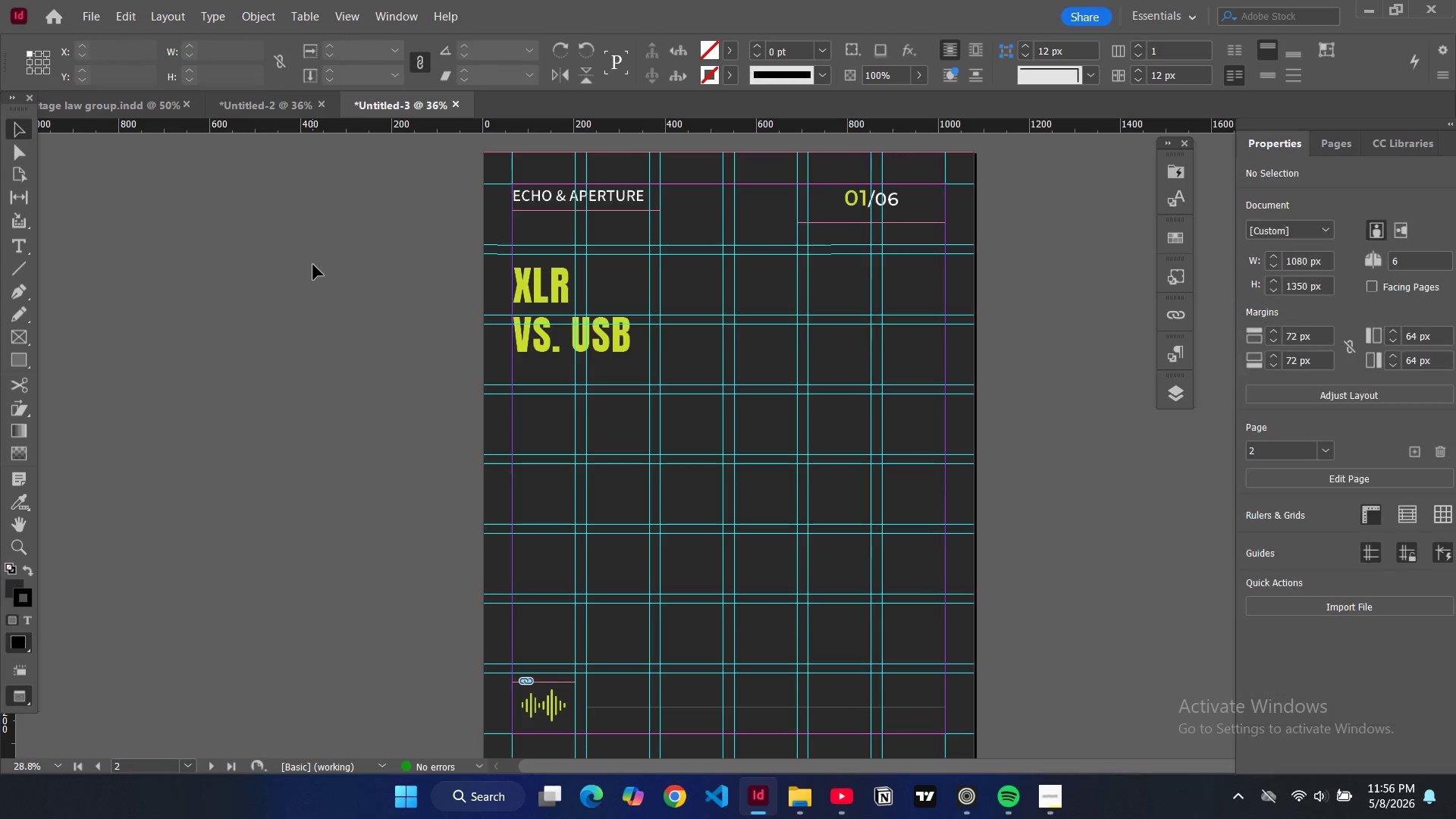 
type(WW)
 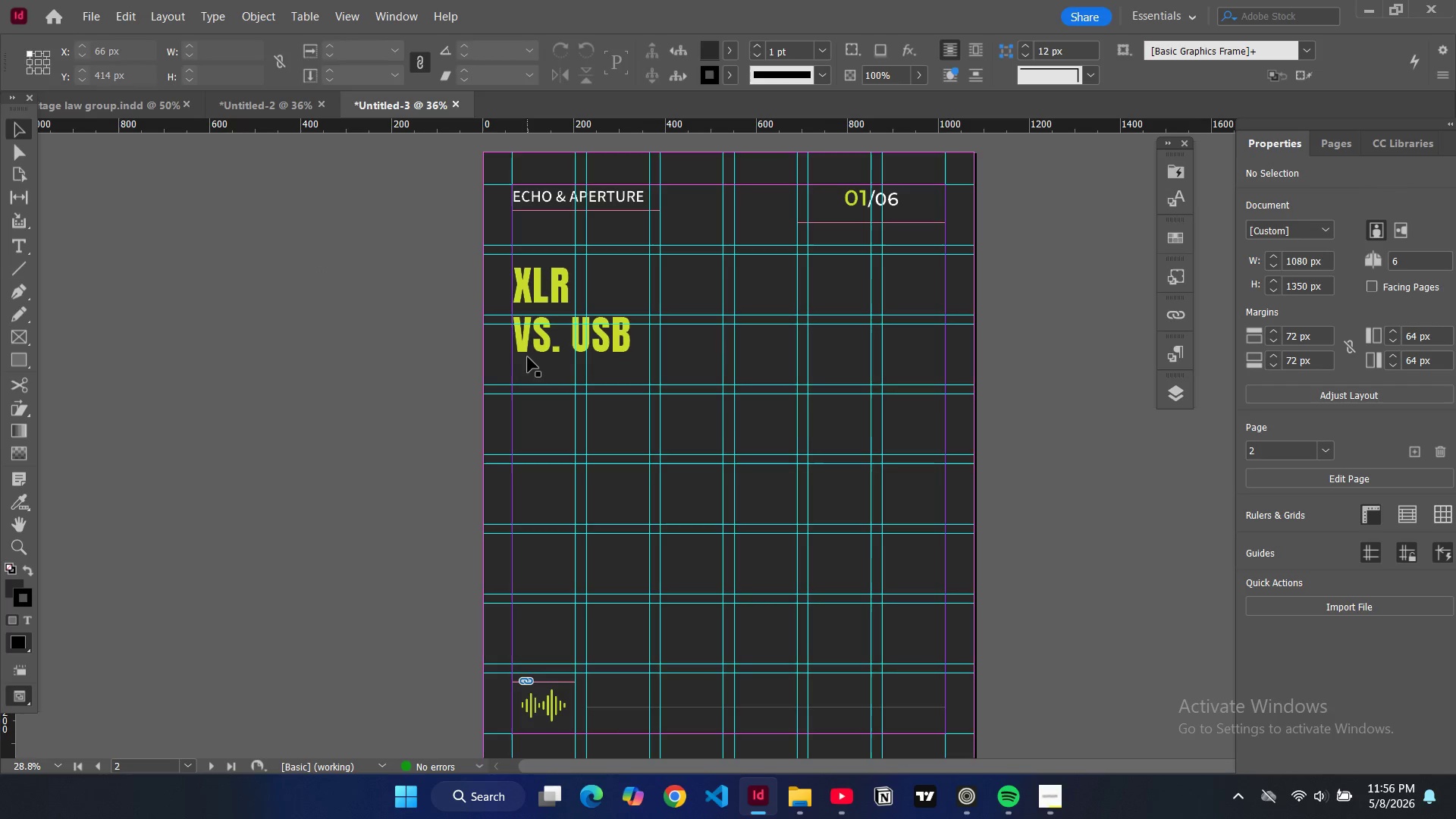 
left_click([544, 359])
 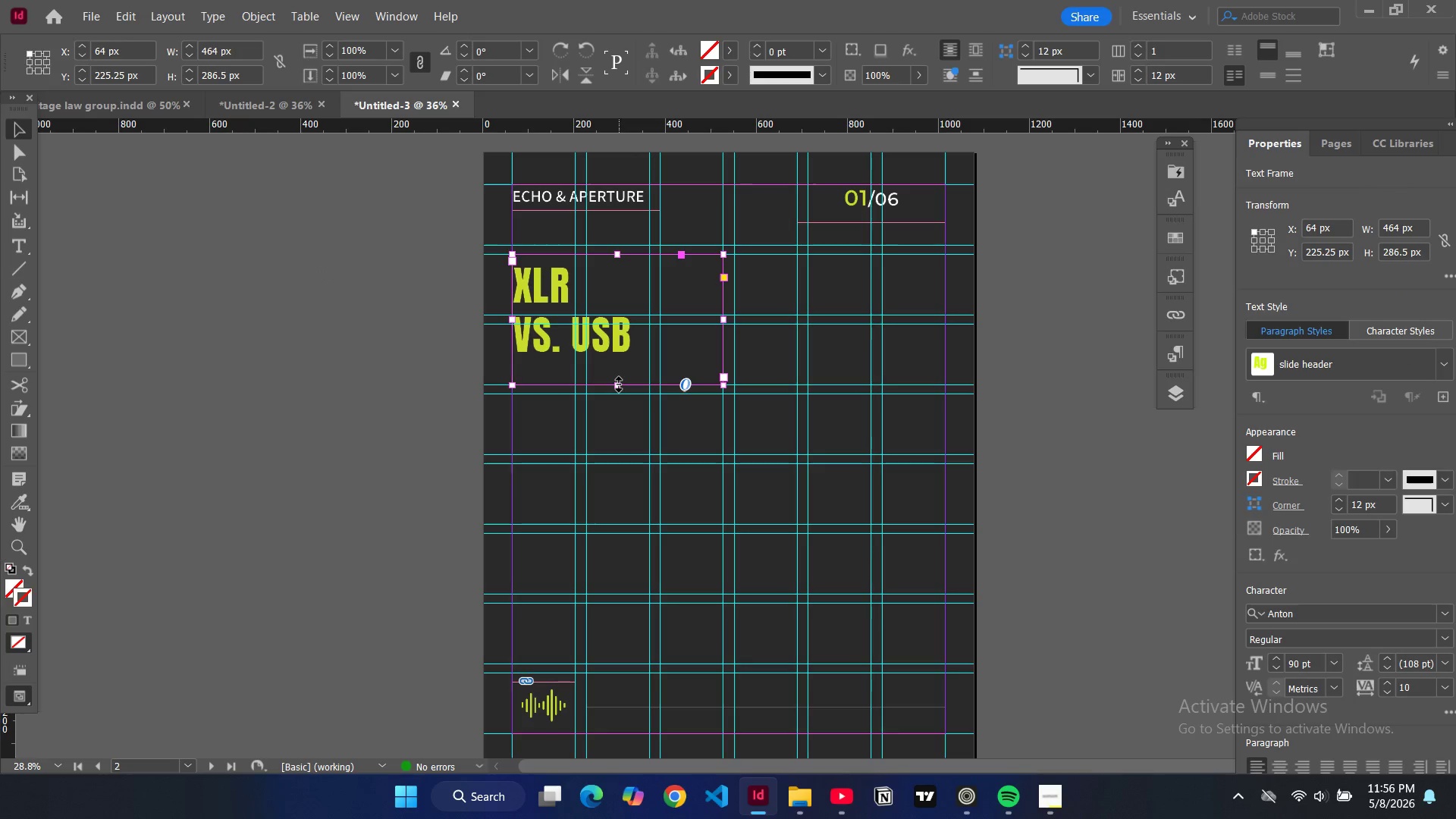 
left_click_drag(start_coordinate=[619, 384], to_coordinate=[623, 363])
 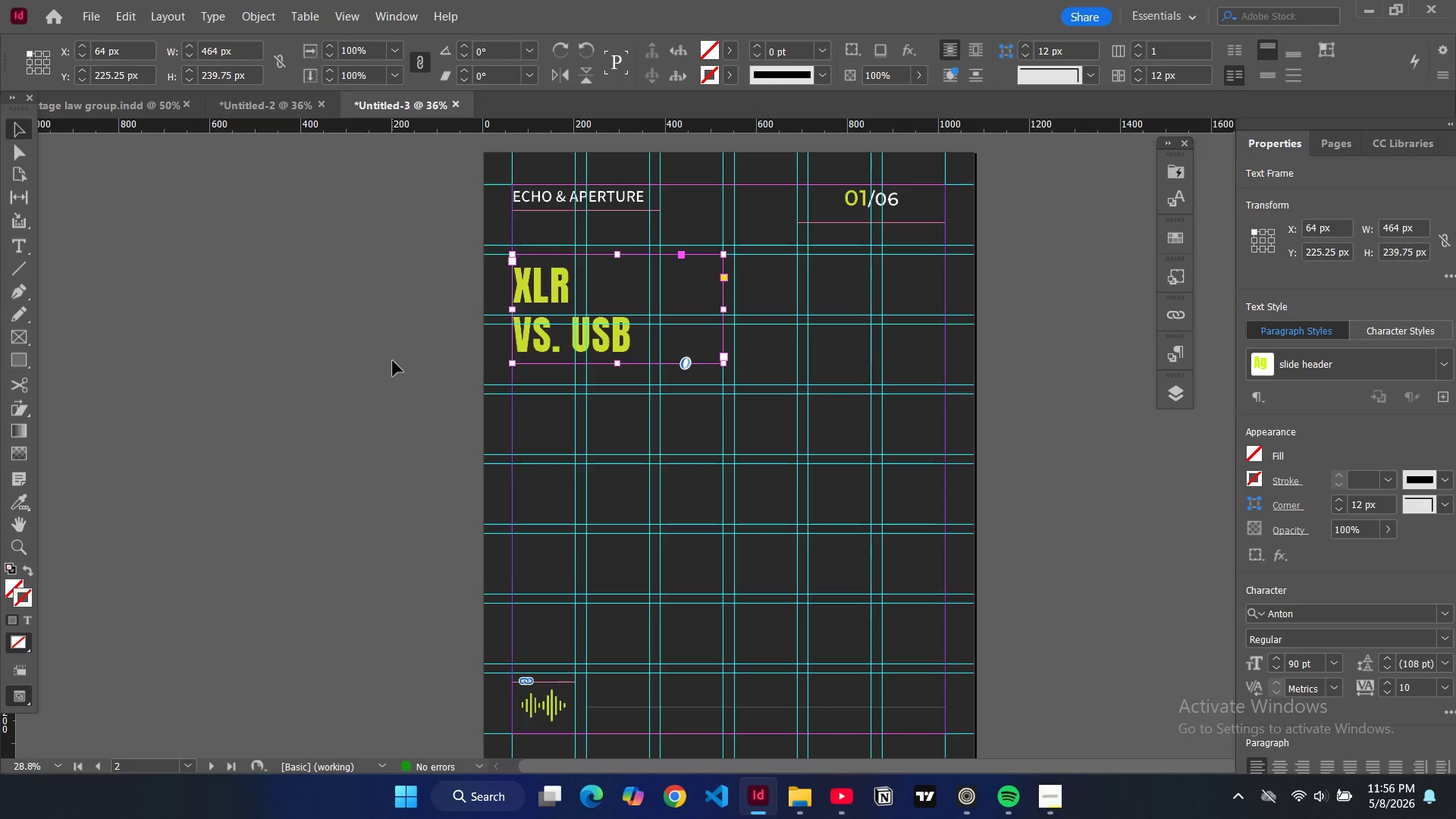 
left_click([393, 361])
 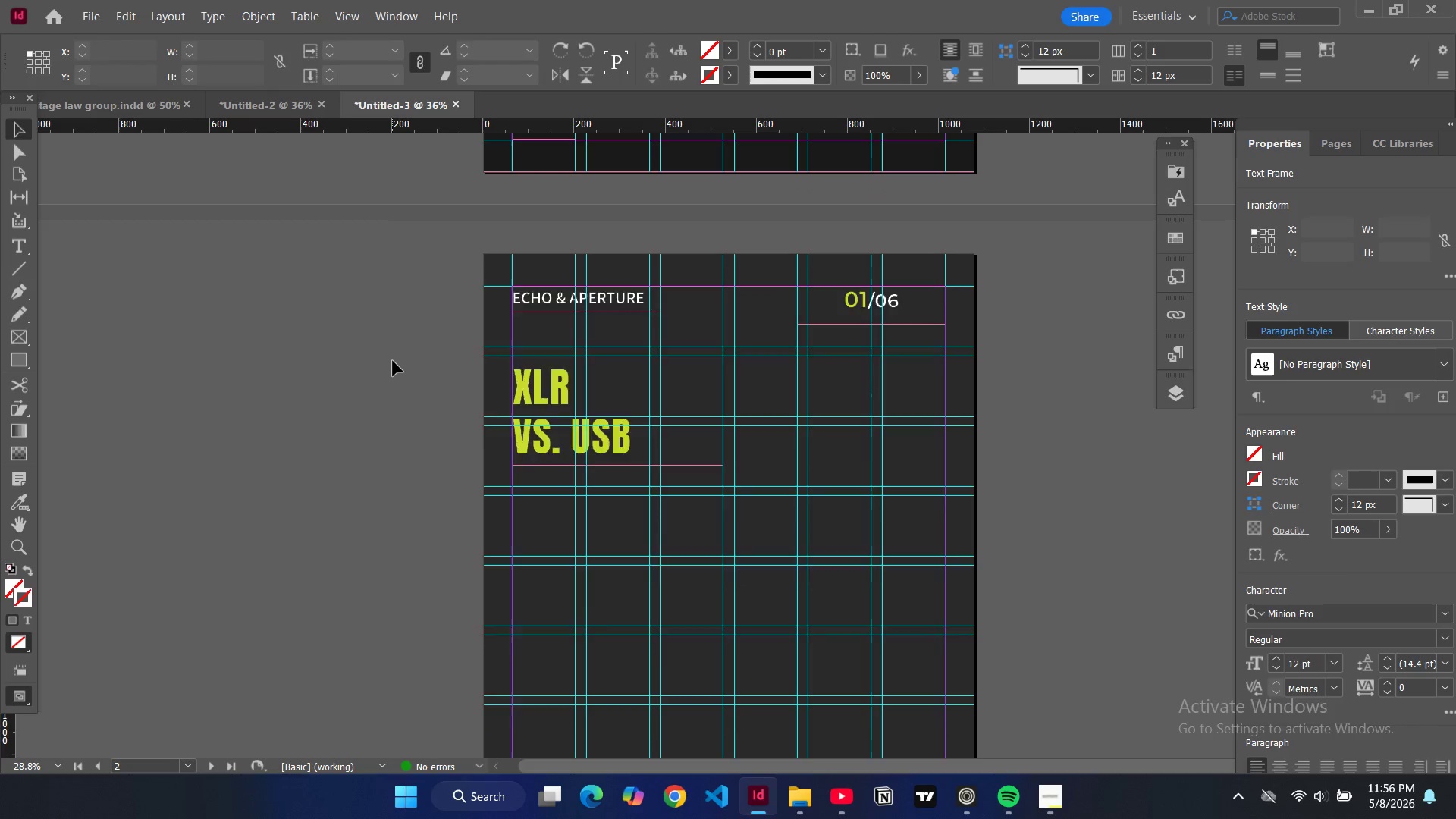 
scroll: coordinate [393, 361], scroll_direction: up, amount: 9.0
 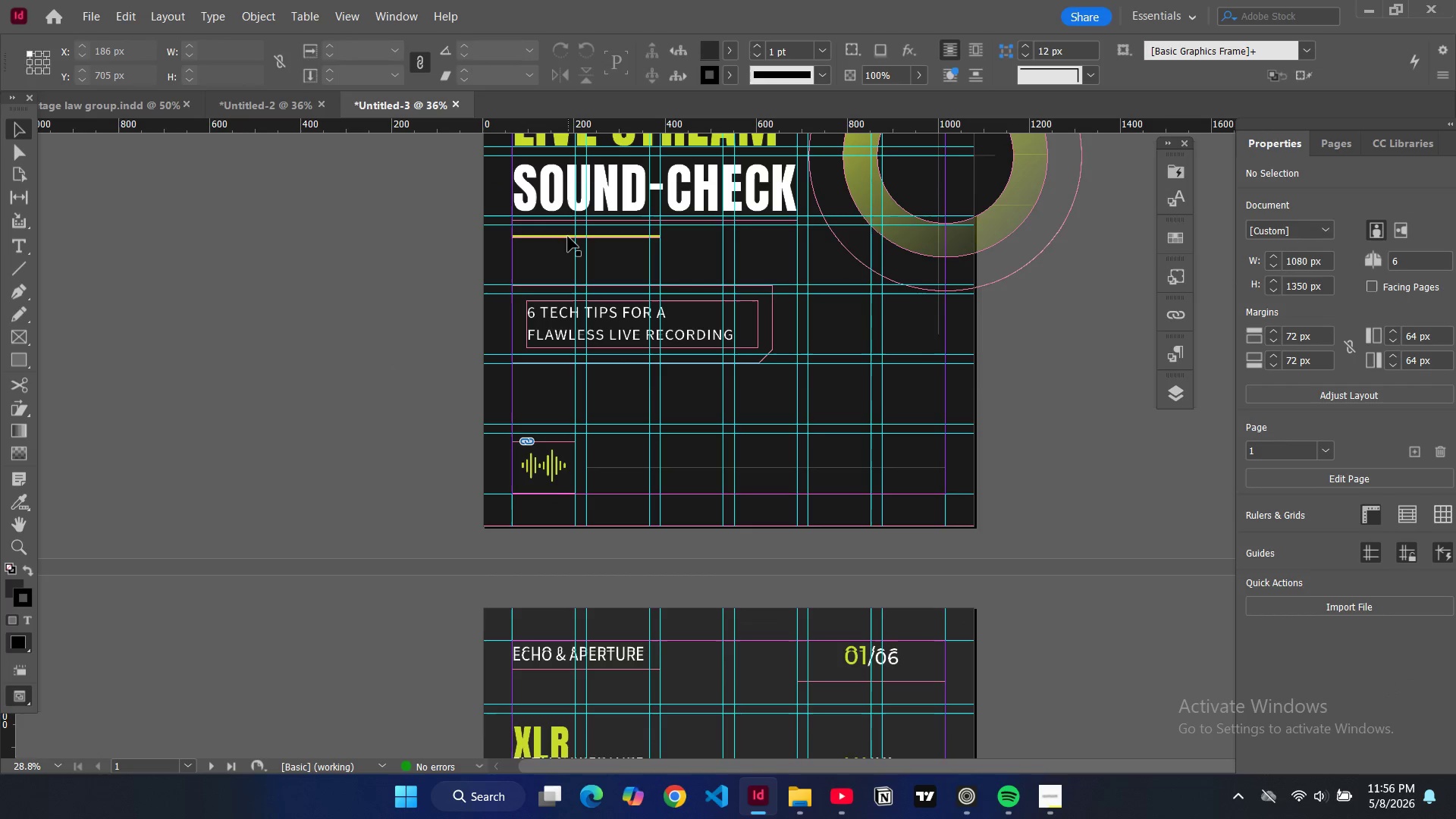 
left_click([568, 237])
 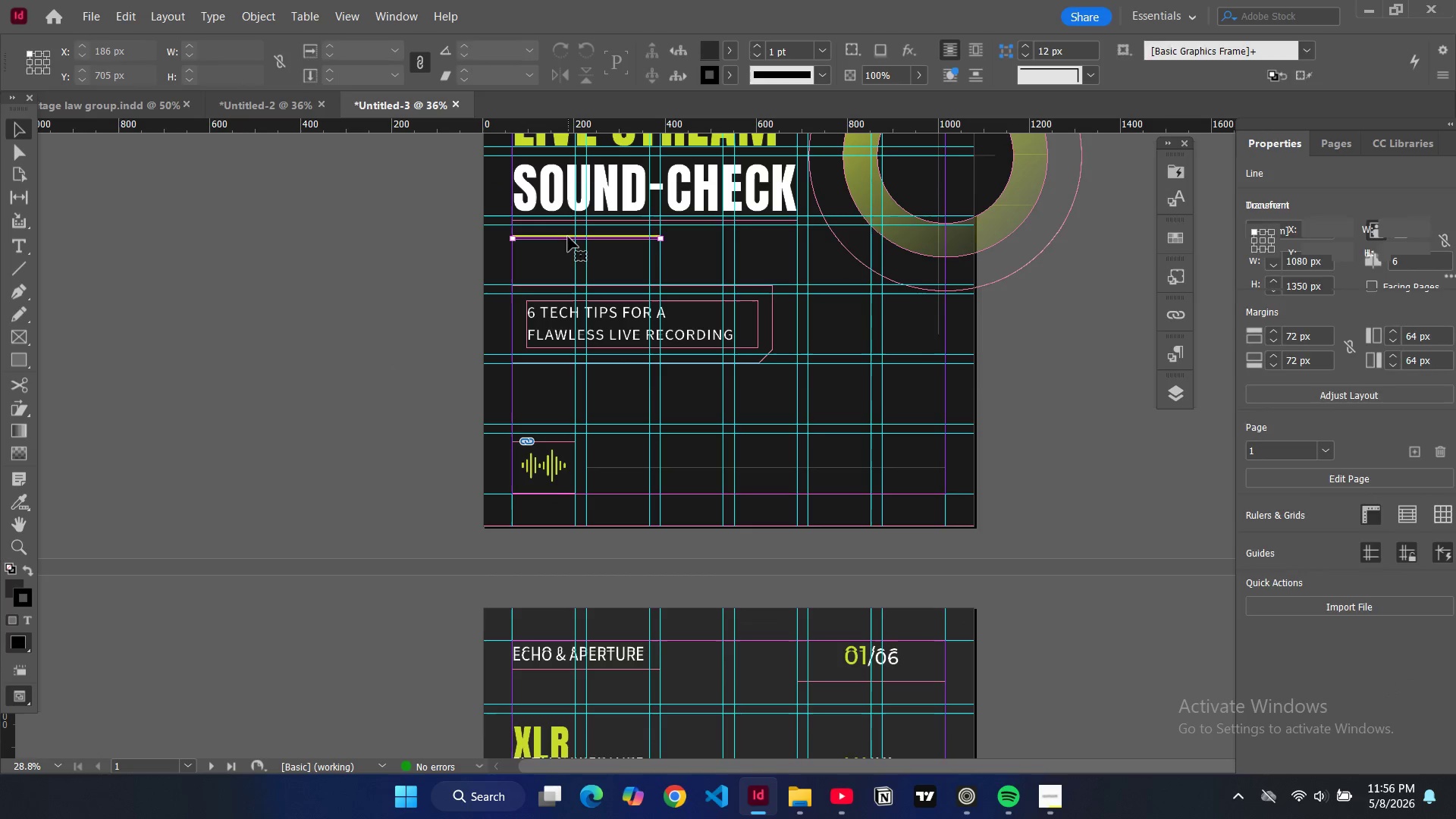 
key(Control+C)
 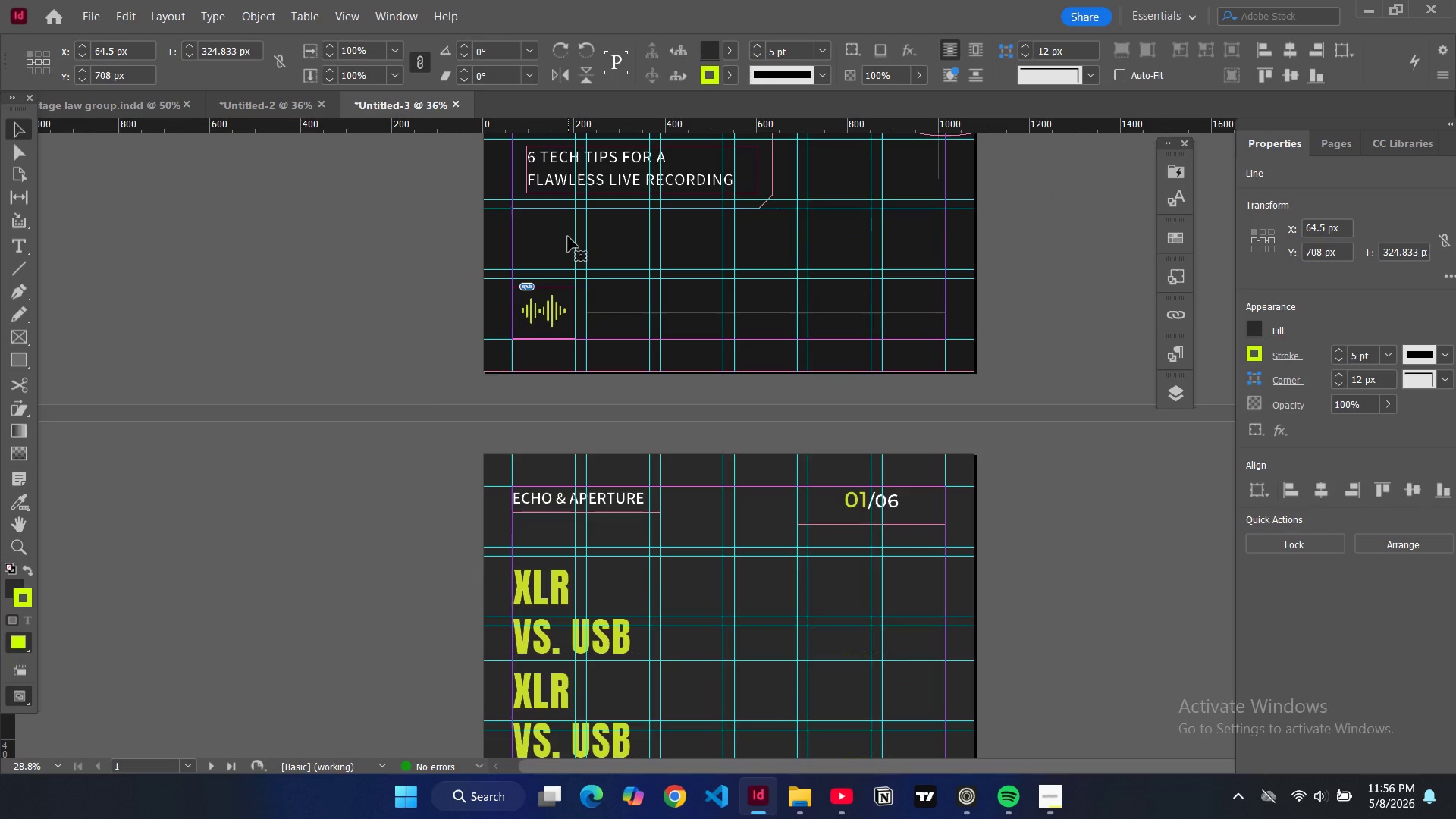 
scroll: coordinate [568, 237], scroll_direction: down, amount: 8.0
 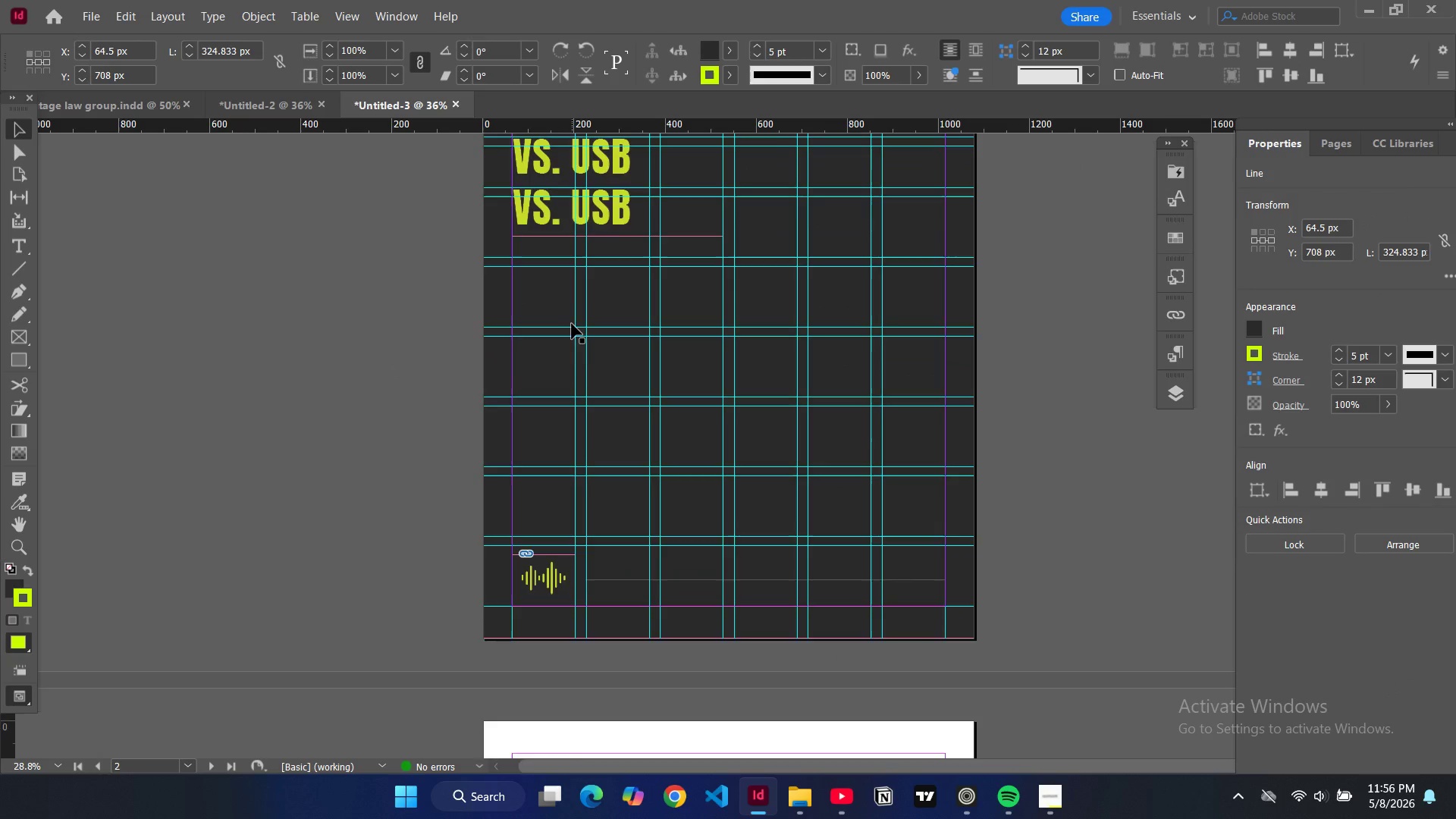 
scroll: coordinate [572, 324], scroll_direction: up, amount: 1.0
 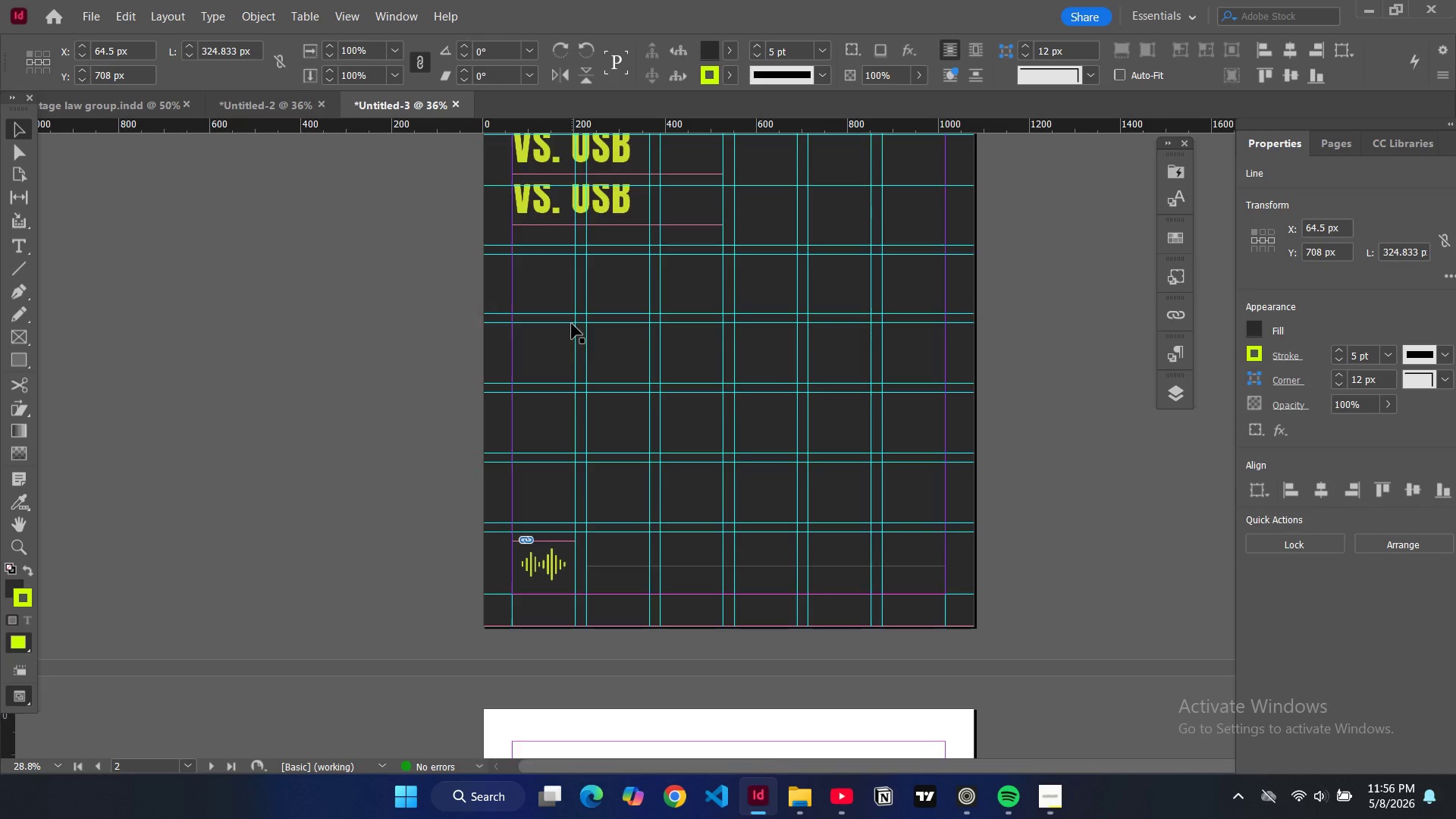 
scroll: coordinate [572, 324], scroll_direction: none, amount: 0.0
 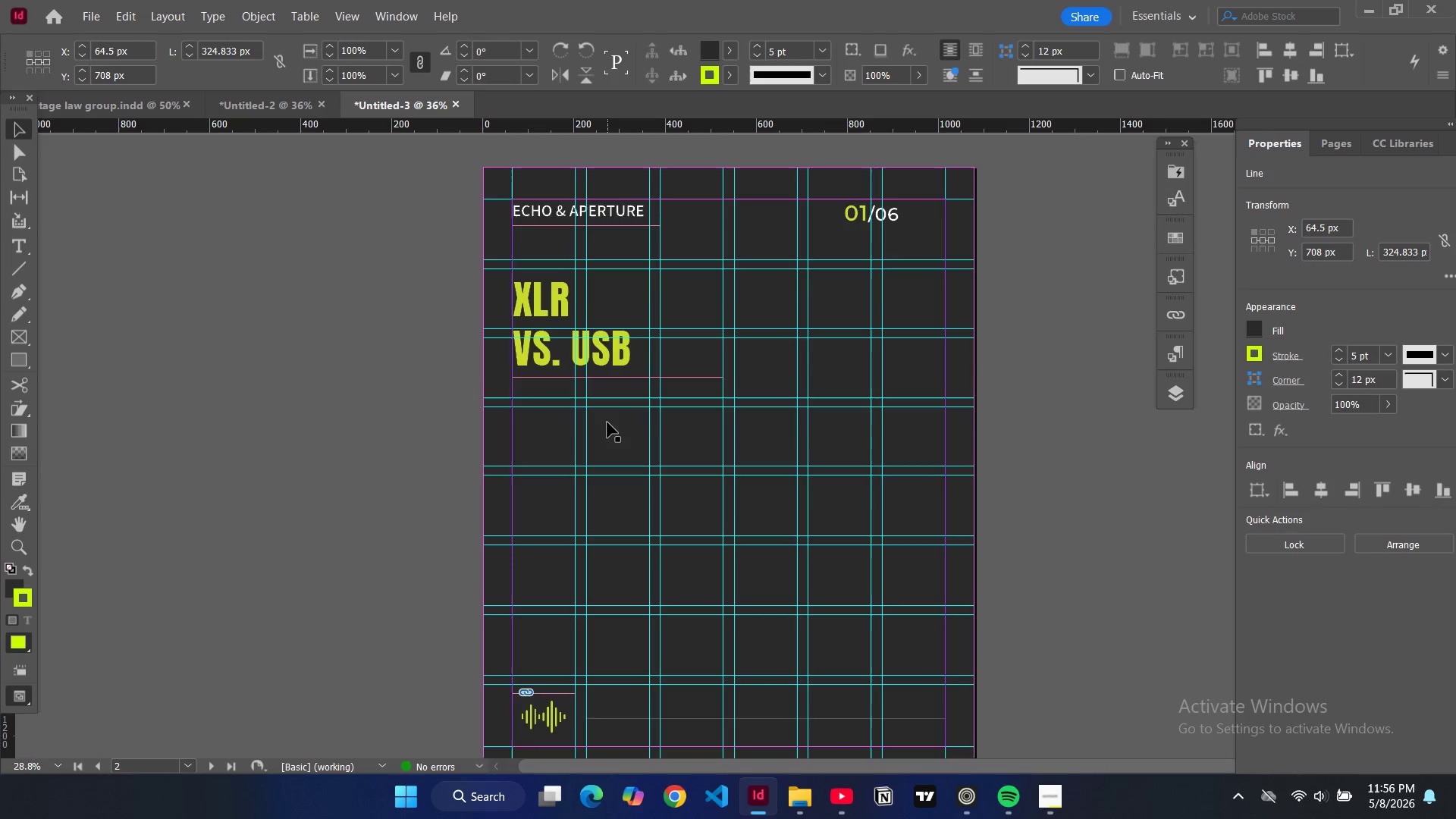 
left_click([607, 422])
 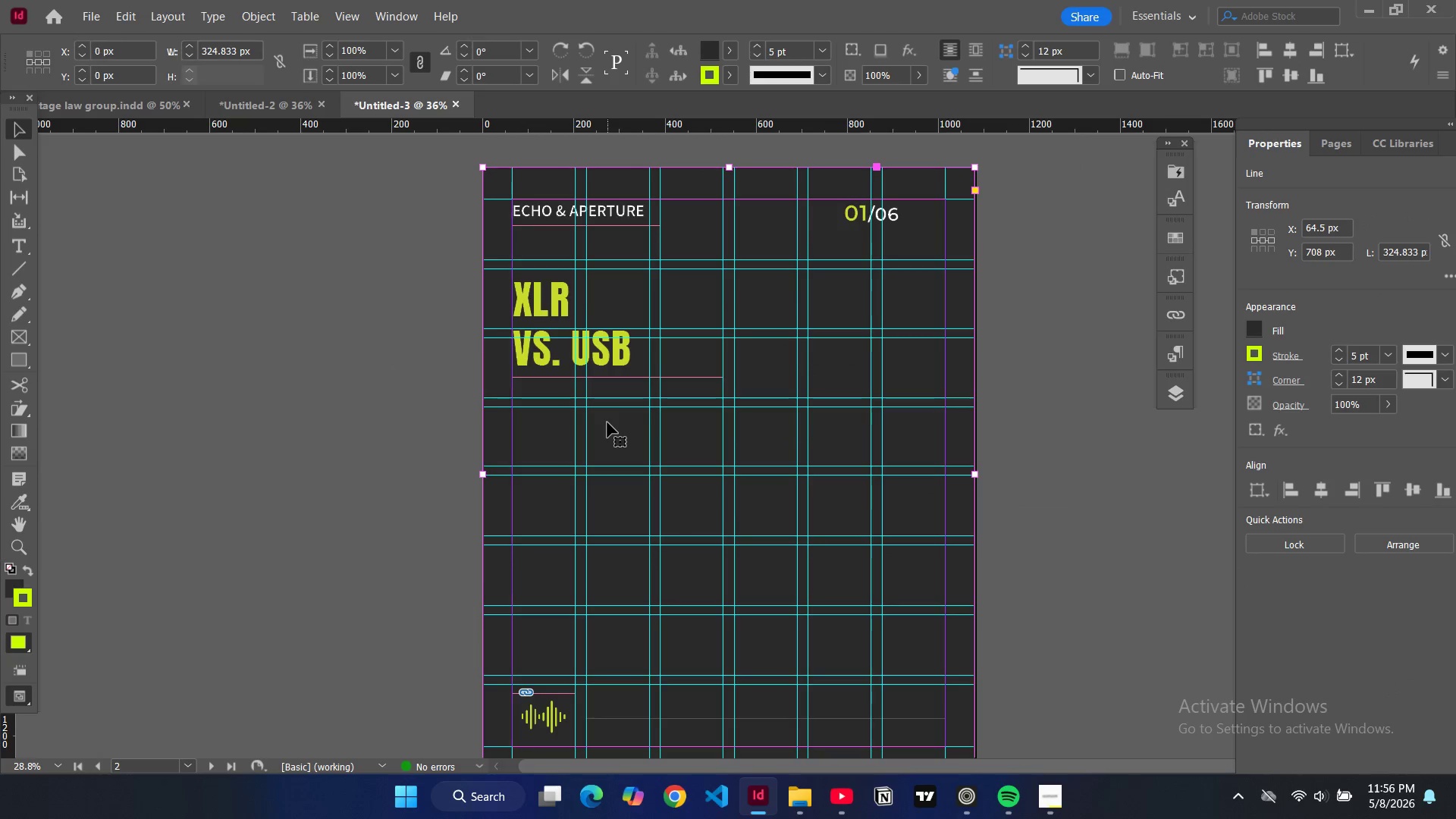 
key(Control+V)
 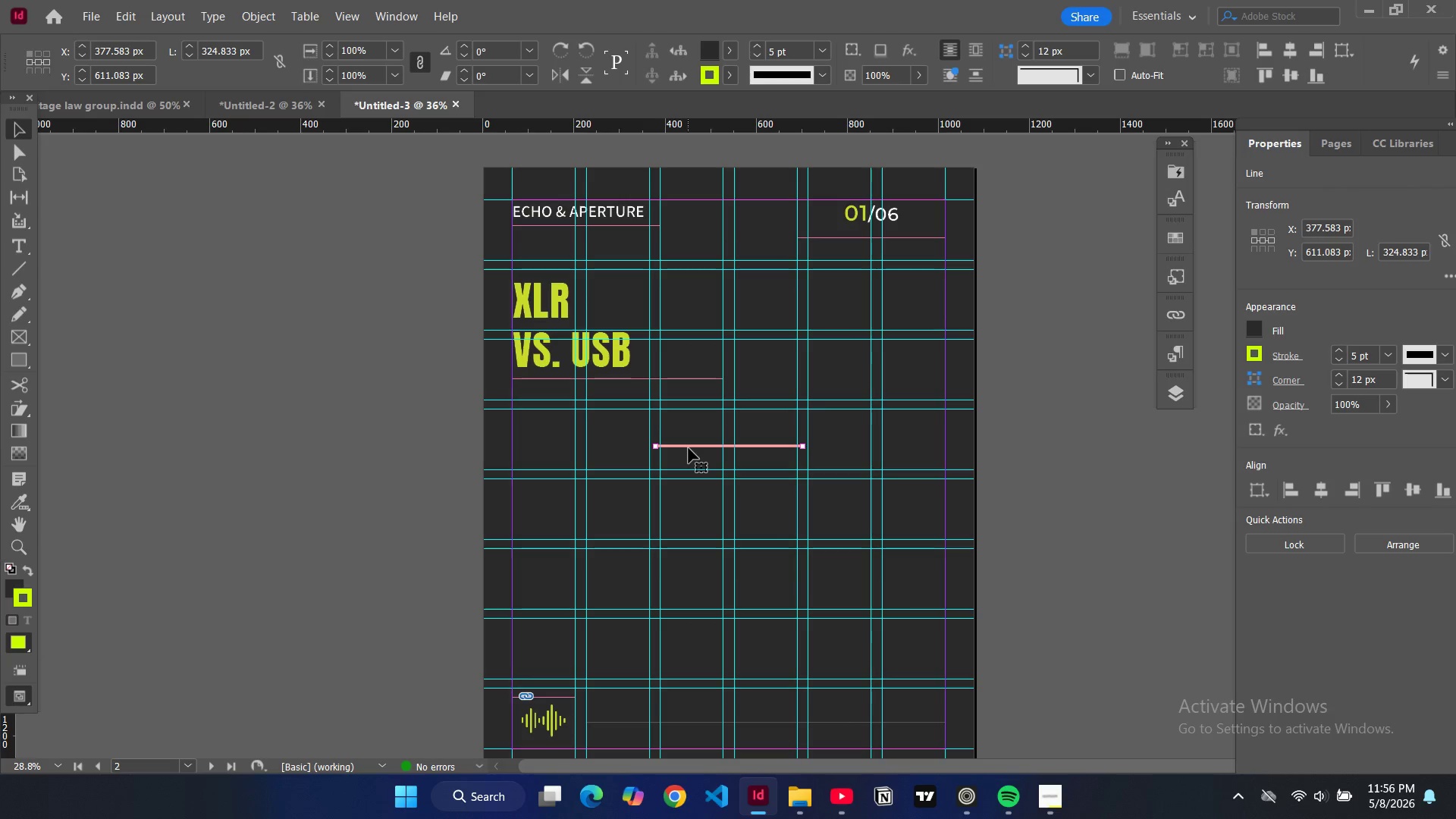 
left_click_drag(start_coordinate=[689, 448], to_coordinate=[545, 416])
 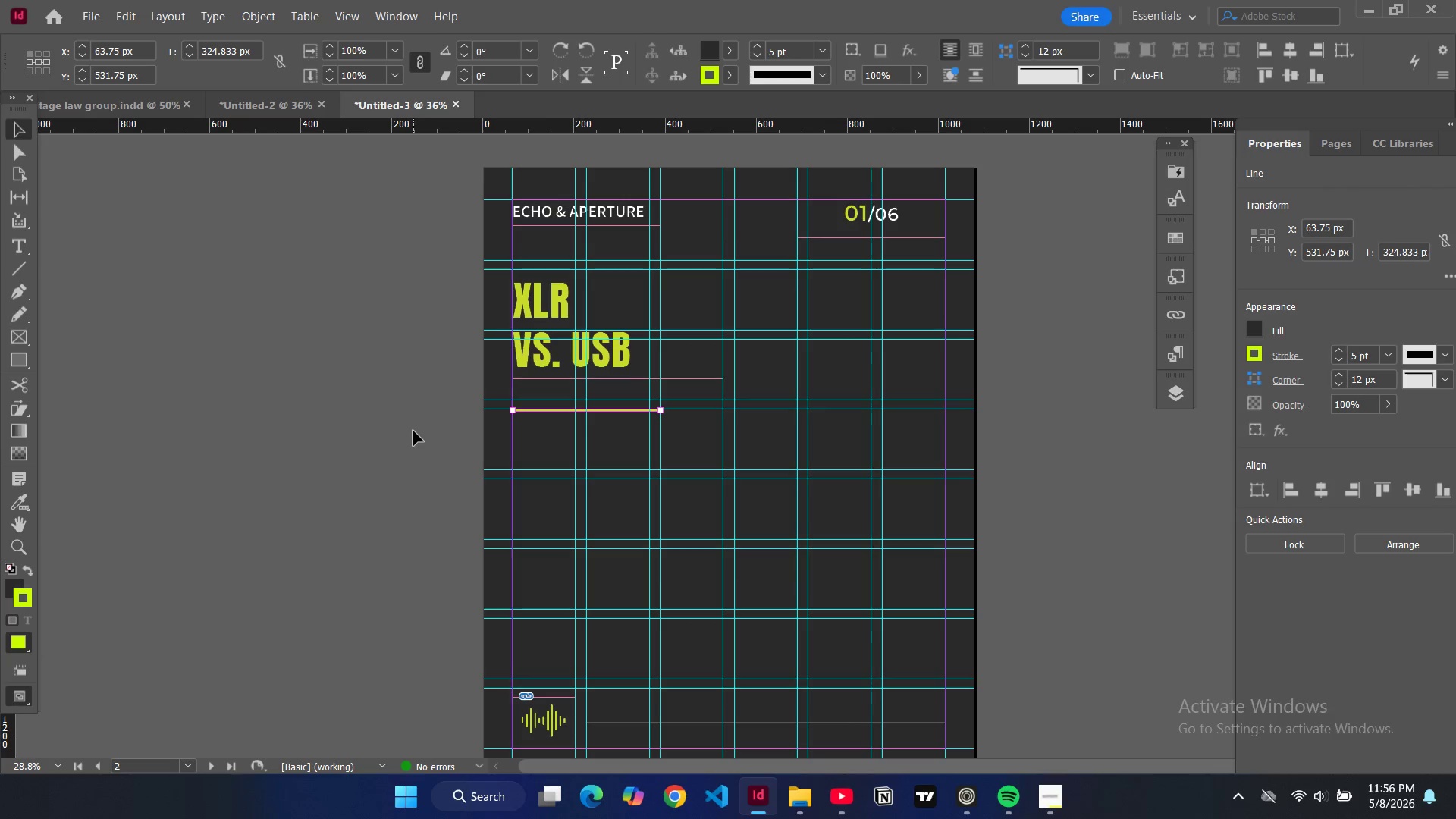 
left_click([413, 431])
 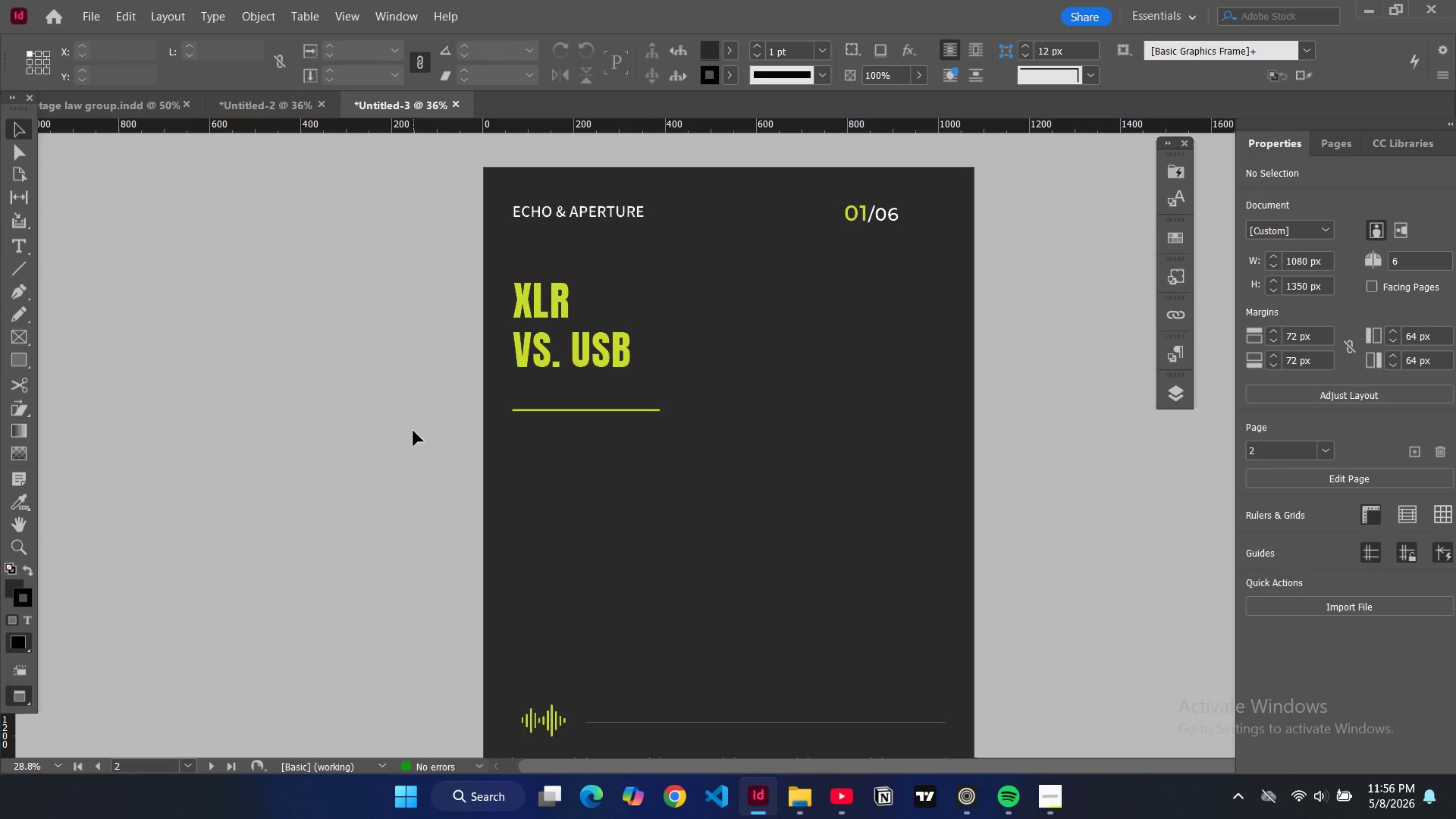 
type(WW)
 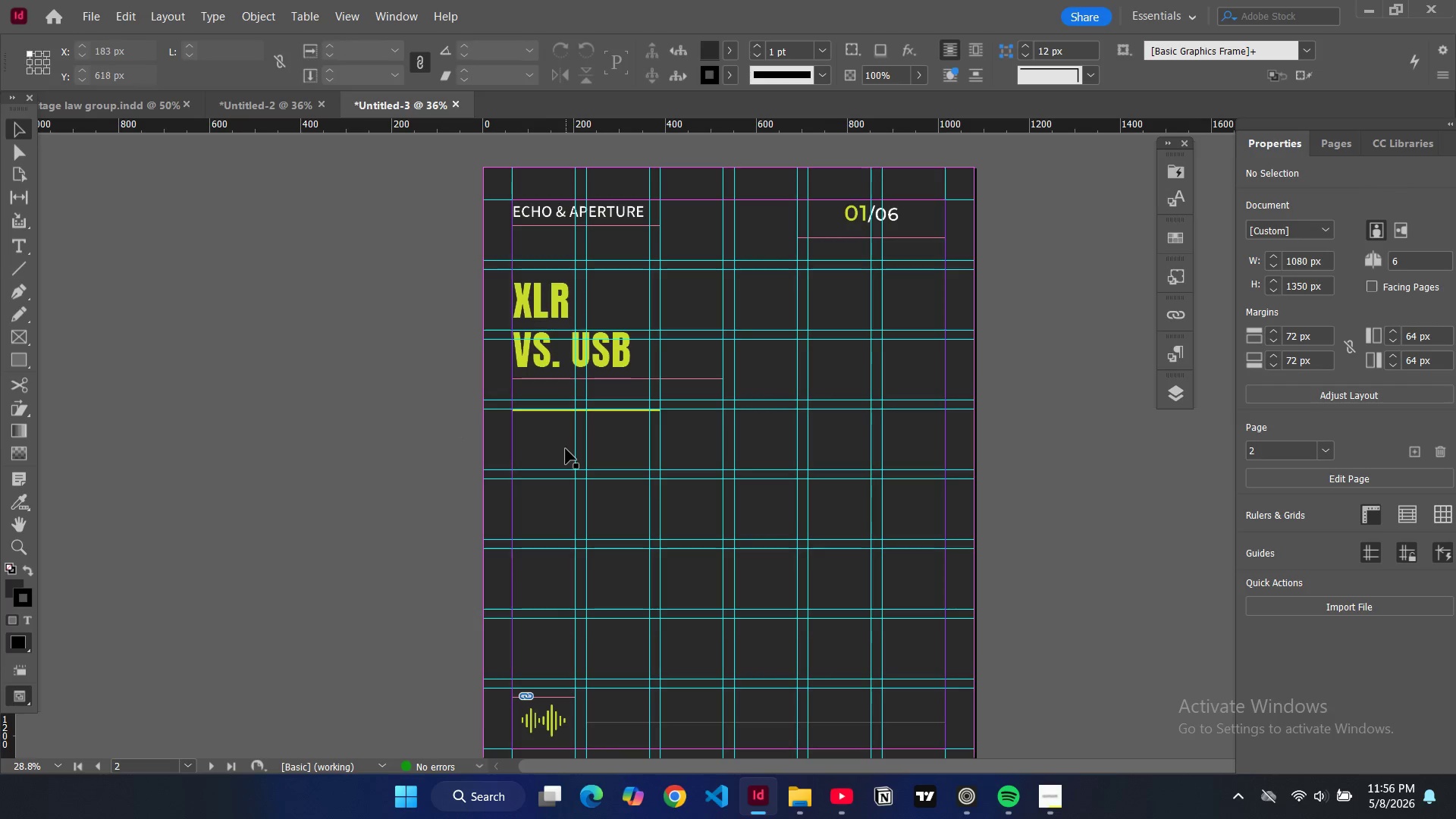 
key(Control+Z)
 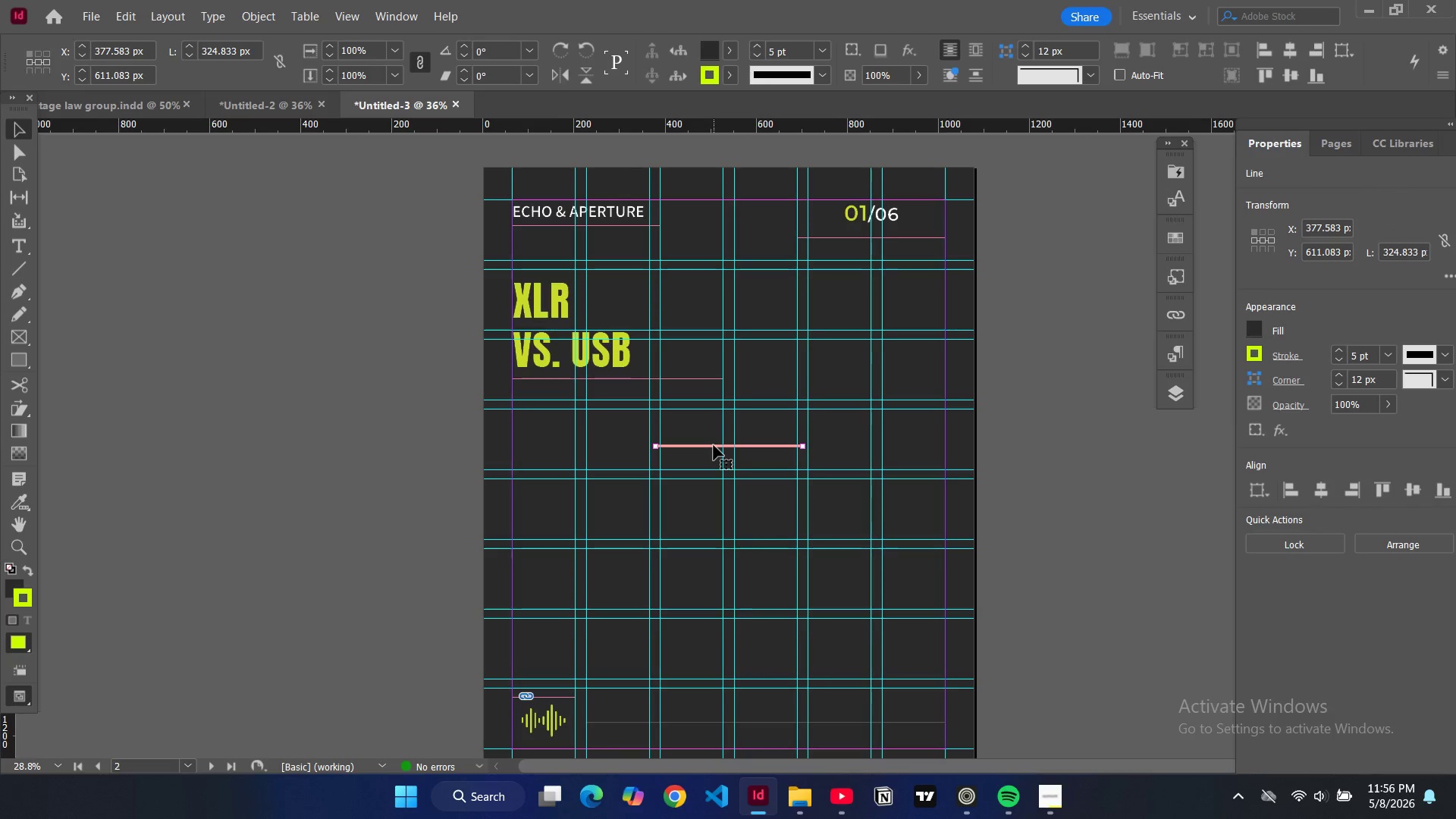 
left_click_drag(start_coordinate=[714, 445], to_coordinate=[572, 399])
 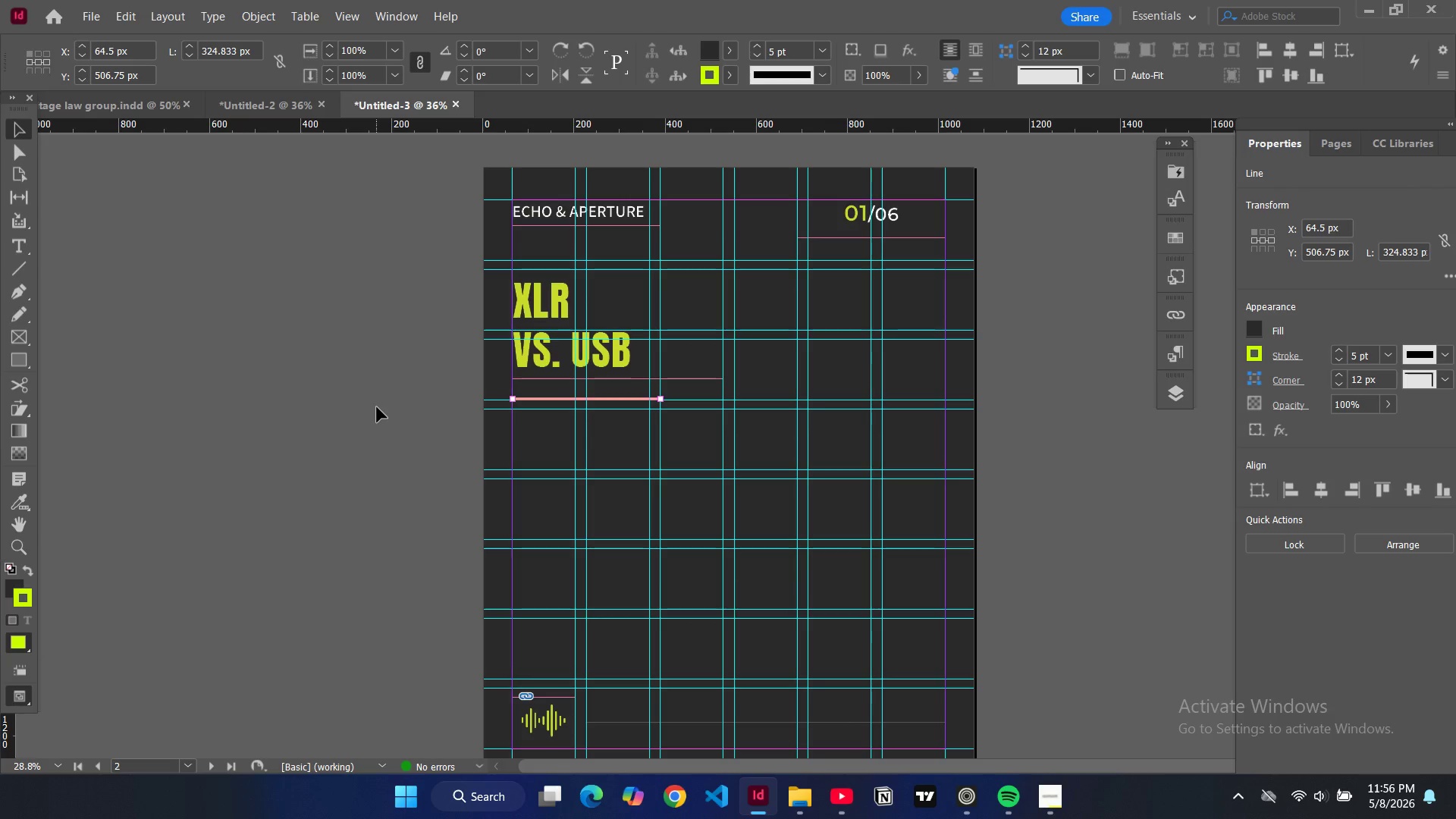 
left_click([377, 407])
 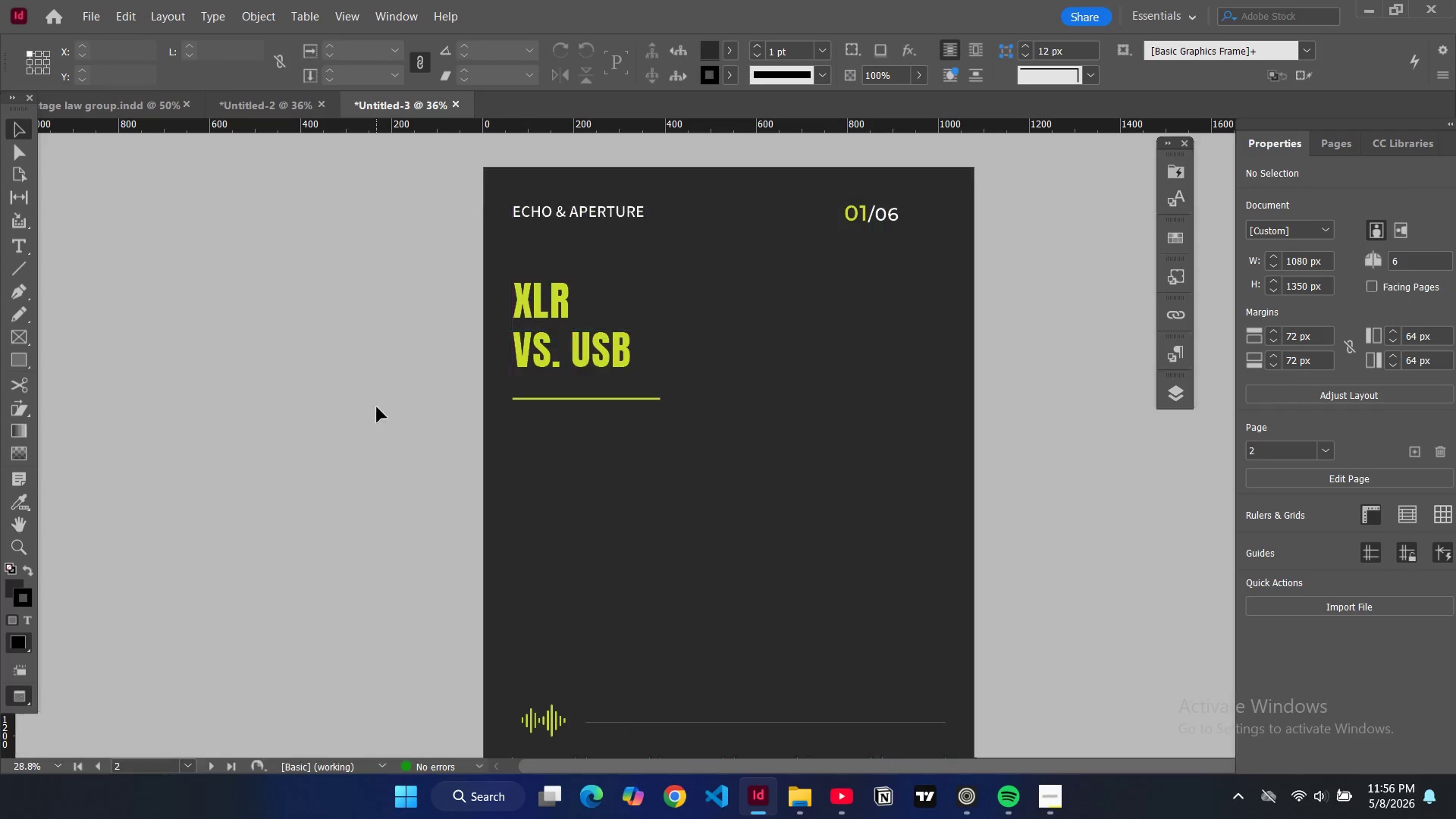 
type(WW)
 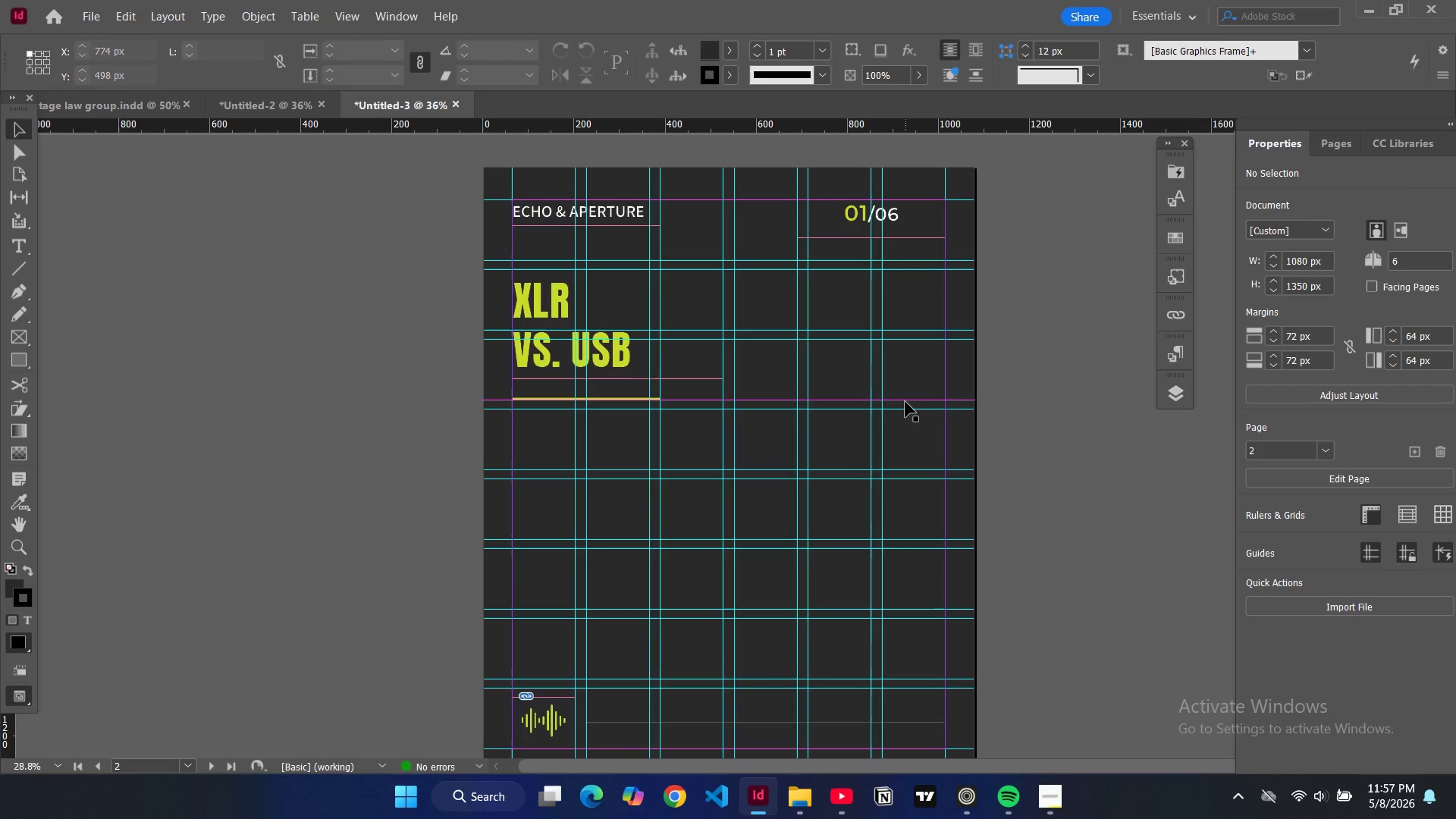 
left_click([1086, 405])
 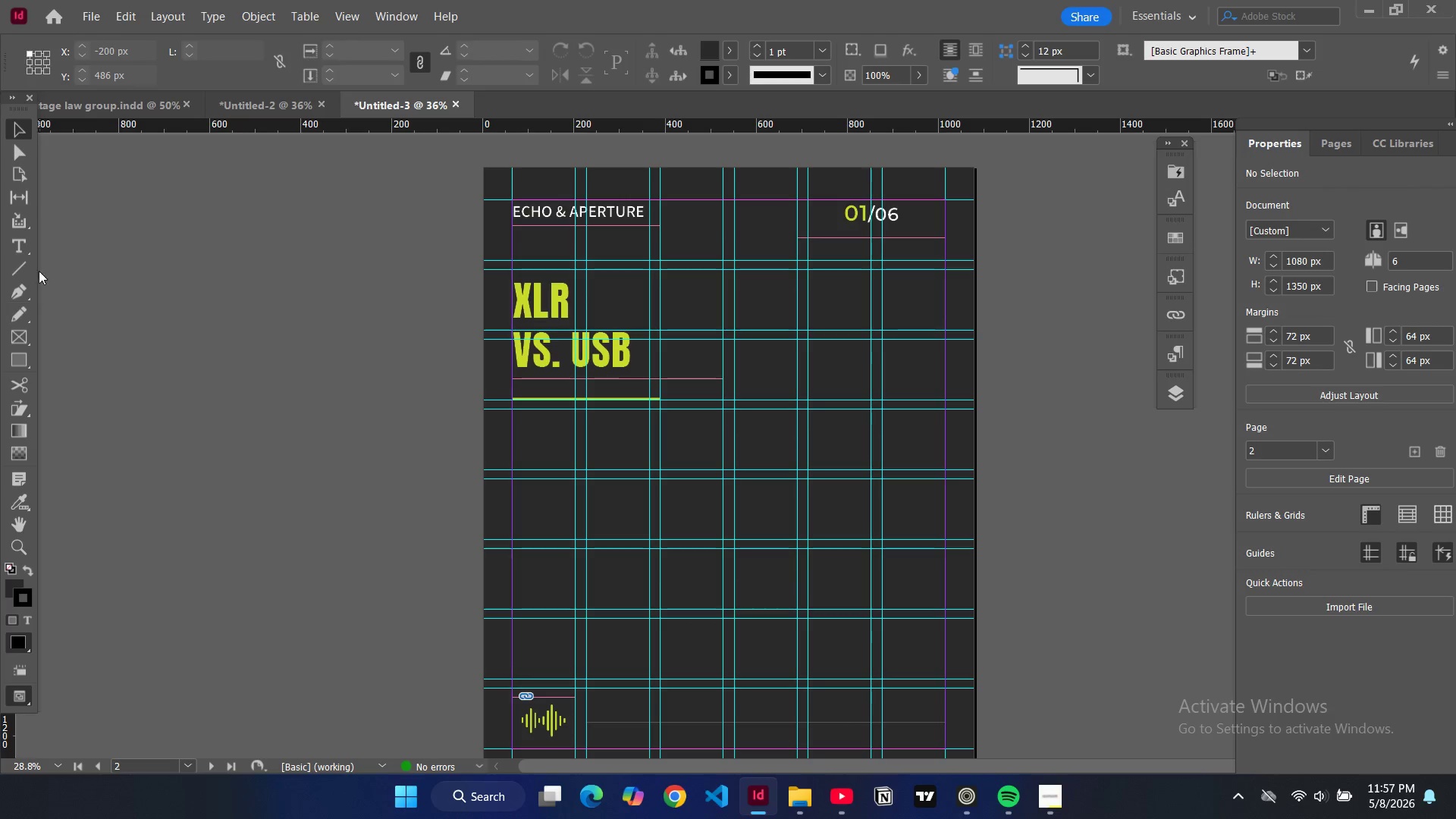 
wait(5.02)
 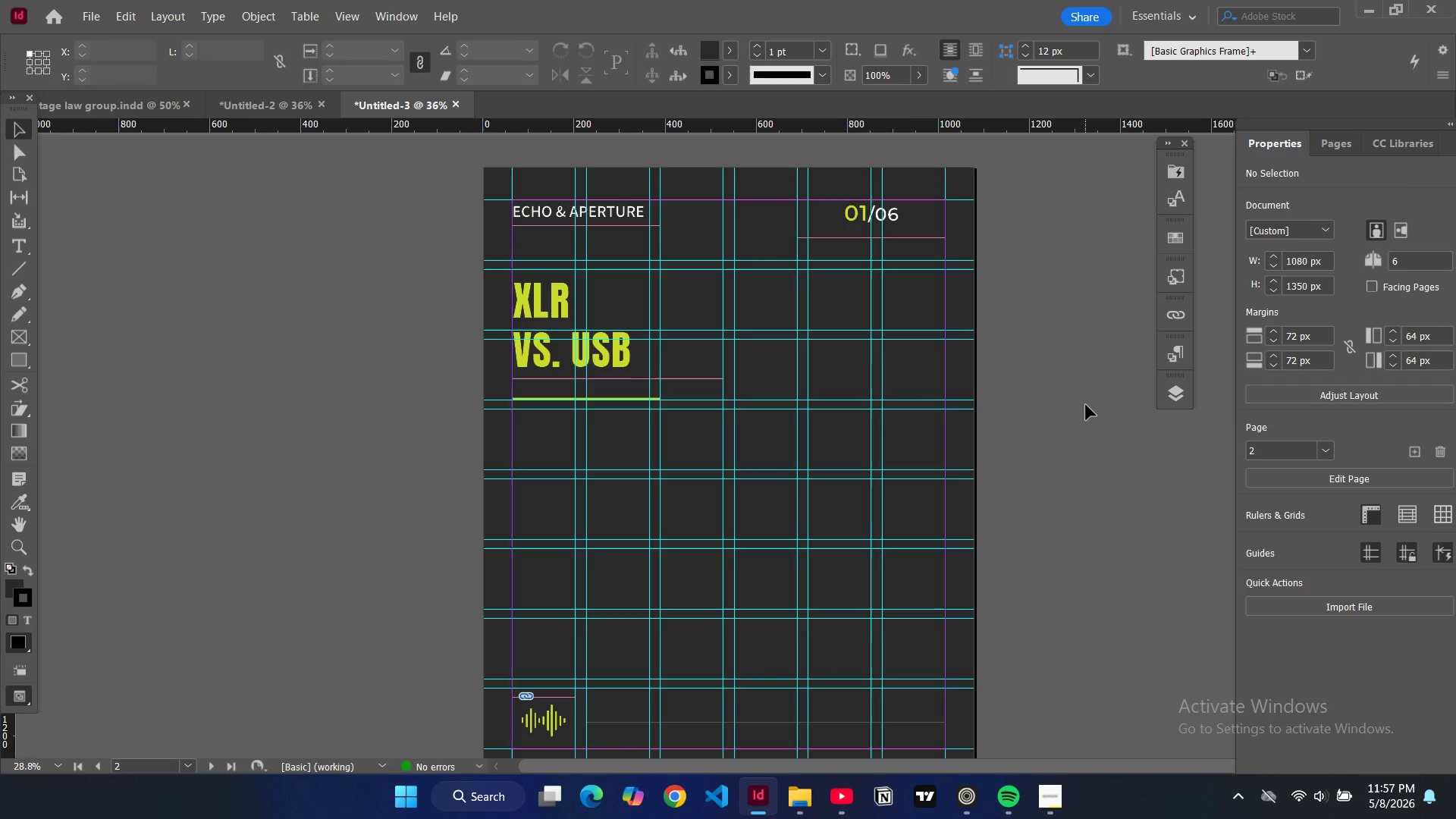 
left_click([20, 249])
 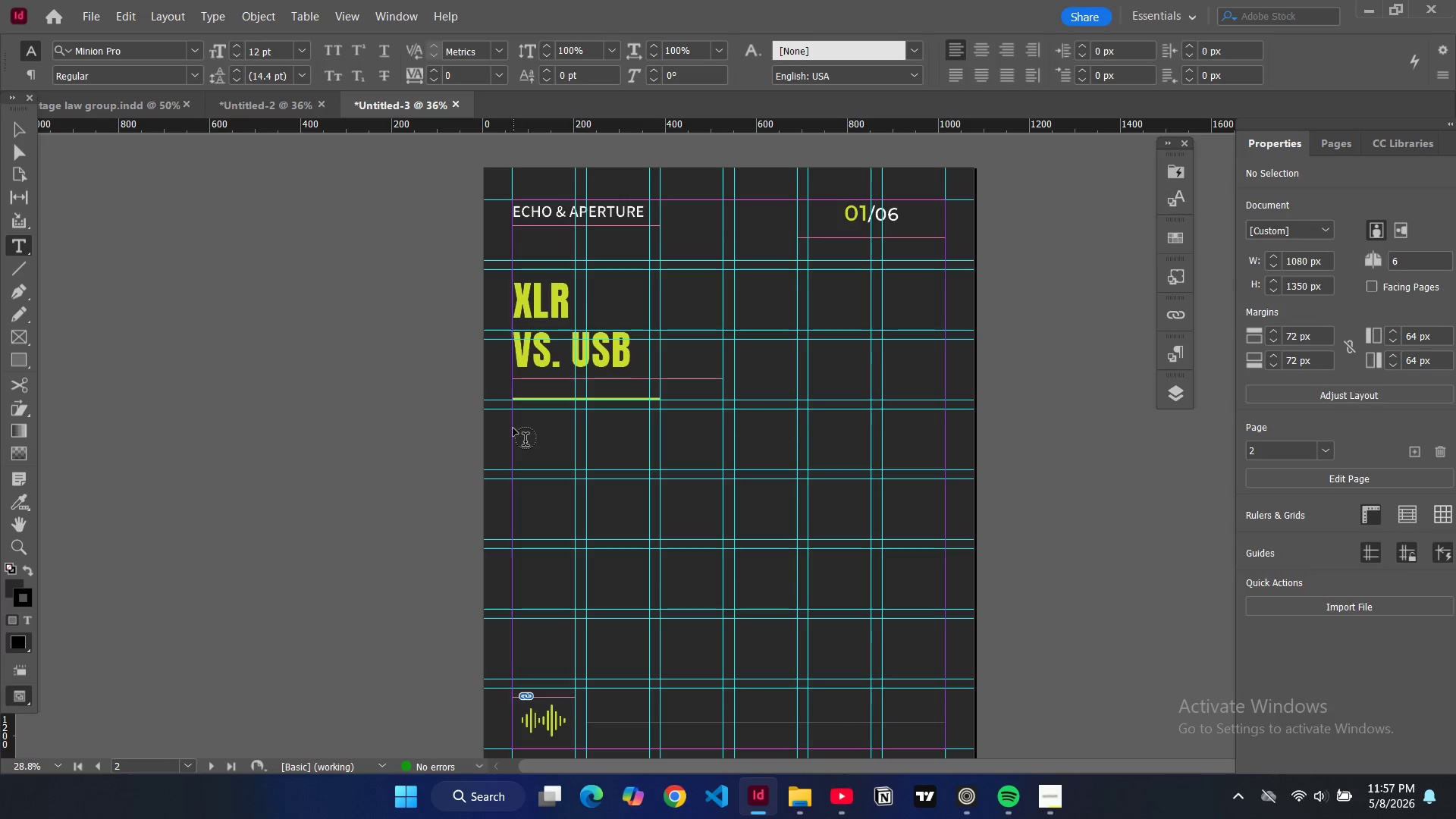 
left_click_drag(start_coordinate=[513, 428], to_coordinate=[734, 620])
 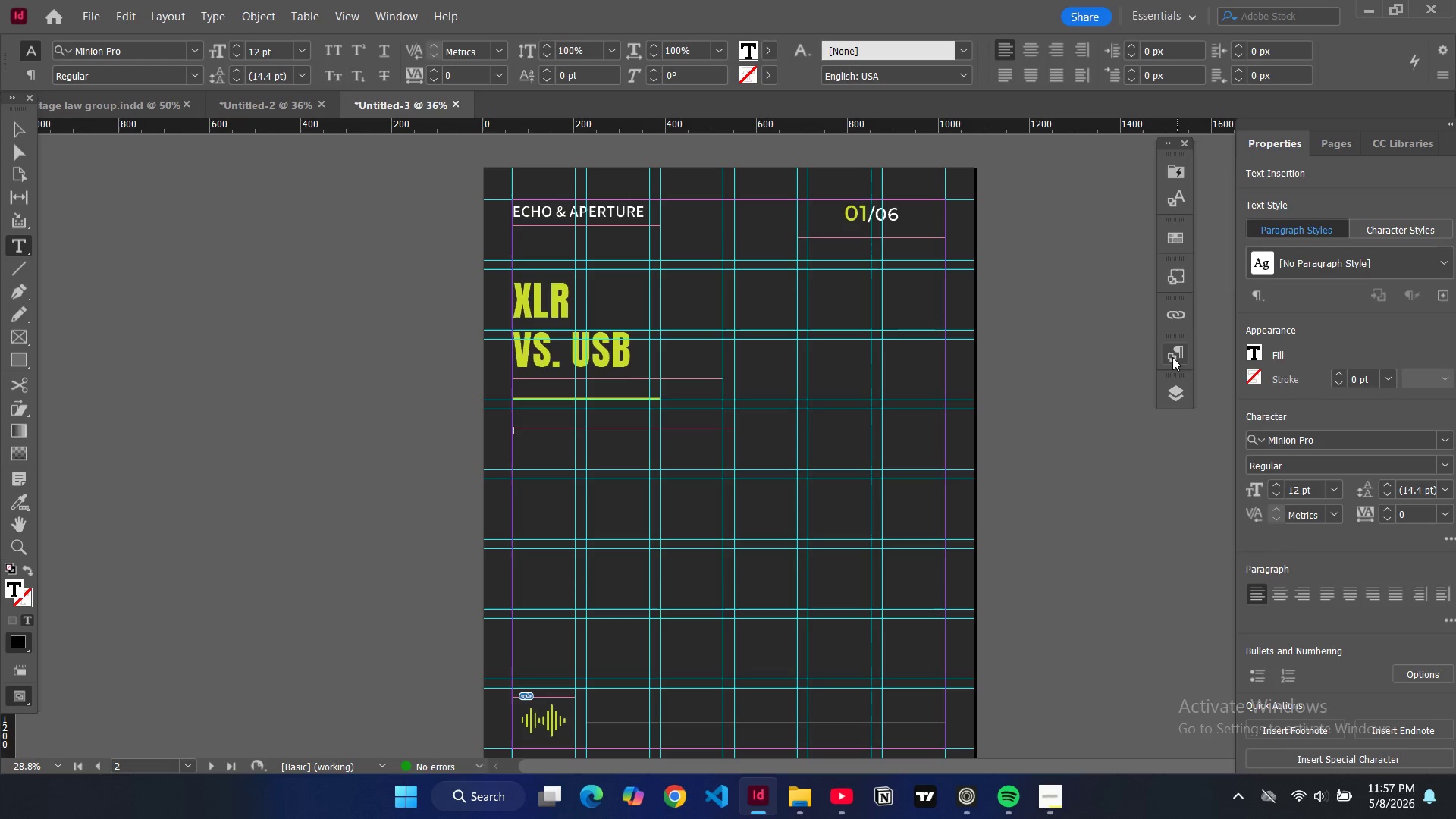 
left_click([1172, 357])
 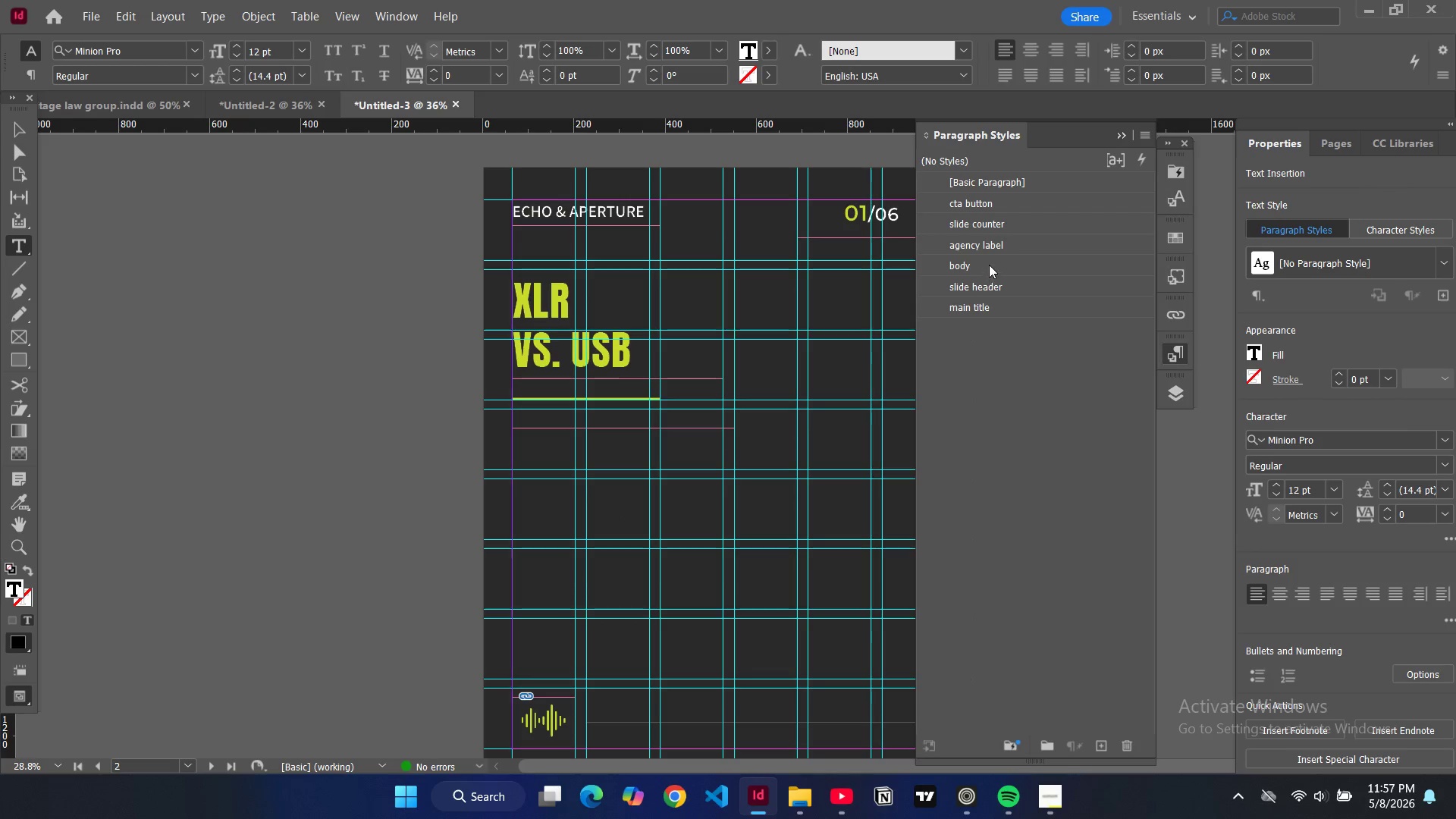 
left_click([989, 265])
 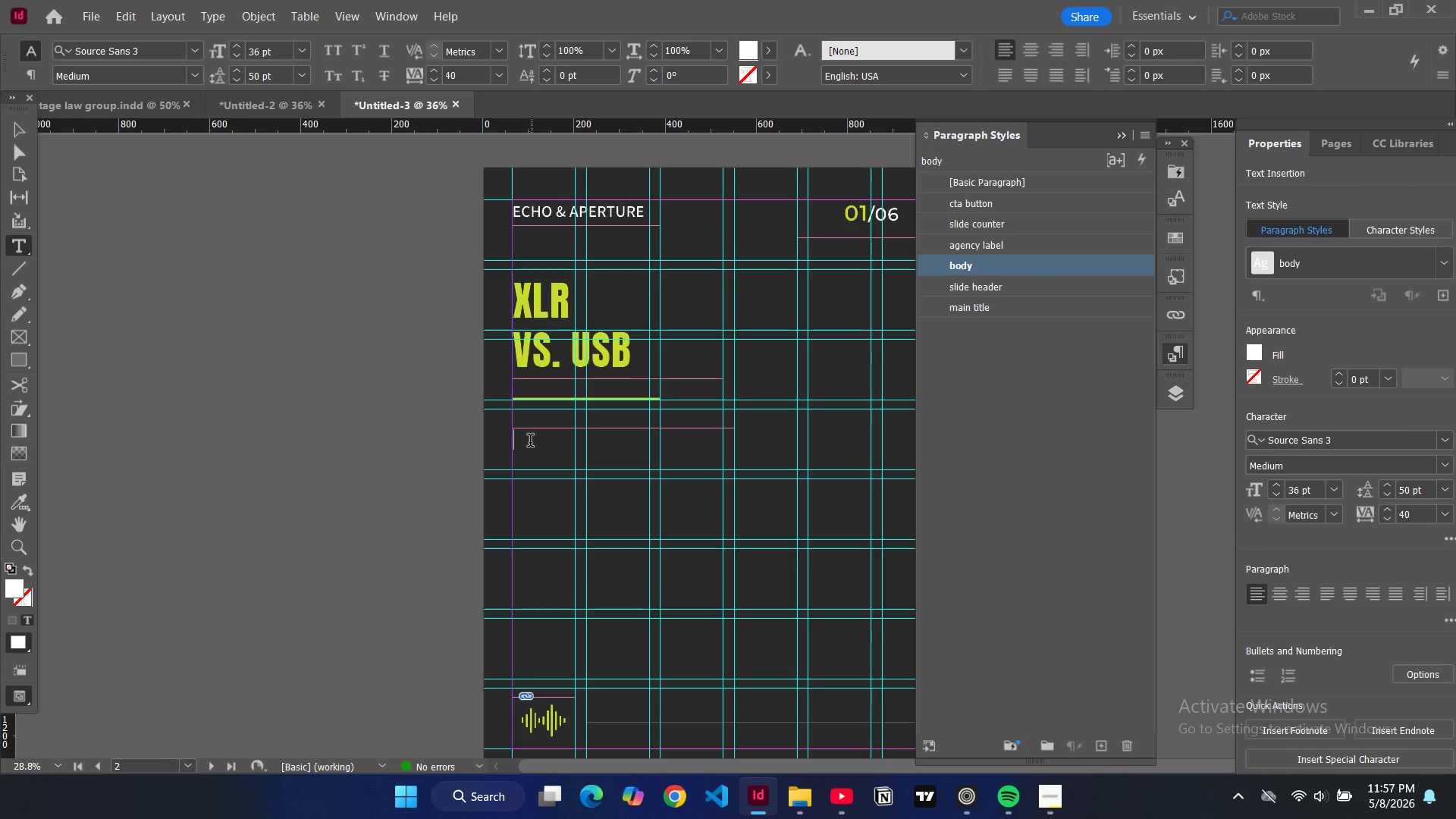 
left_click([530, 442])
 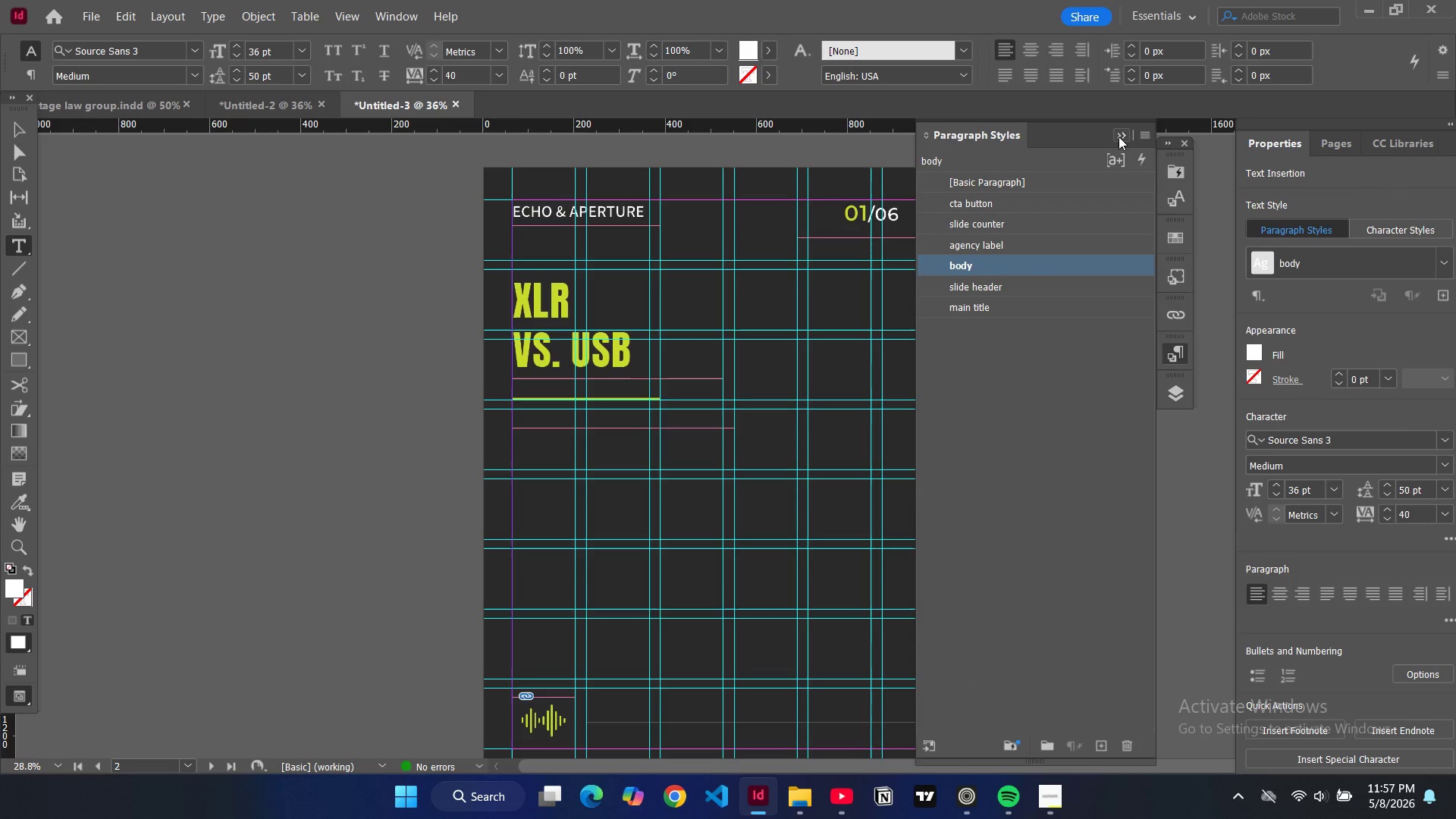 
left_click([1119, 136])
 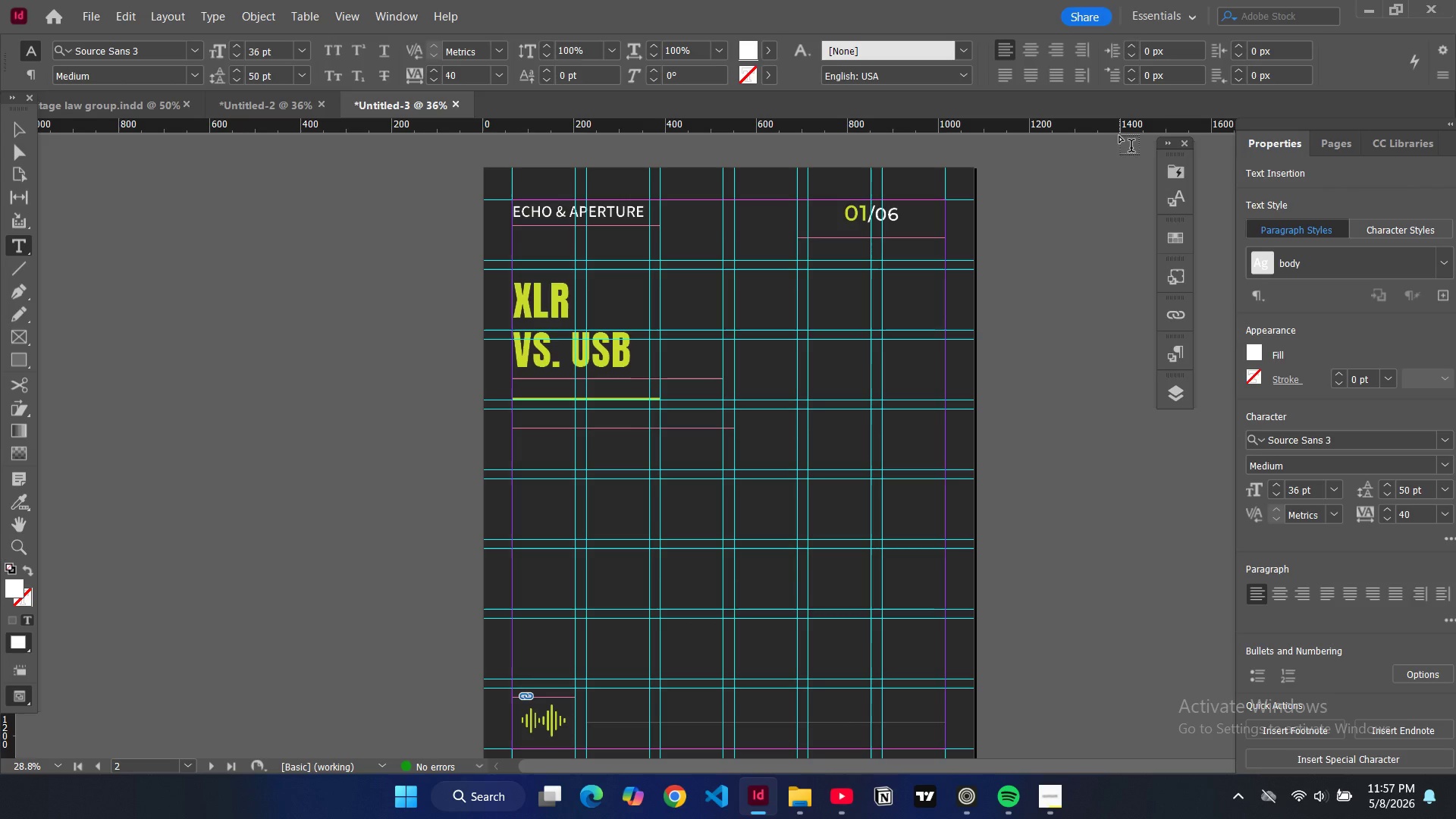 
type(XLR mics offer superior audio qi)
key(Backspace)
type(uak)
key(Backspace)
key(Backspace)
type(ality and better noise rejection )
key(Backspace)
type(- )
key(Backspace)
key(Backspace)
 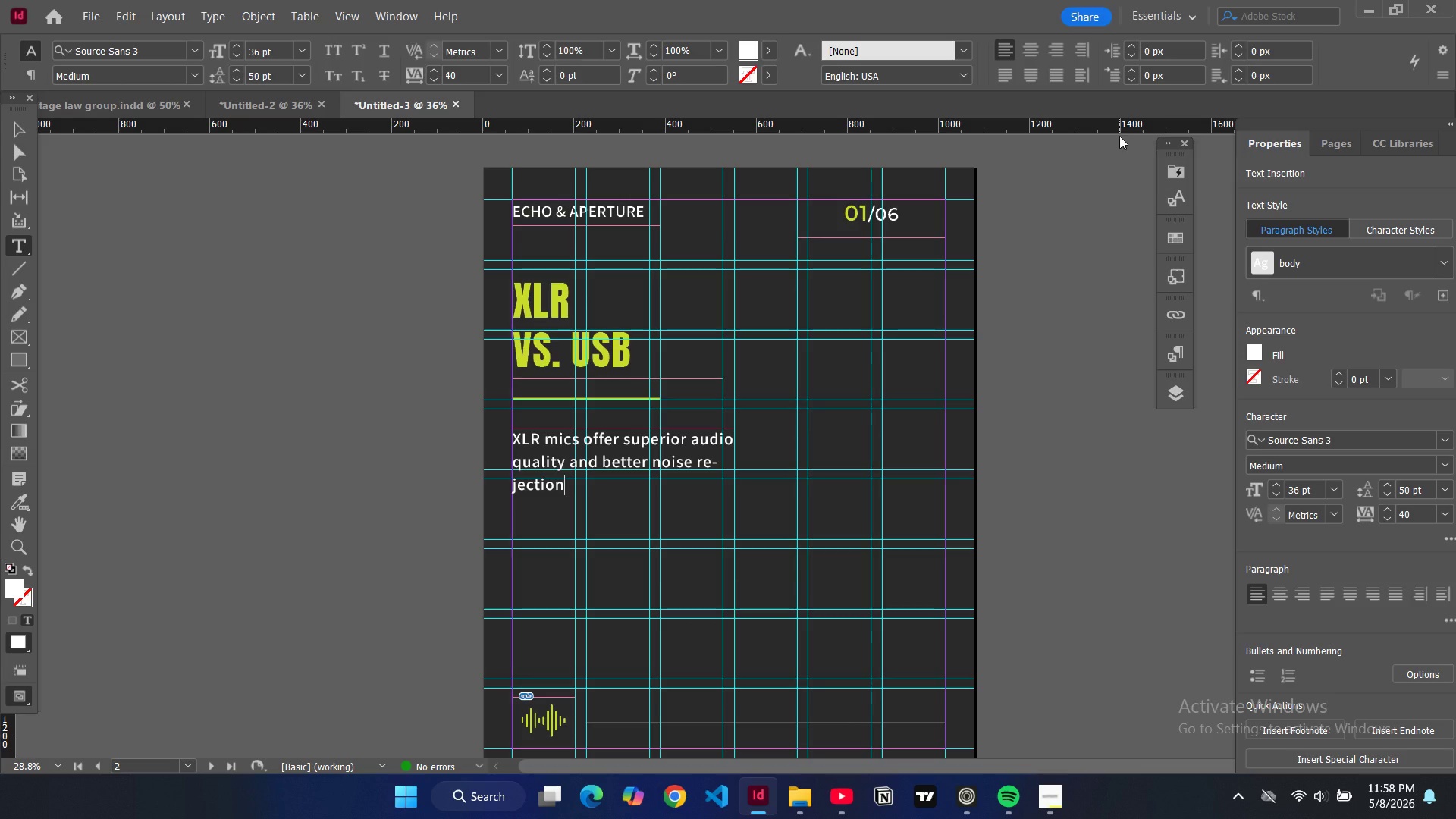 
type( perfect for live environment )
key(Backspace)
type(s. USB is convenient )
key(Backspace)
type(, but less flexible.)
 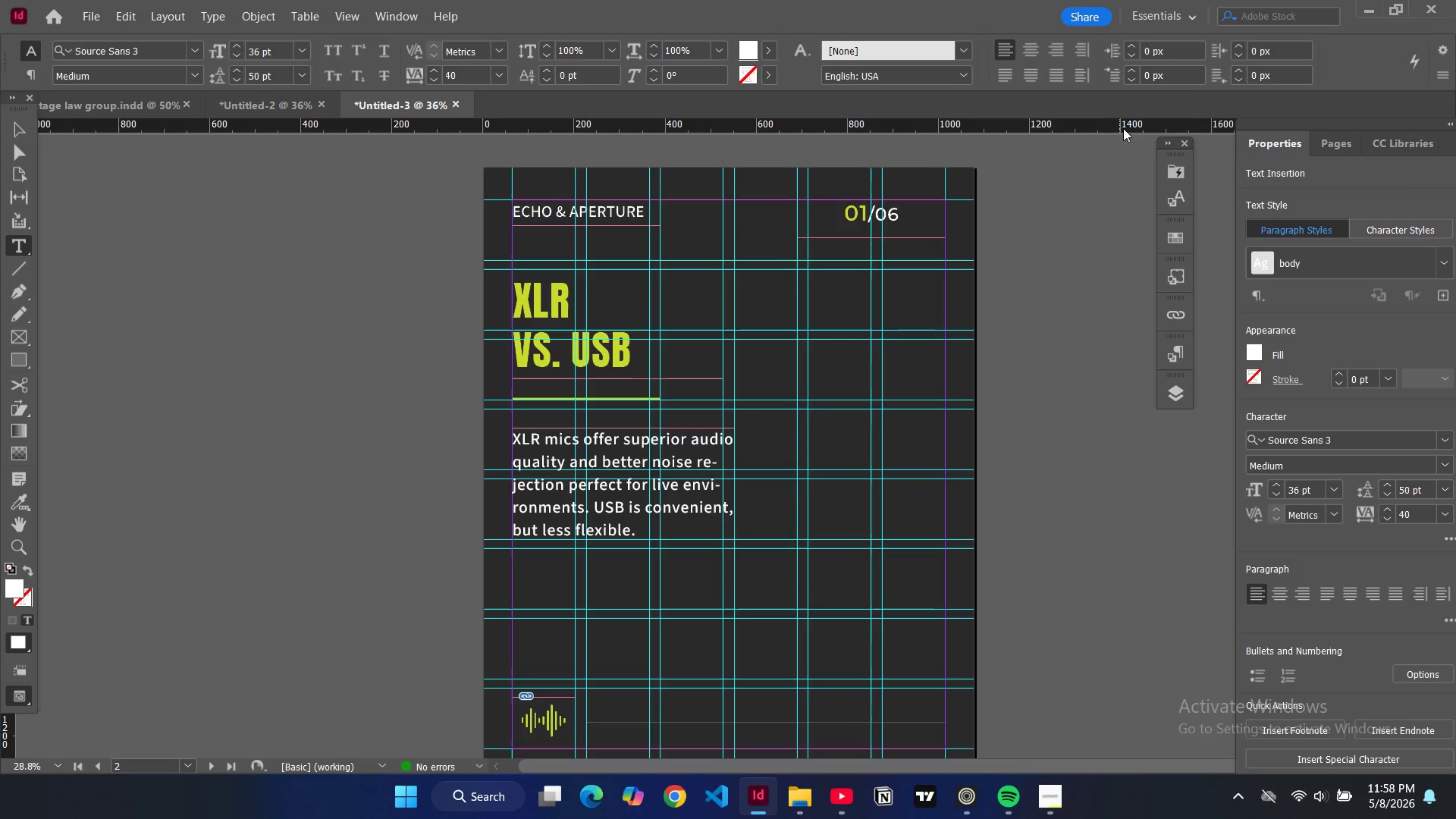 
left_click([685, 489])
 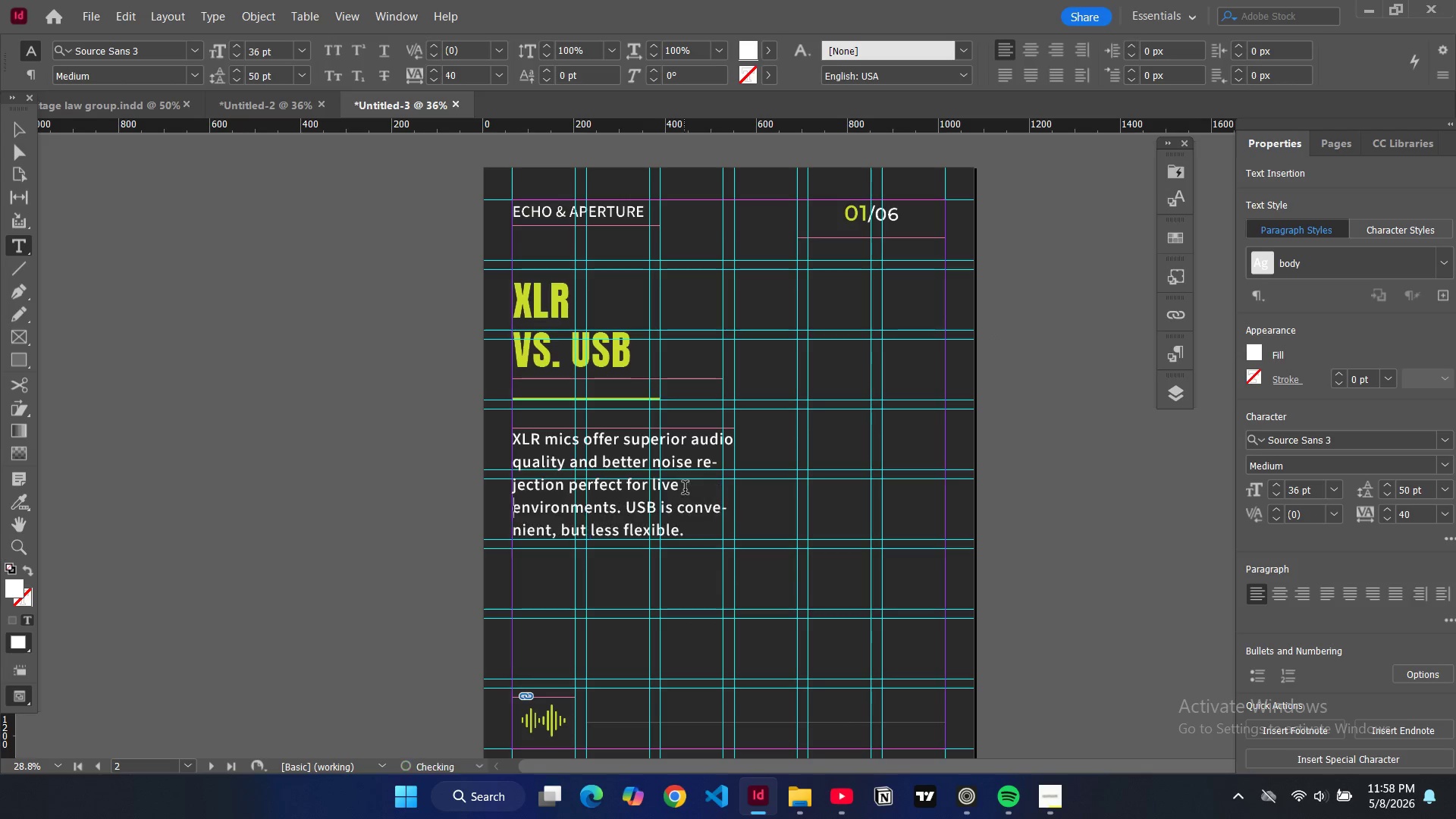 
key(Enter)
 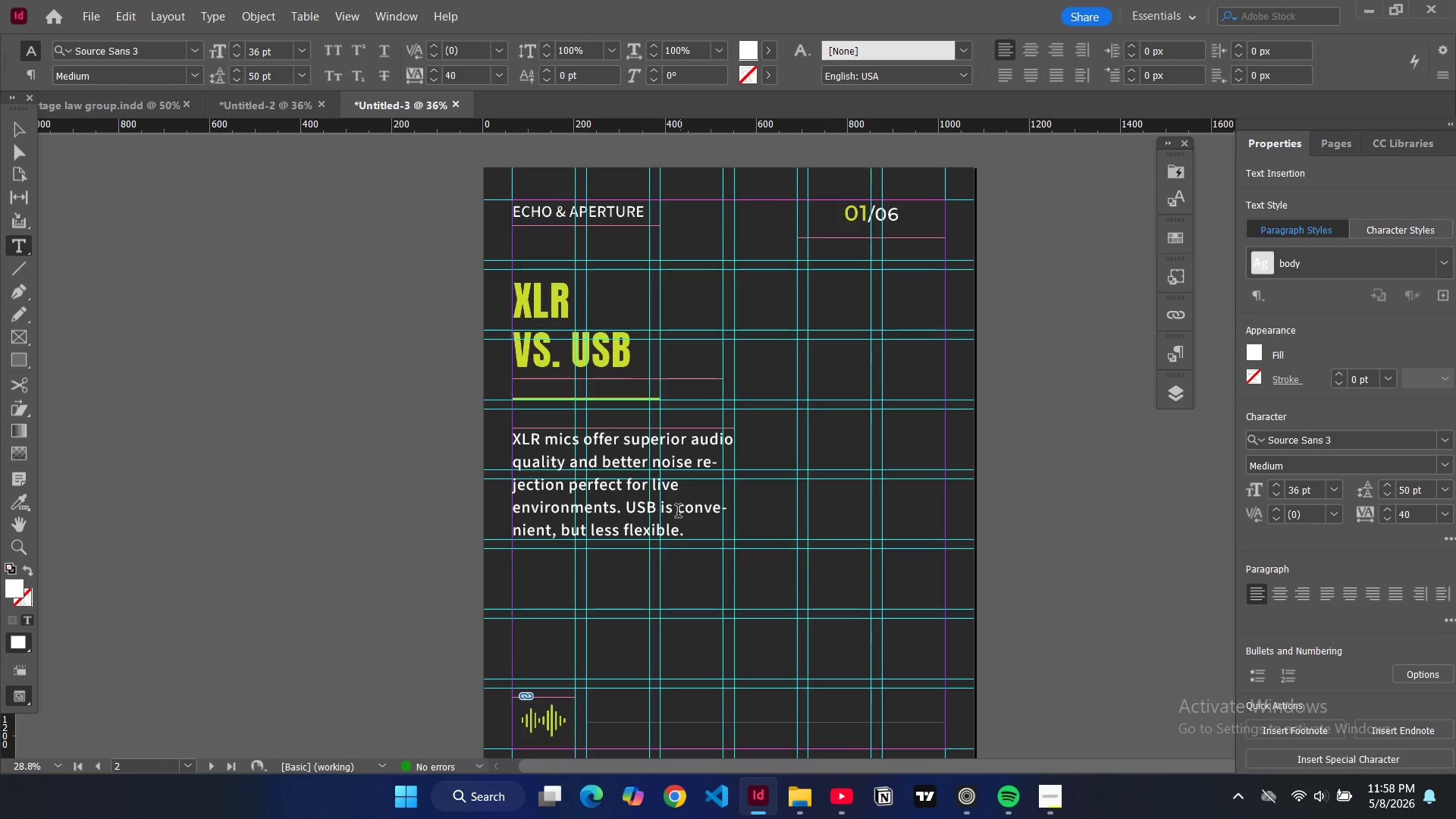 
left_click([677, 513])
 